 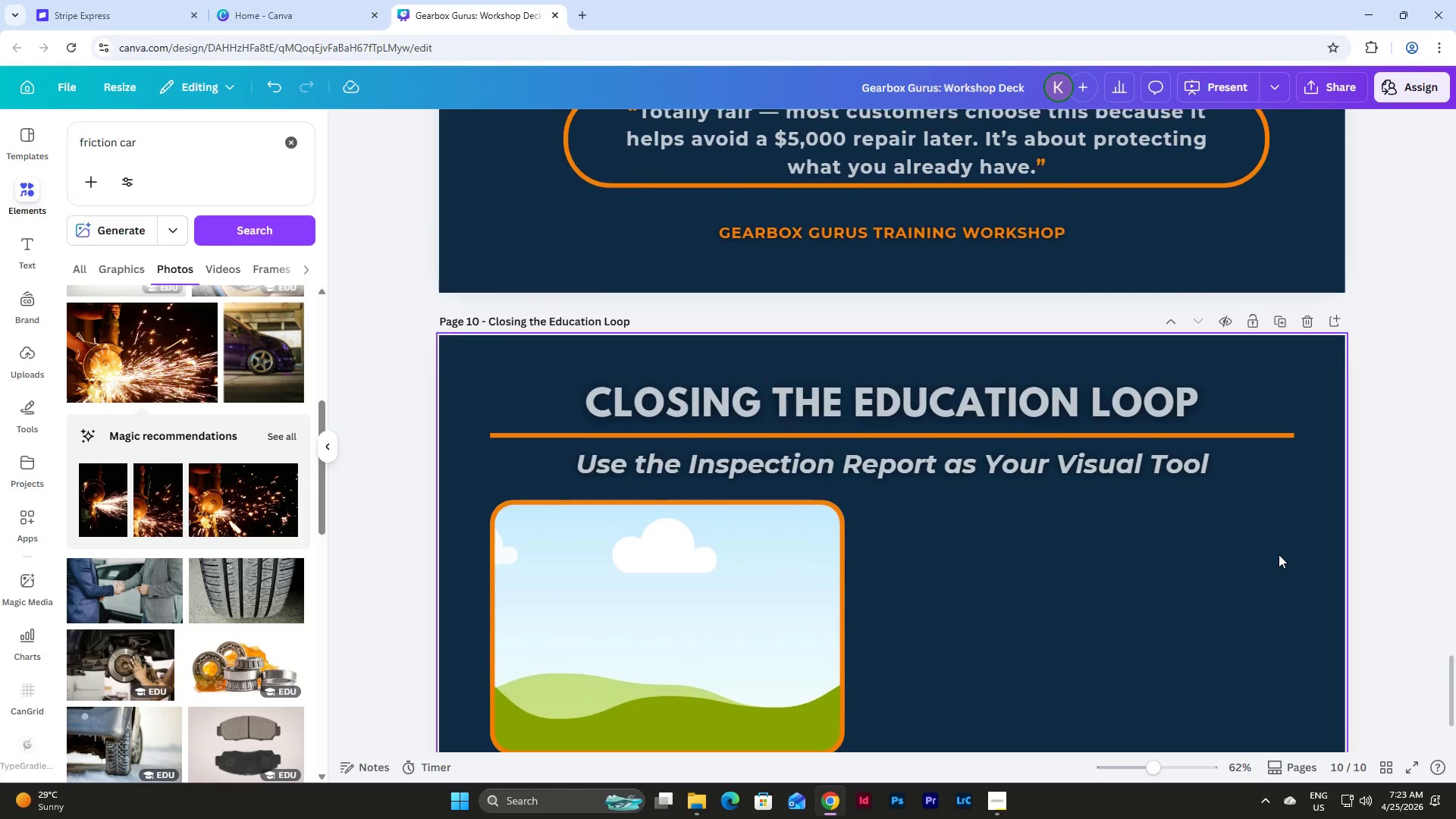 
scroll: coordinate [1279, 550], scroll_direction: up, amount: 9.0
 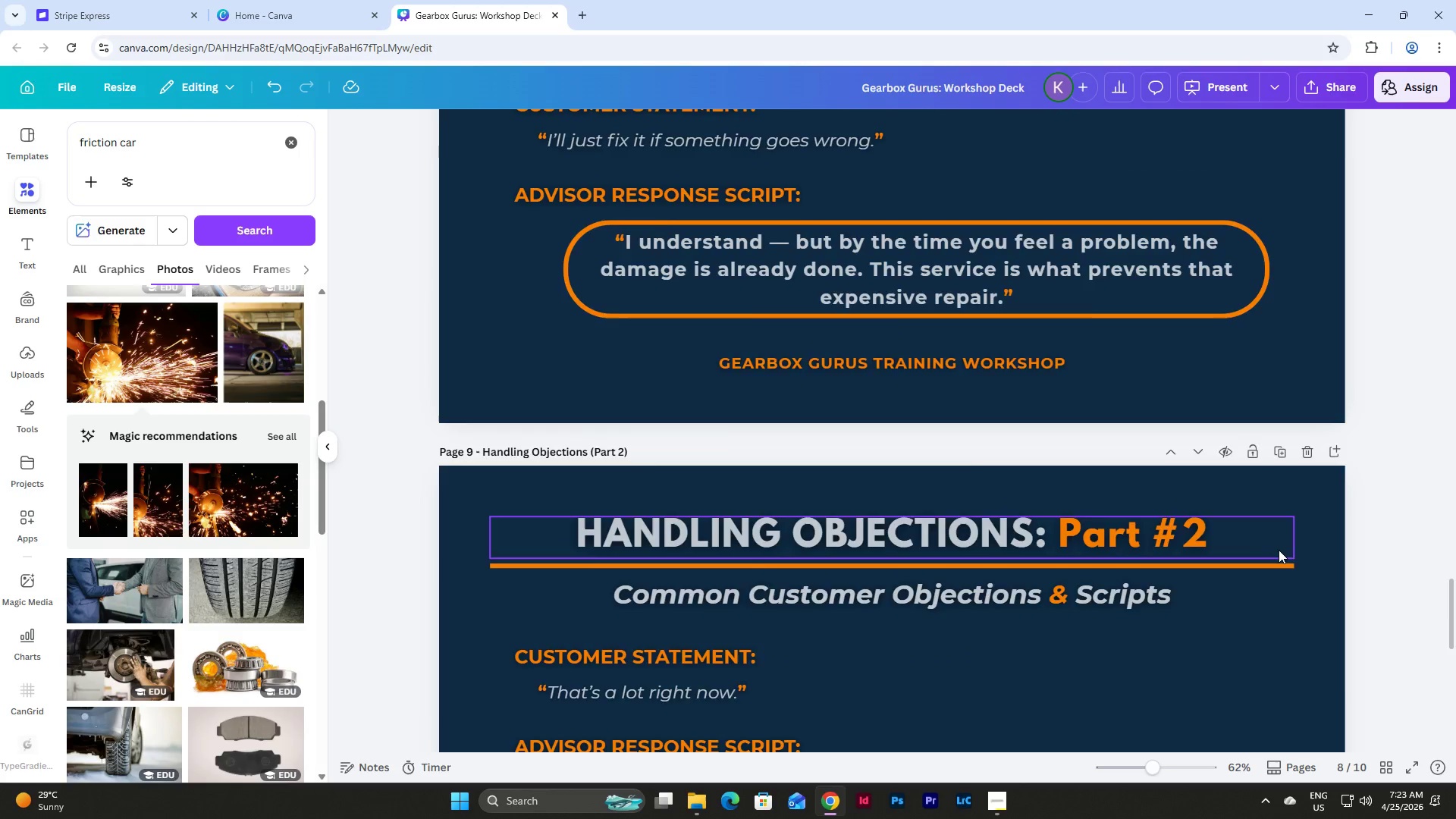 
scroll: coordinate [1279, 550], scroll_direction: down, amount: 4.0
 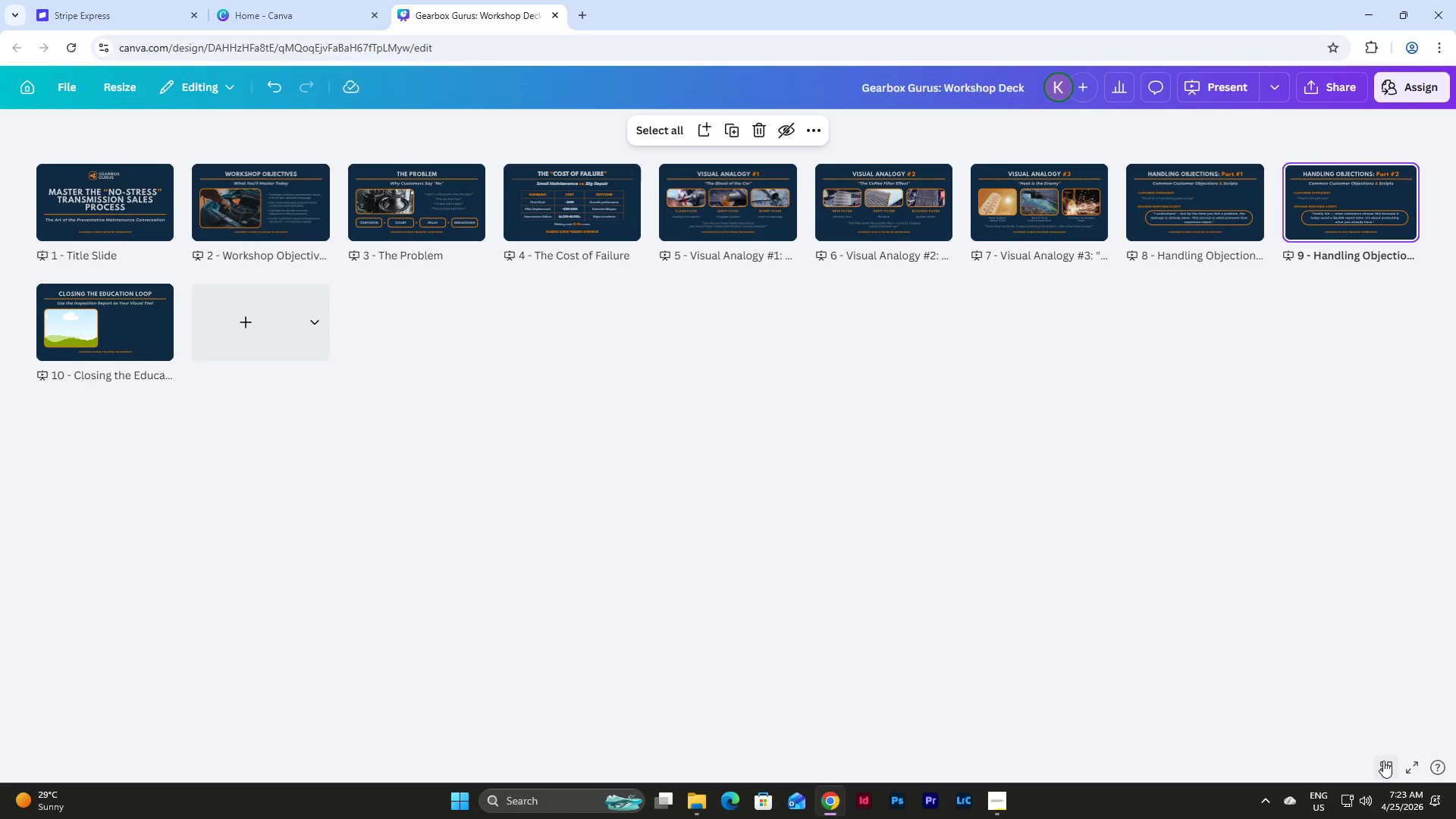 
left_click([1383, 761])
 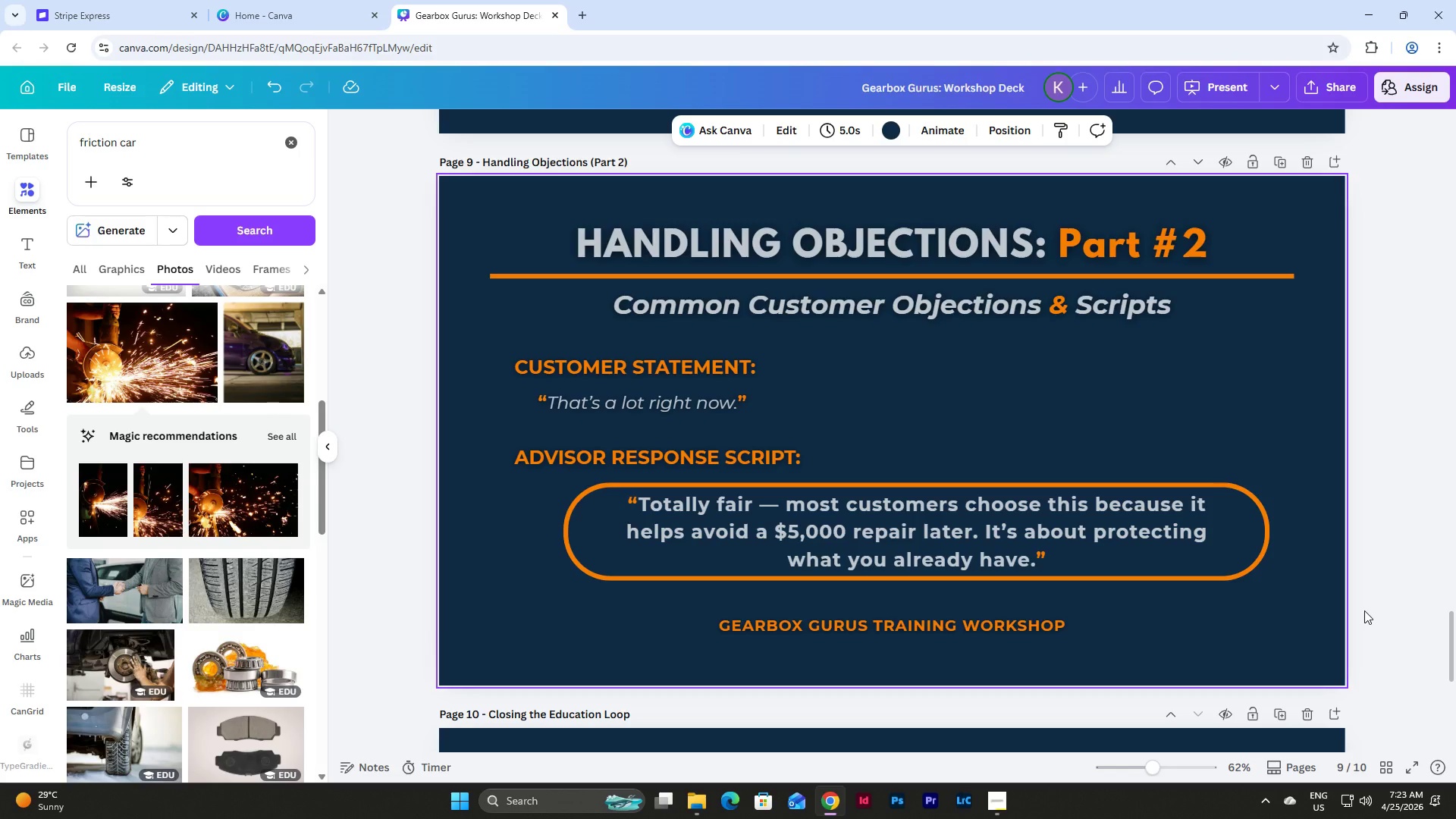 
wait(51.83)
 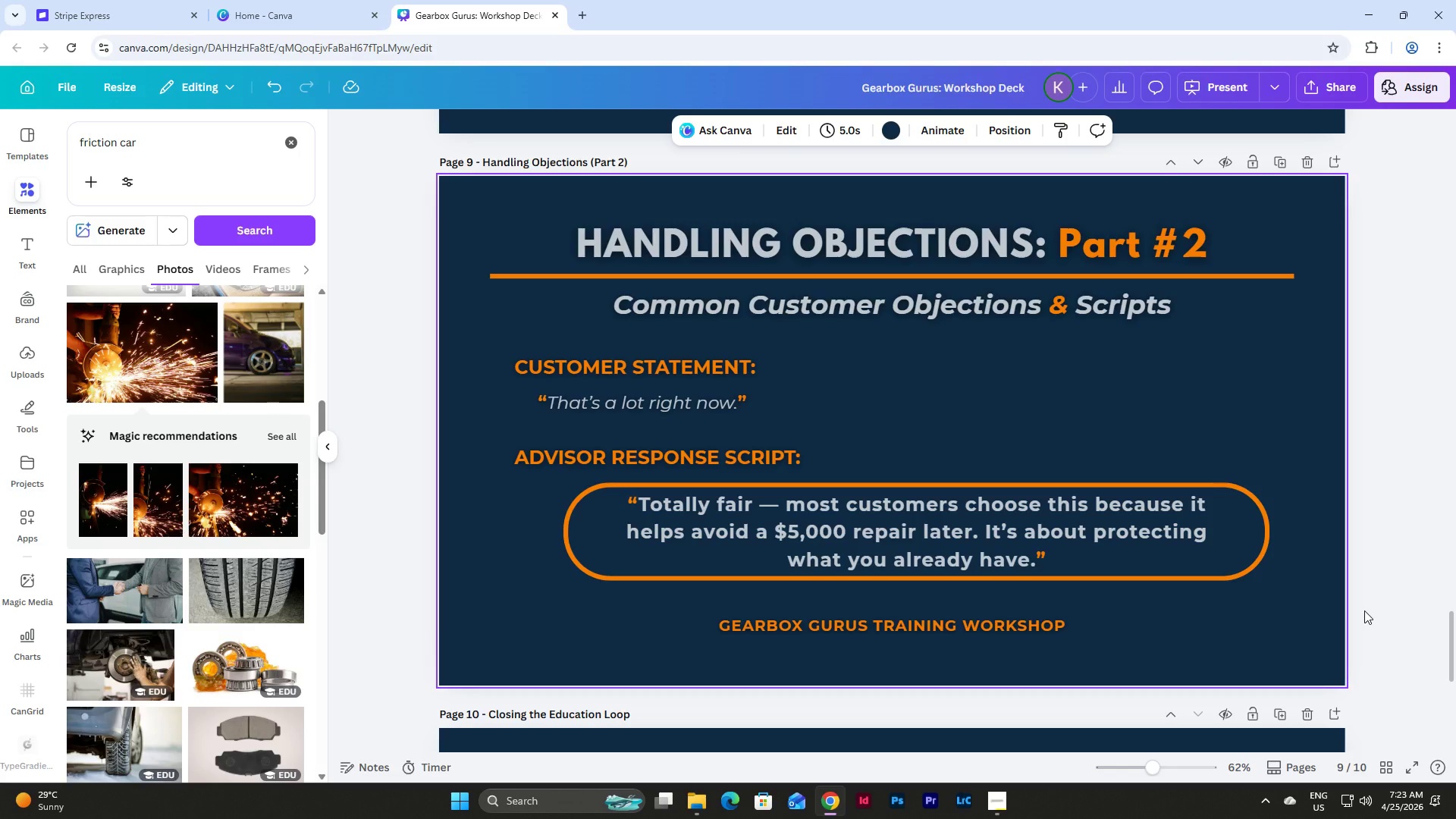 
scroll: coordinate [1078, 385], scroll_direction: down, amount: 10.0
 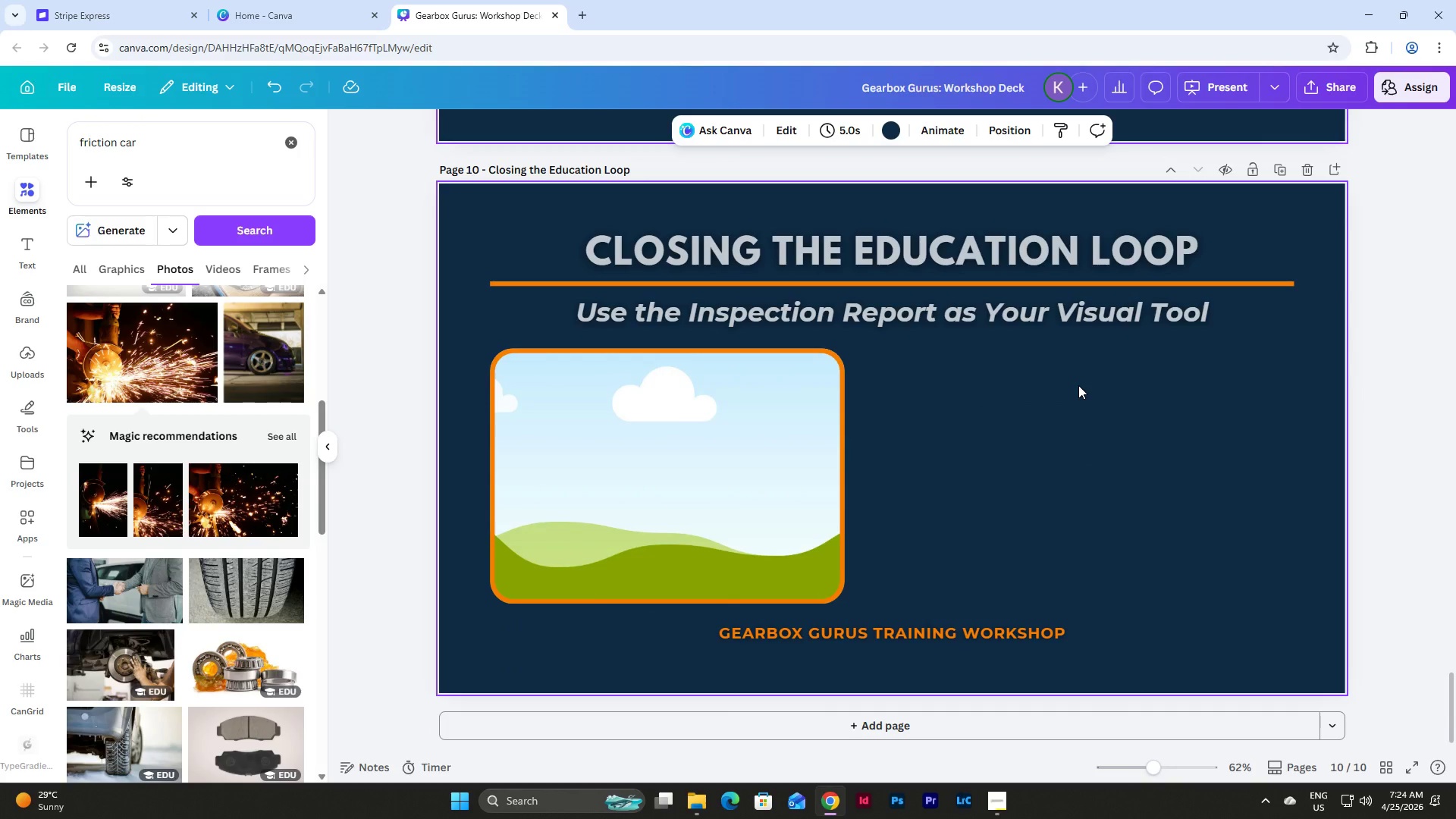 
scroll: coordinate [1078, 385], scroll_direction: up, amount: 59.0
 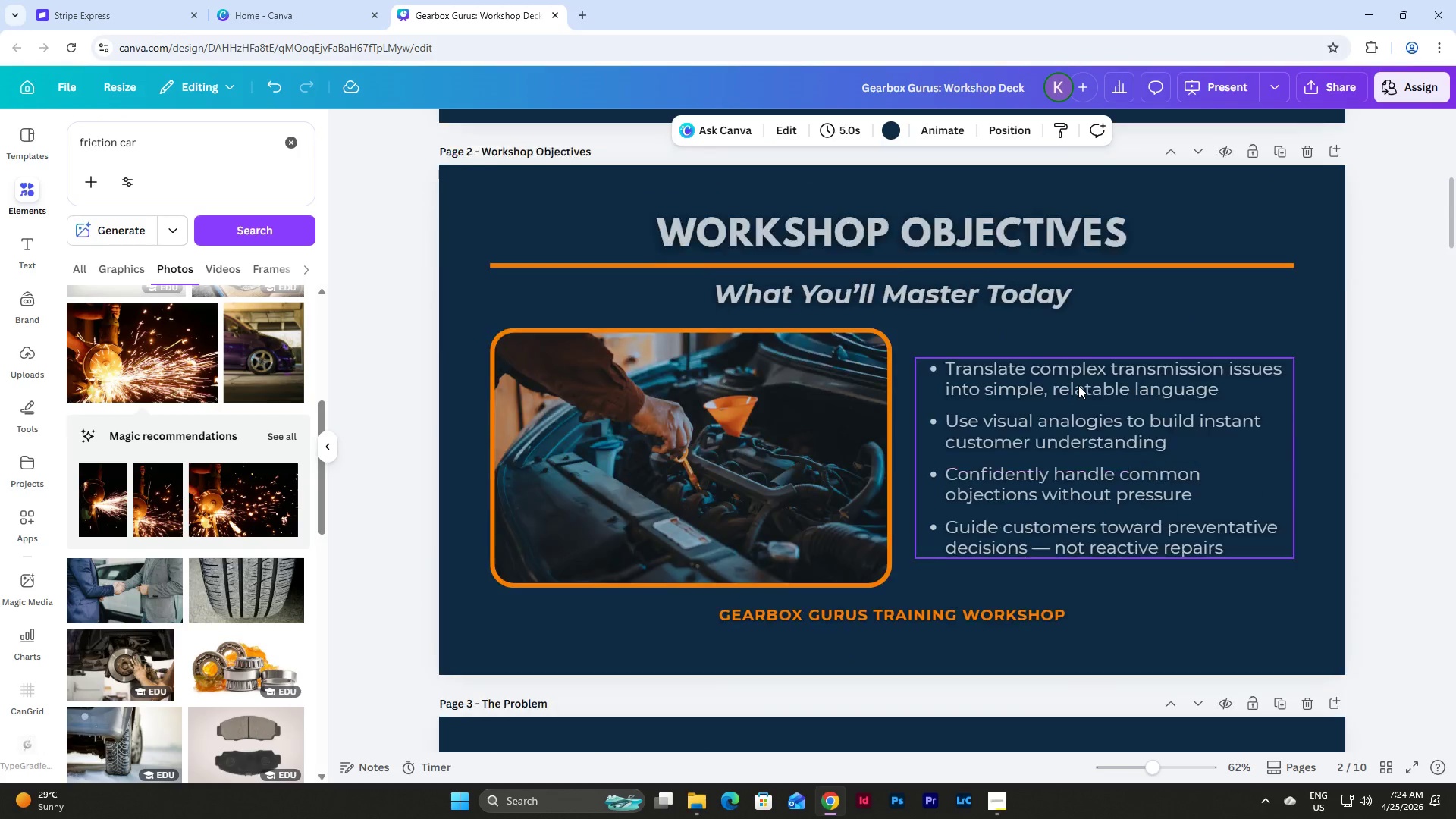 
scroll: coordinate [1078, 385], scroll_direction: down, amount: 2.0
 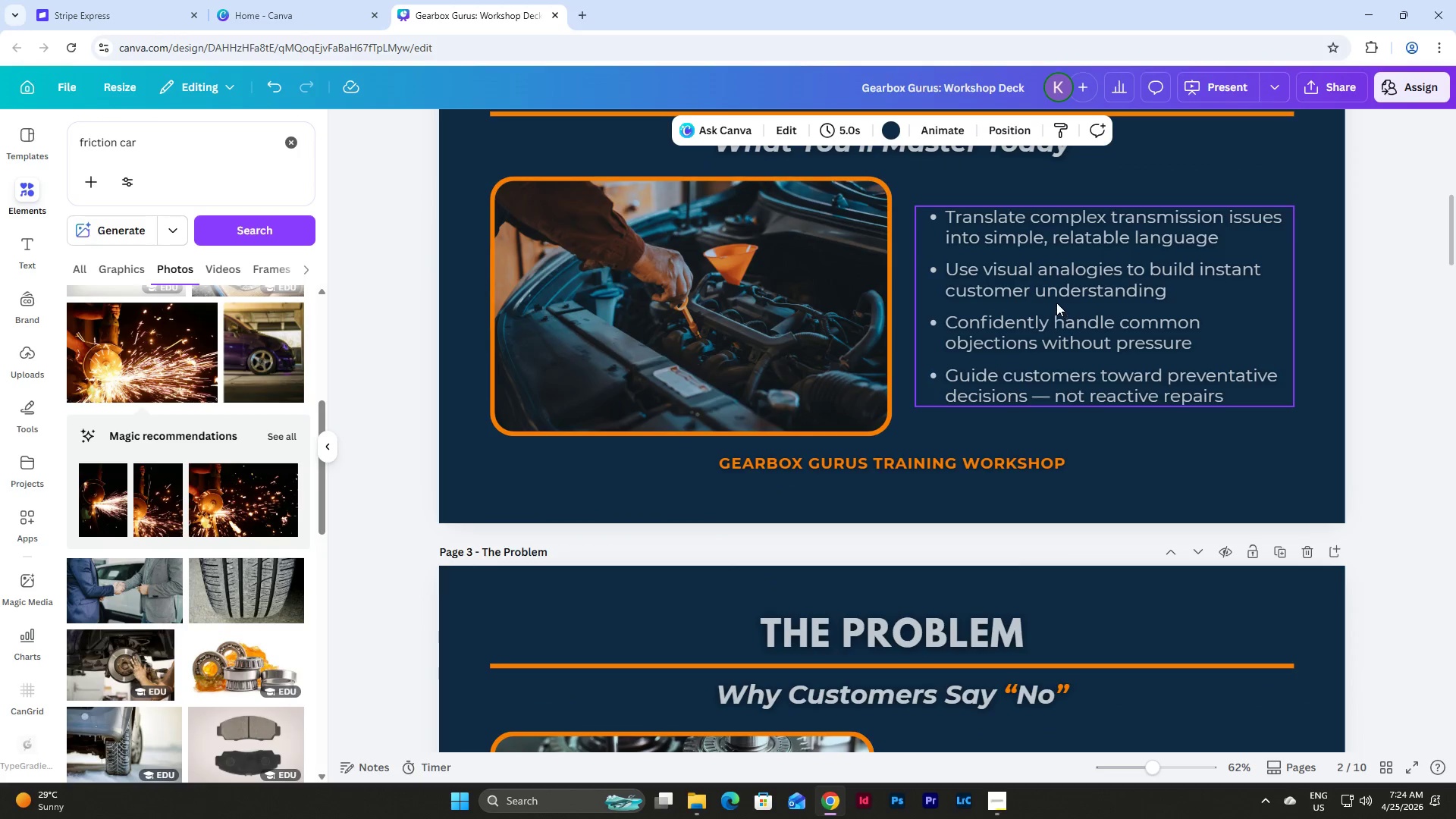 
left_click([1056, 303])
 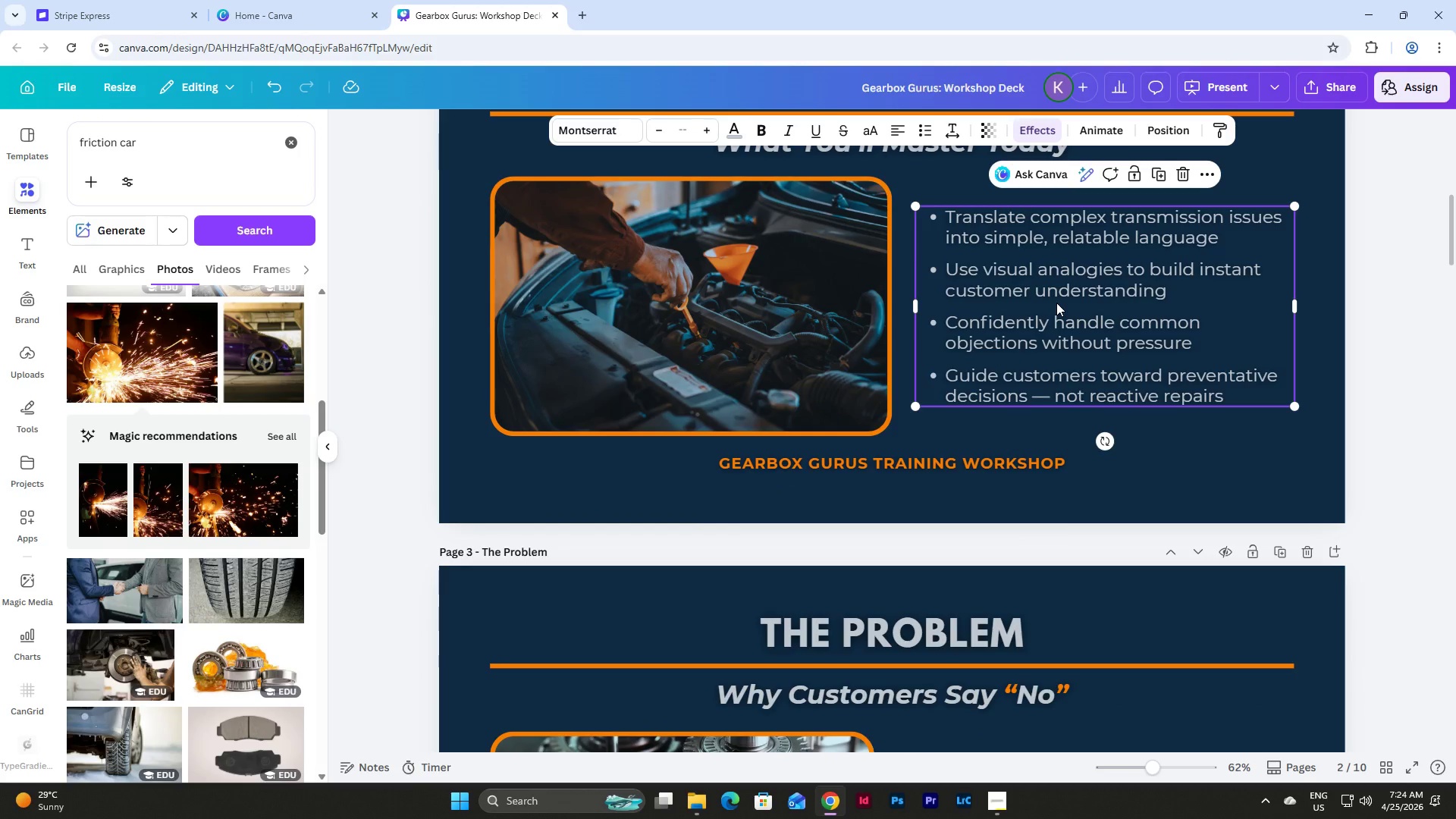 
key(Control+C)
 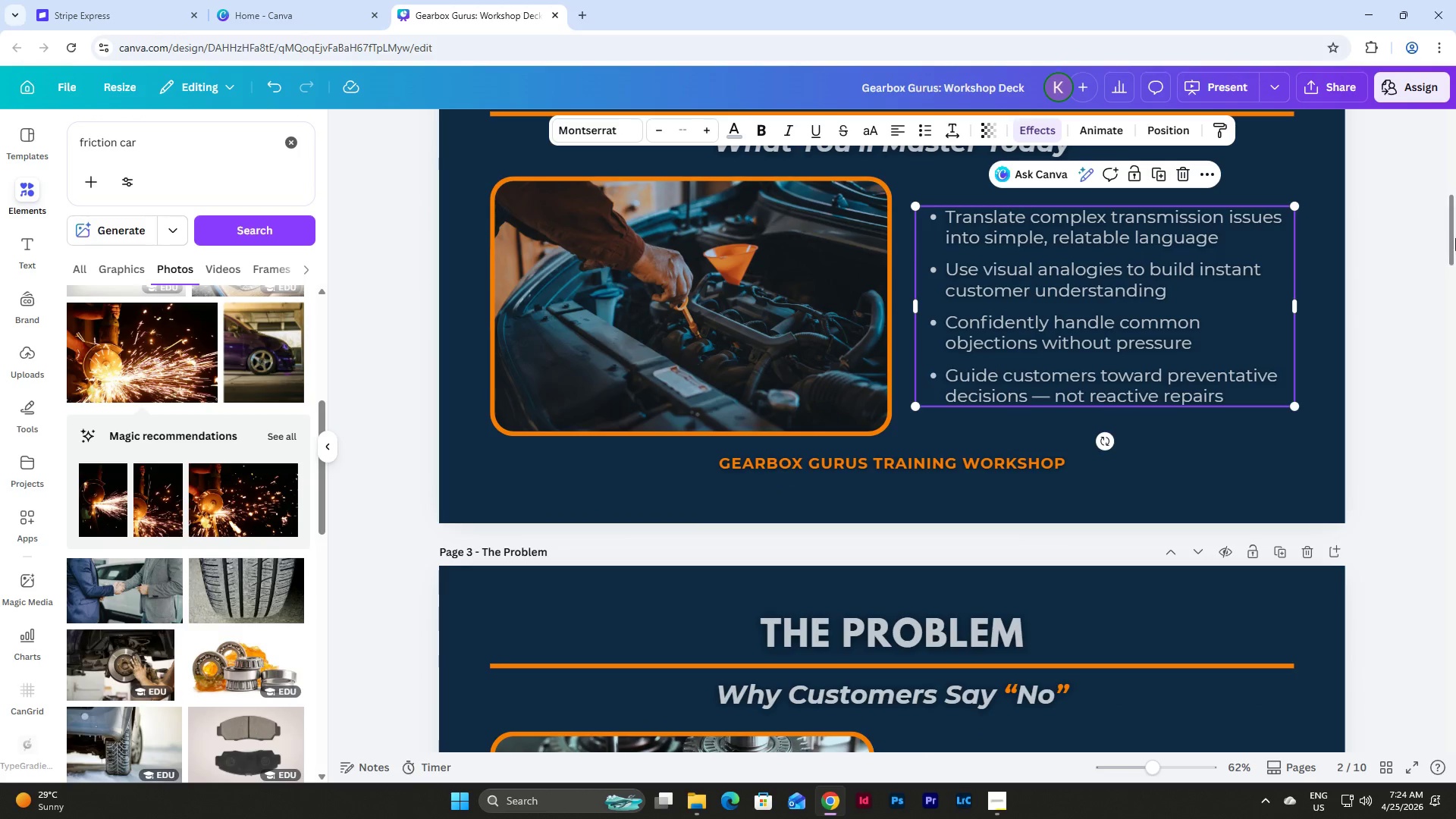 
left_click_drag(start_coordinate=[1455, 223], to_coordinate=[1455, 699])
 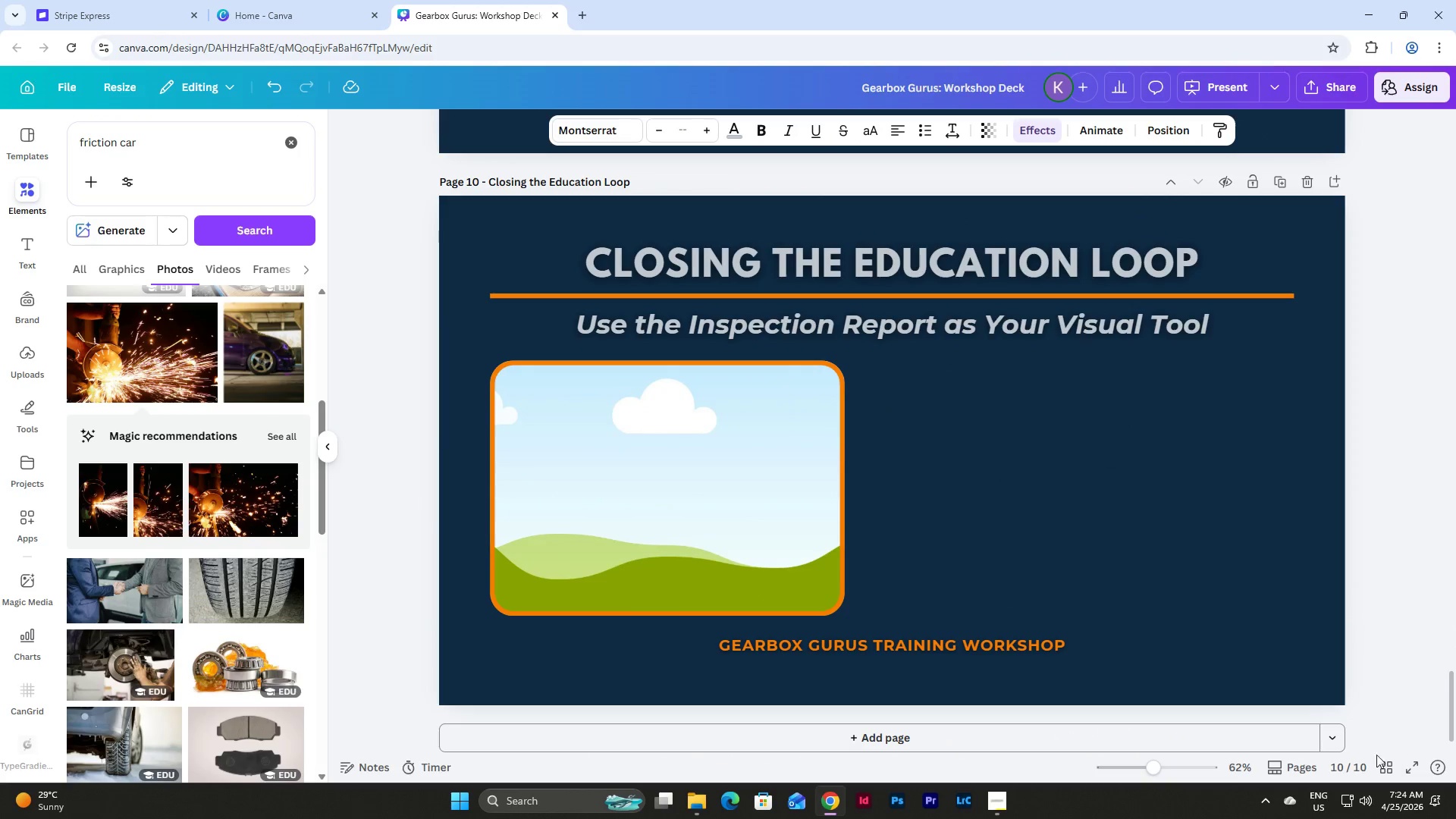 
left_click([1379, 759])
 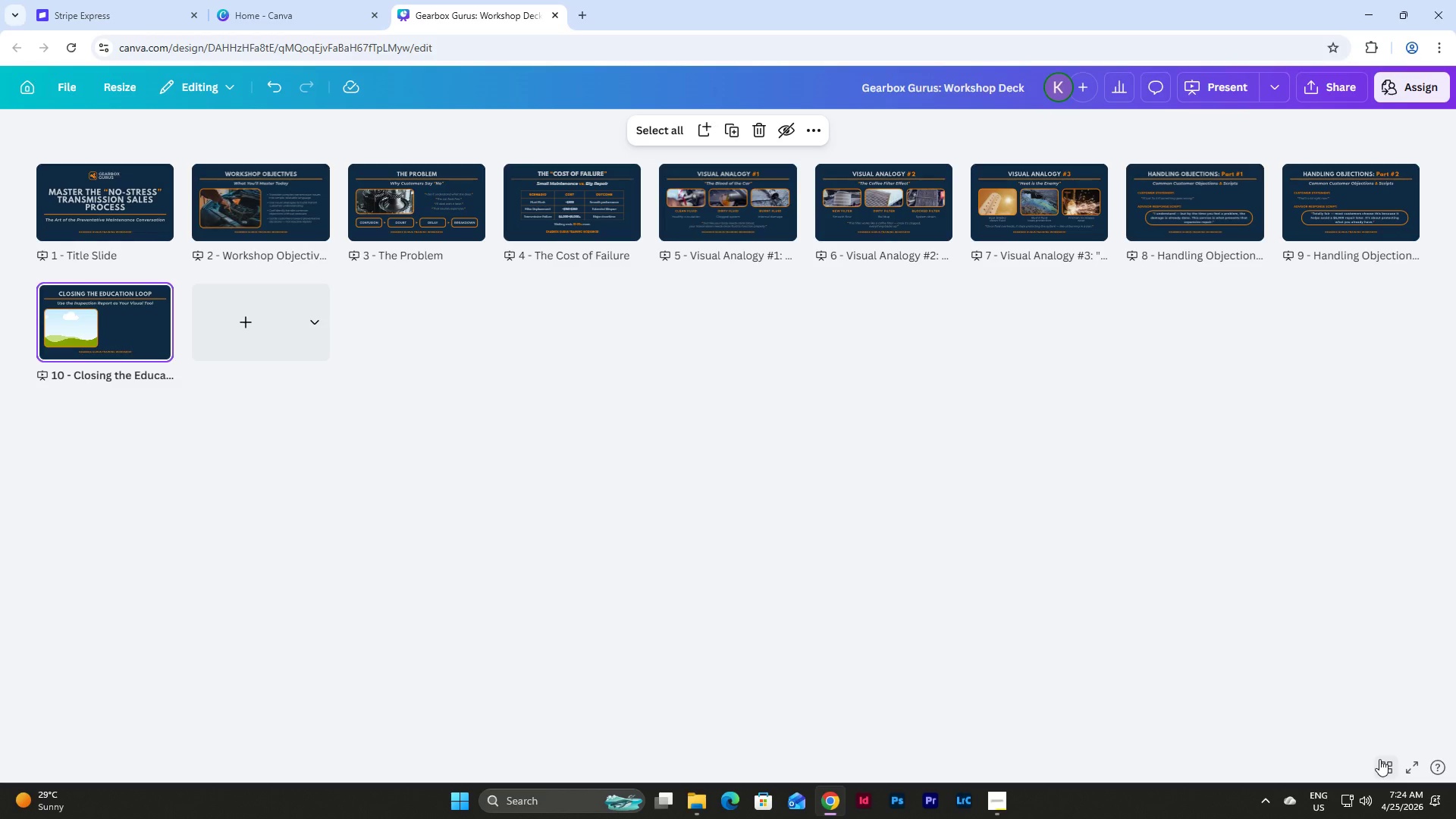 
left_click([1379, 759])
 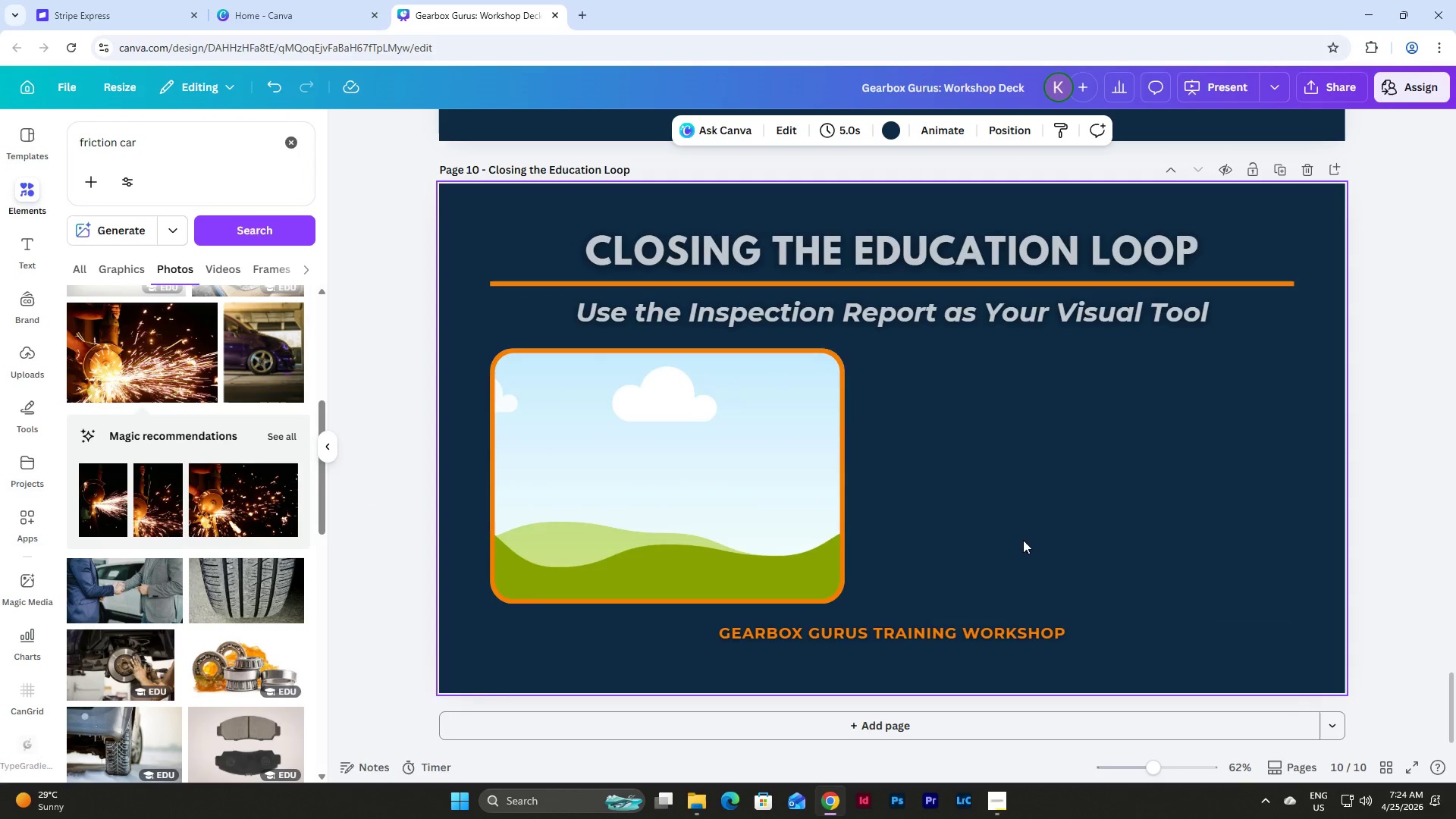 
left_click([1014, 466])
 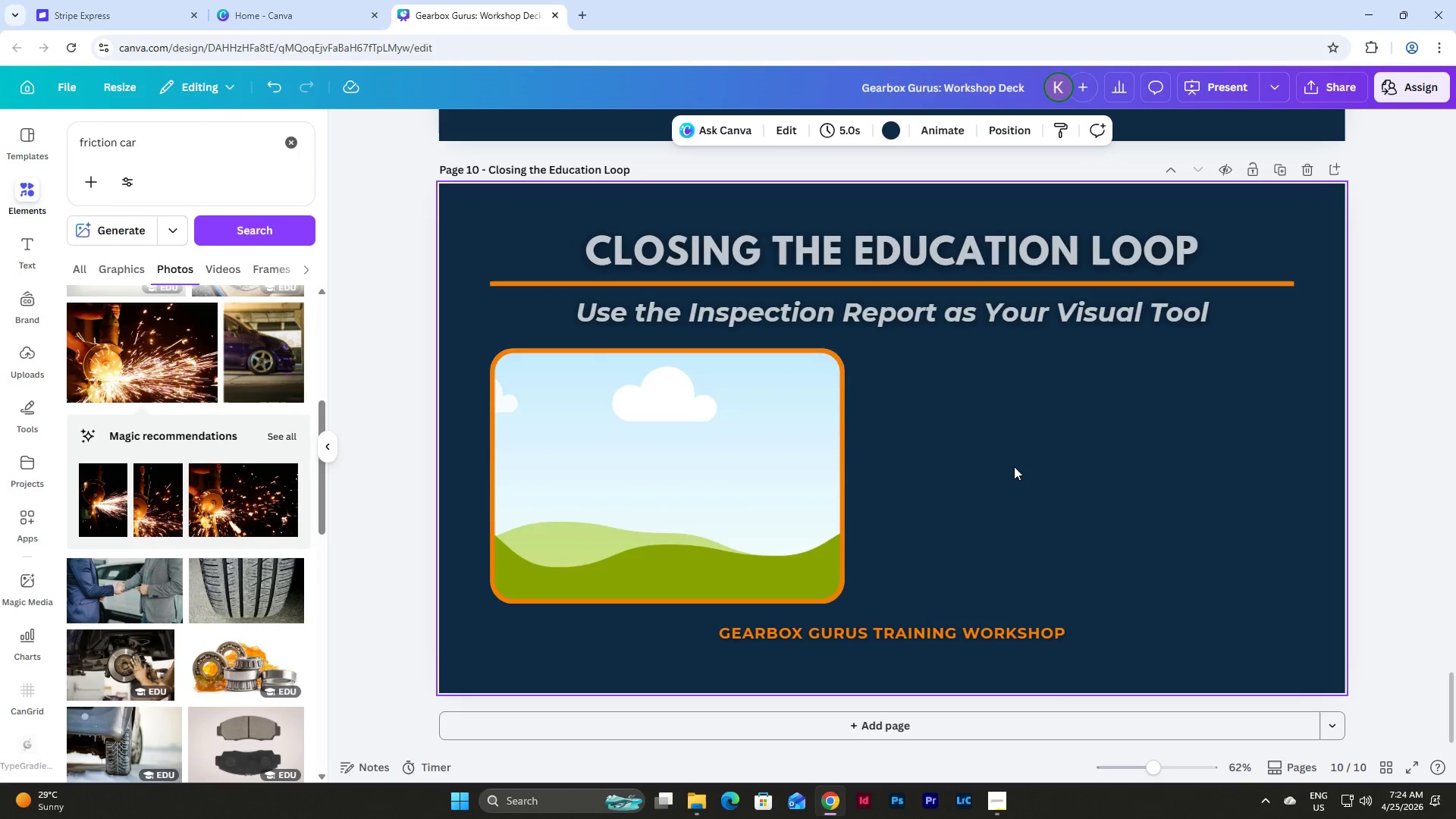 
key(Control+V)
 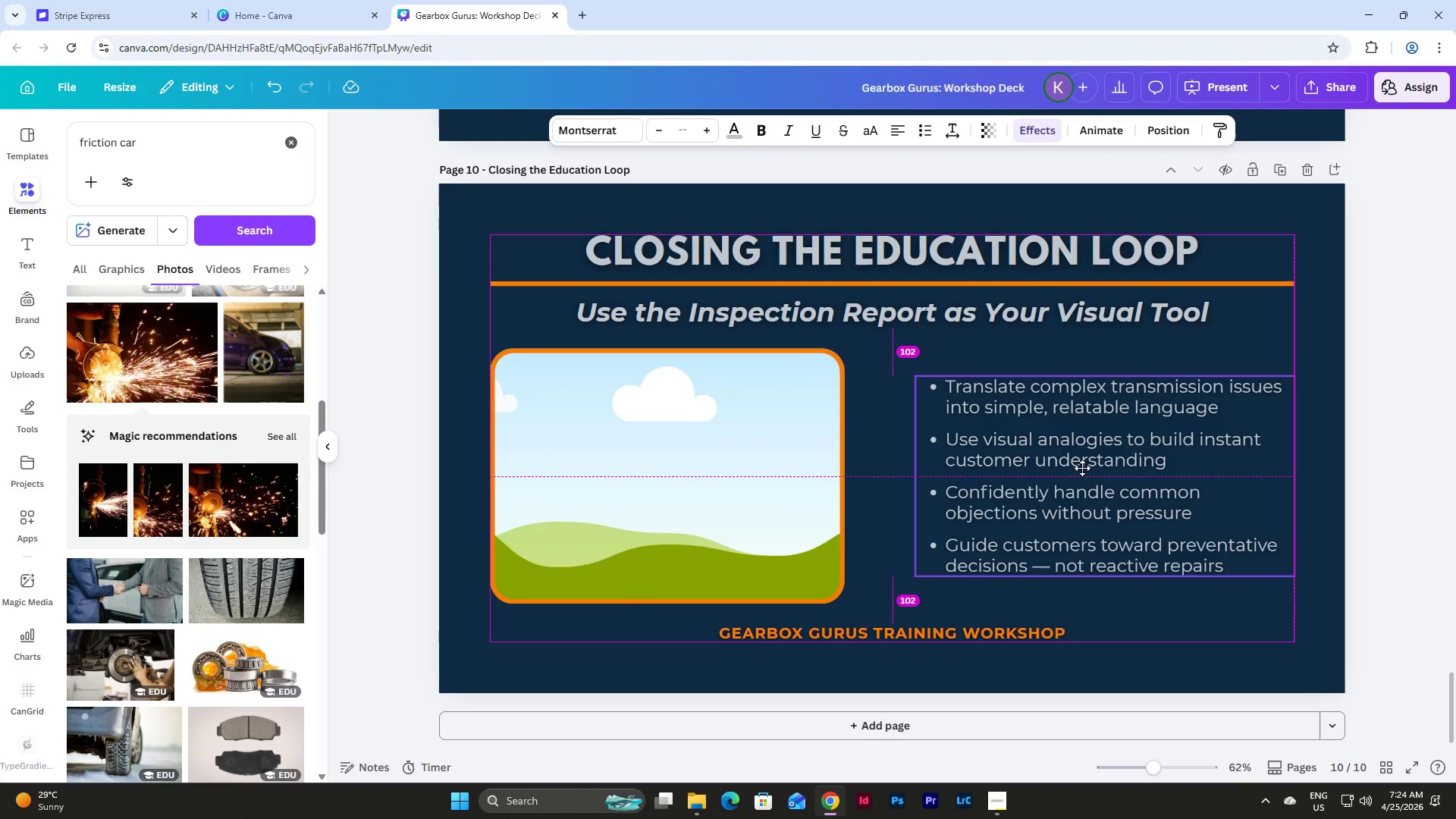 
left_click([704, 449])
 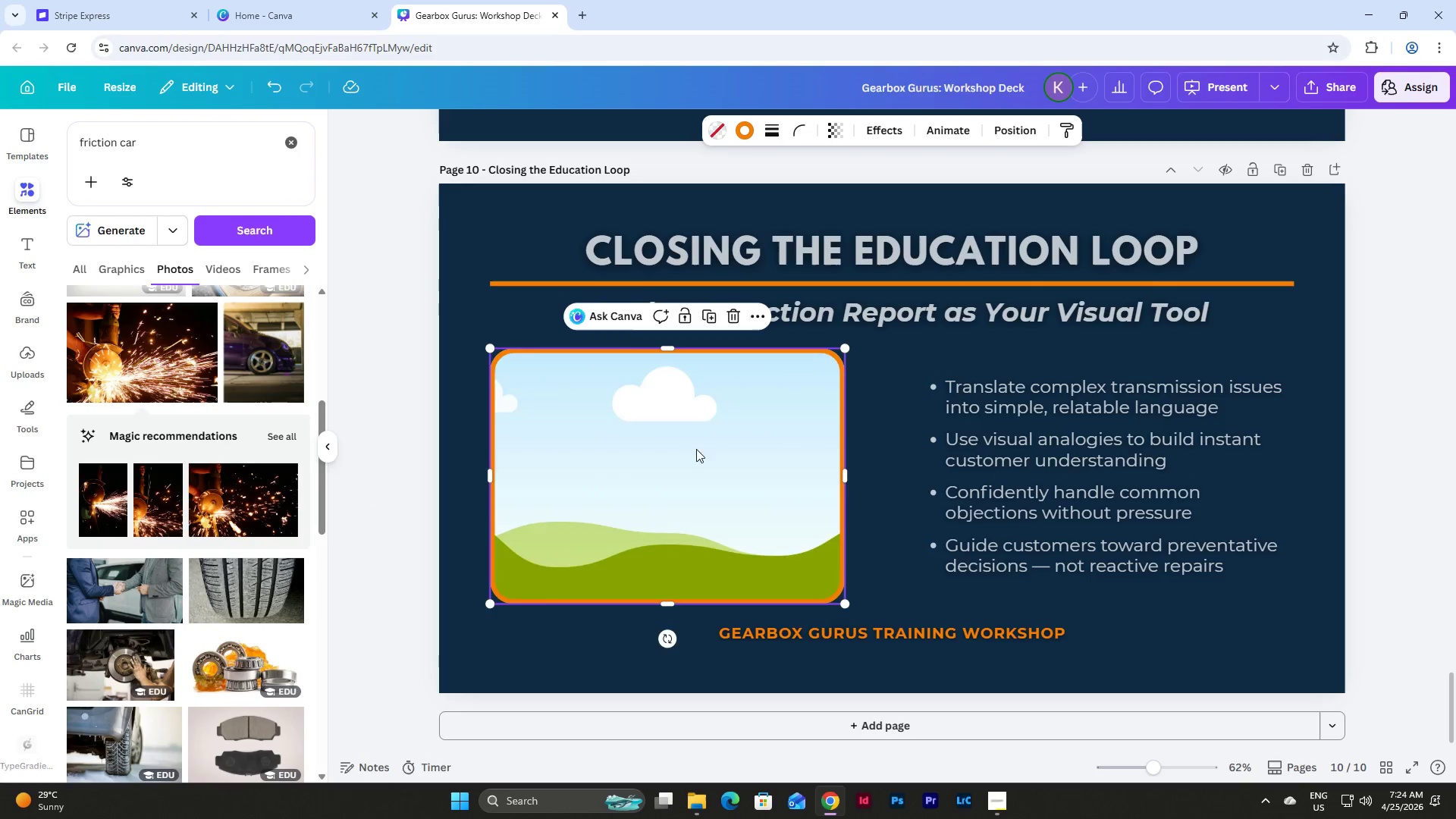 
left_click_drag(start_coordinate=[696, 449], to_coordinate=[1145, 450])
 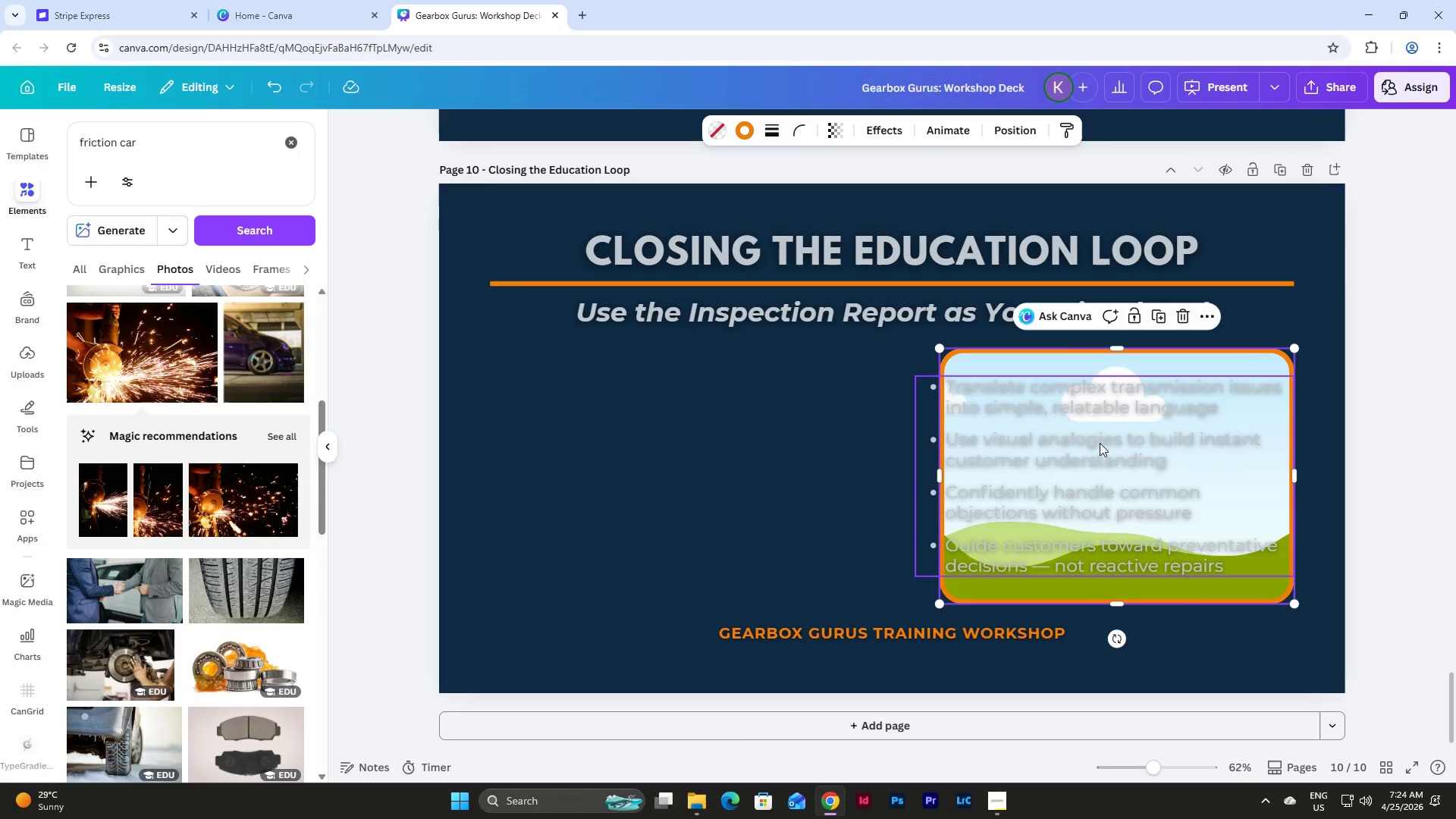 
left_click_drag(start_coordinate=[1100, 443], to_coordinate=[657, 446])
 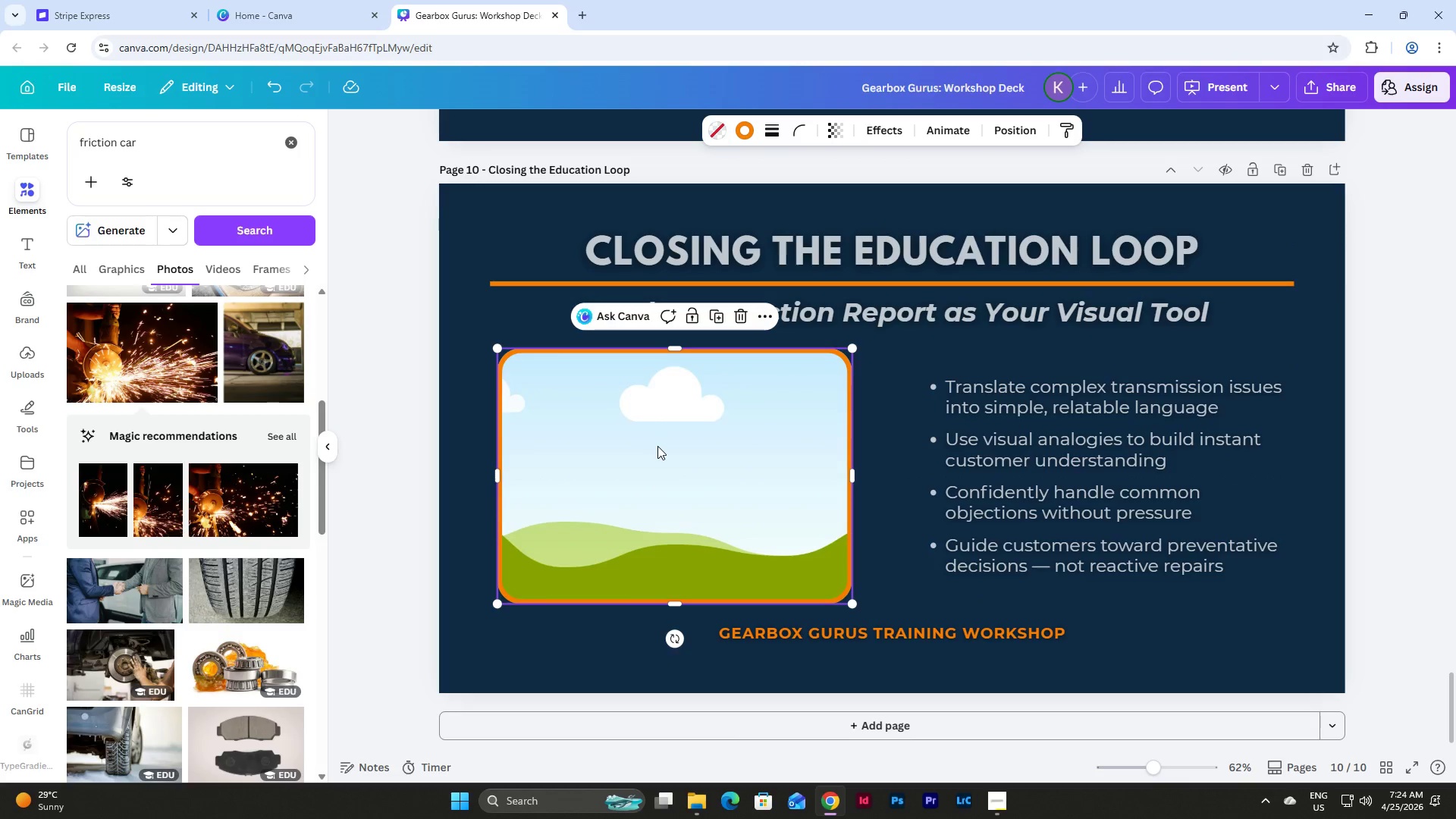 
key(Control+X)
 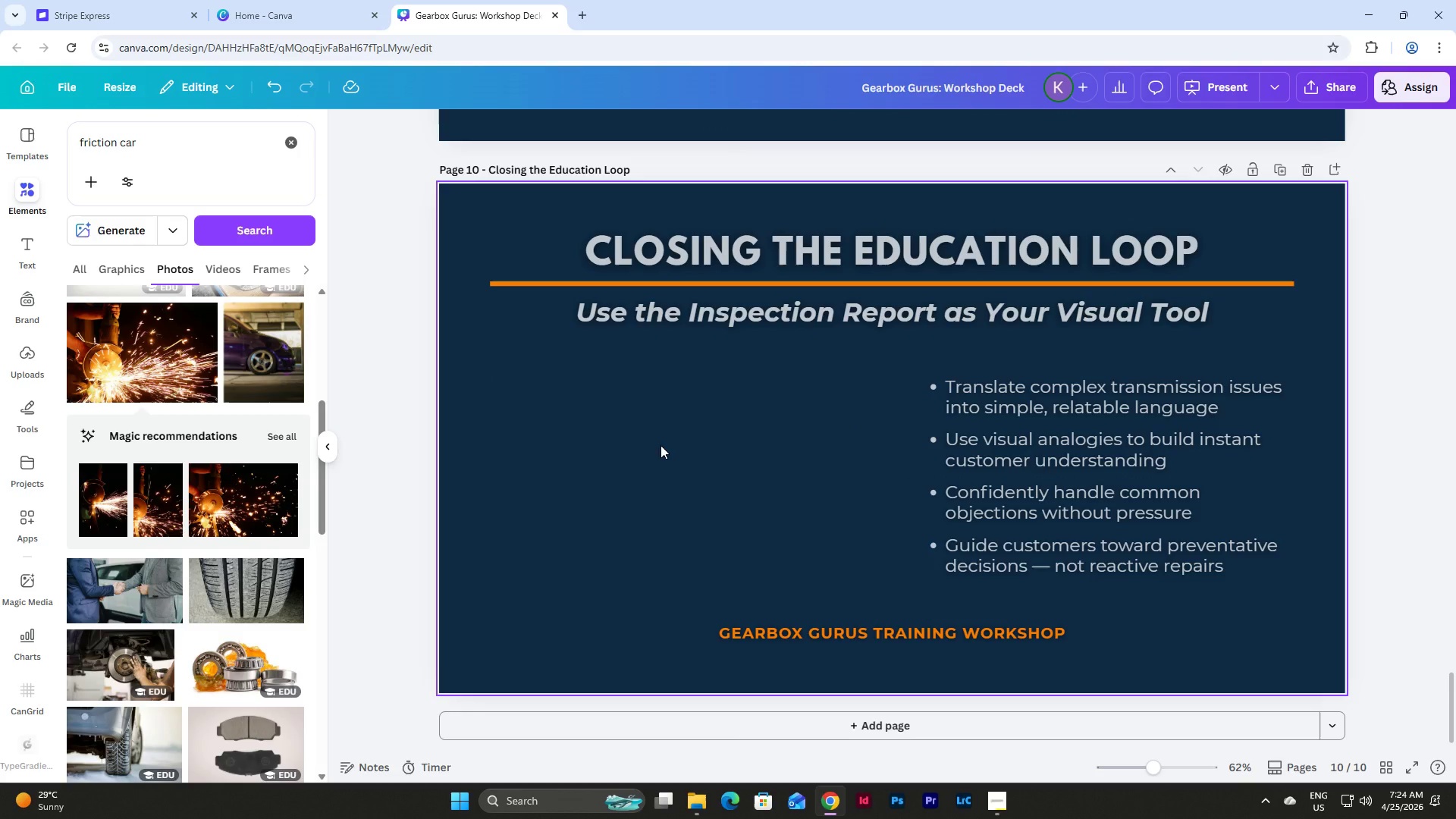 
key(Control+Z)
 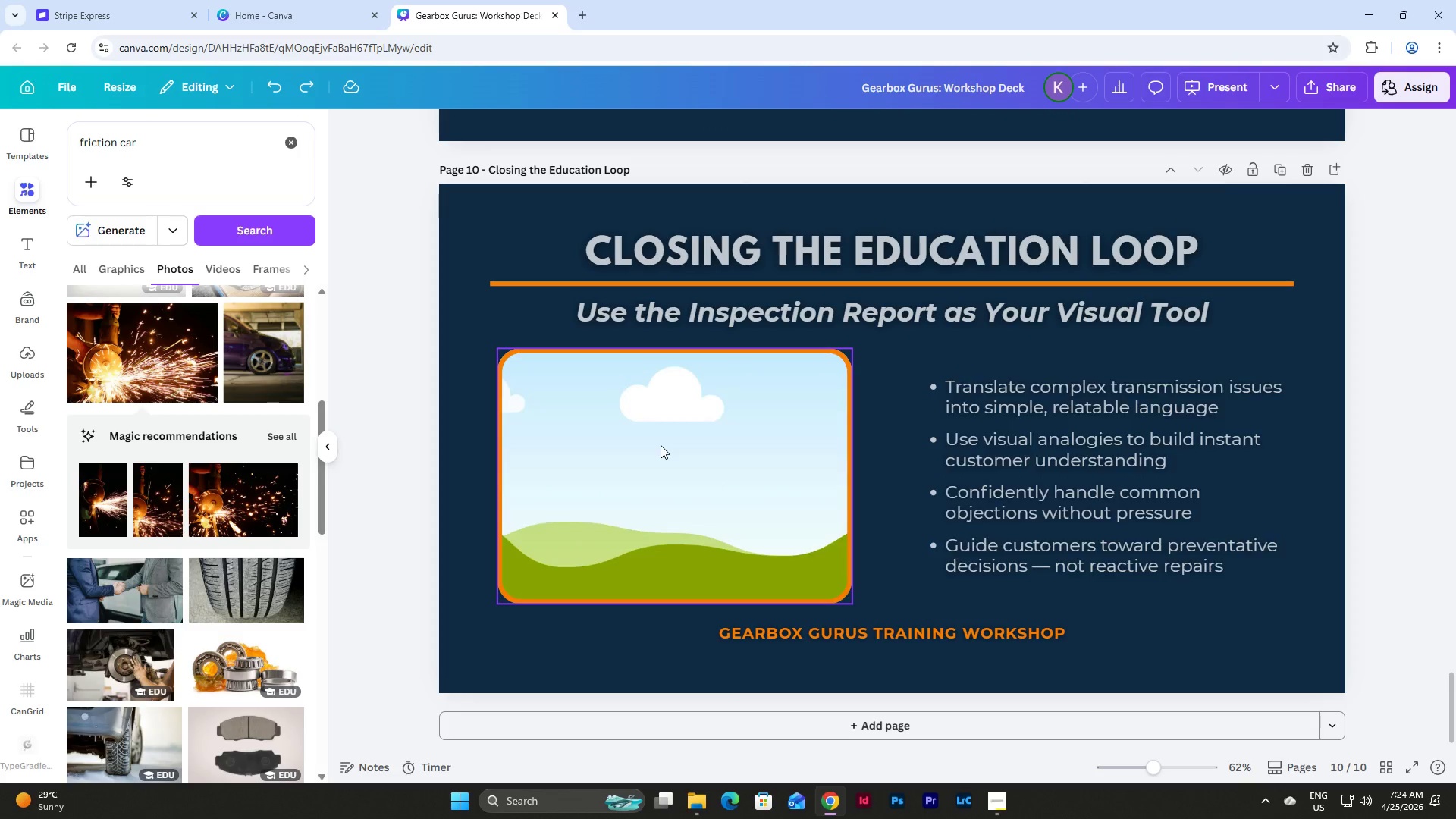 
key(Control+Z)
 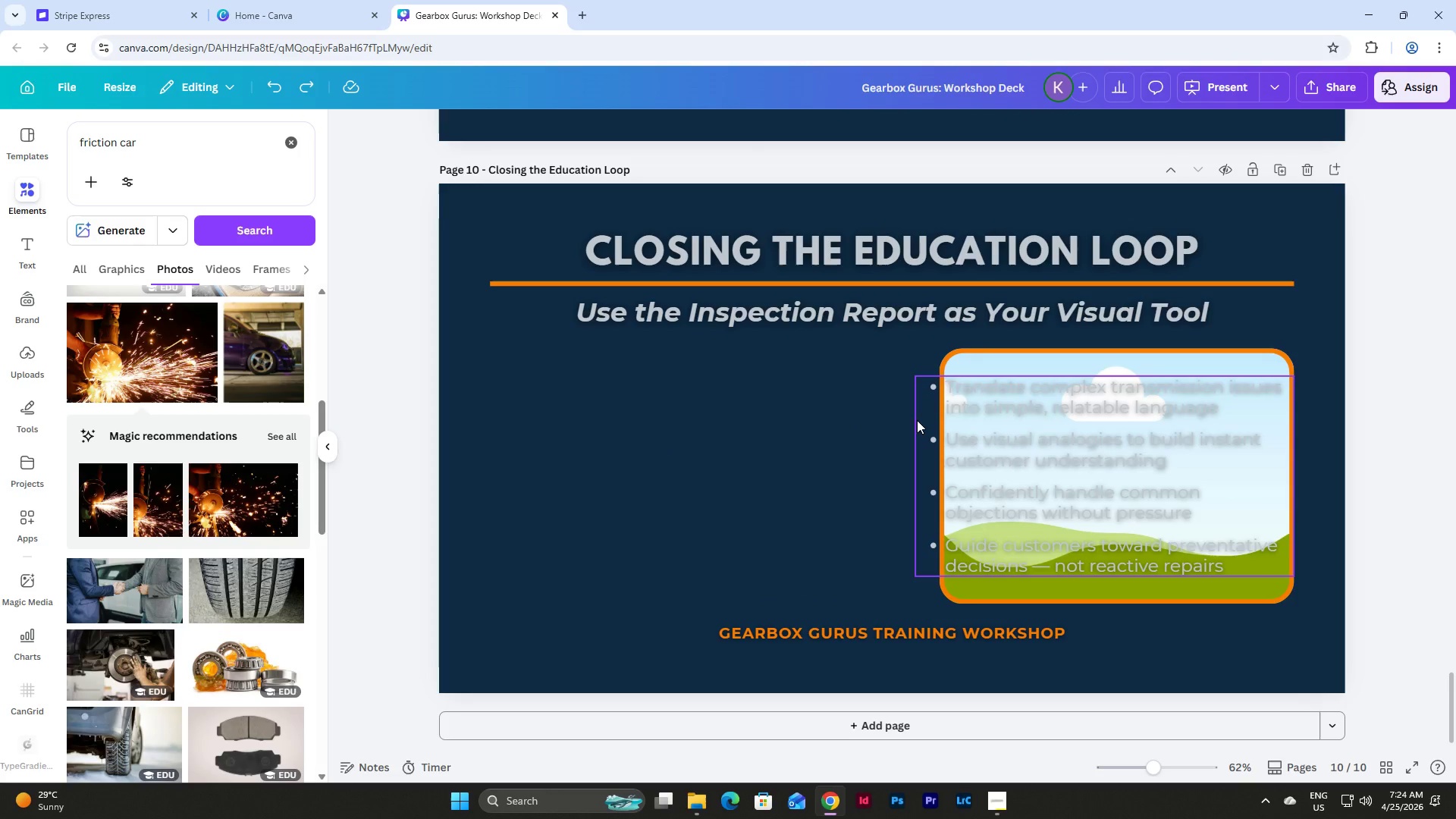 
left_click([921, 420])
 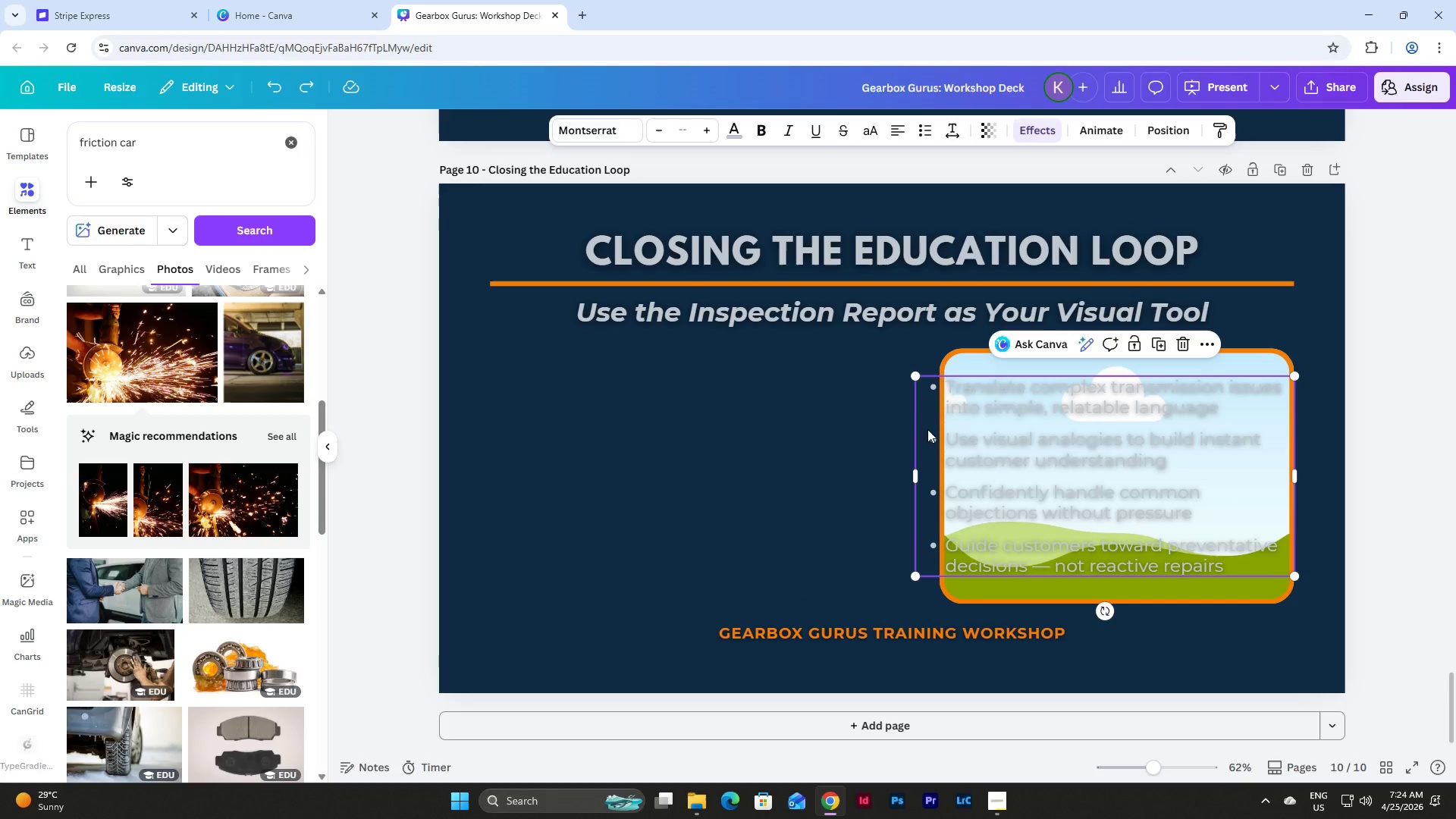 
left_click_drag(start_coordinate=[927, 429], to_coordinate=[534, 419])
 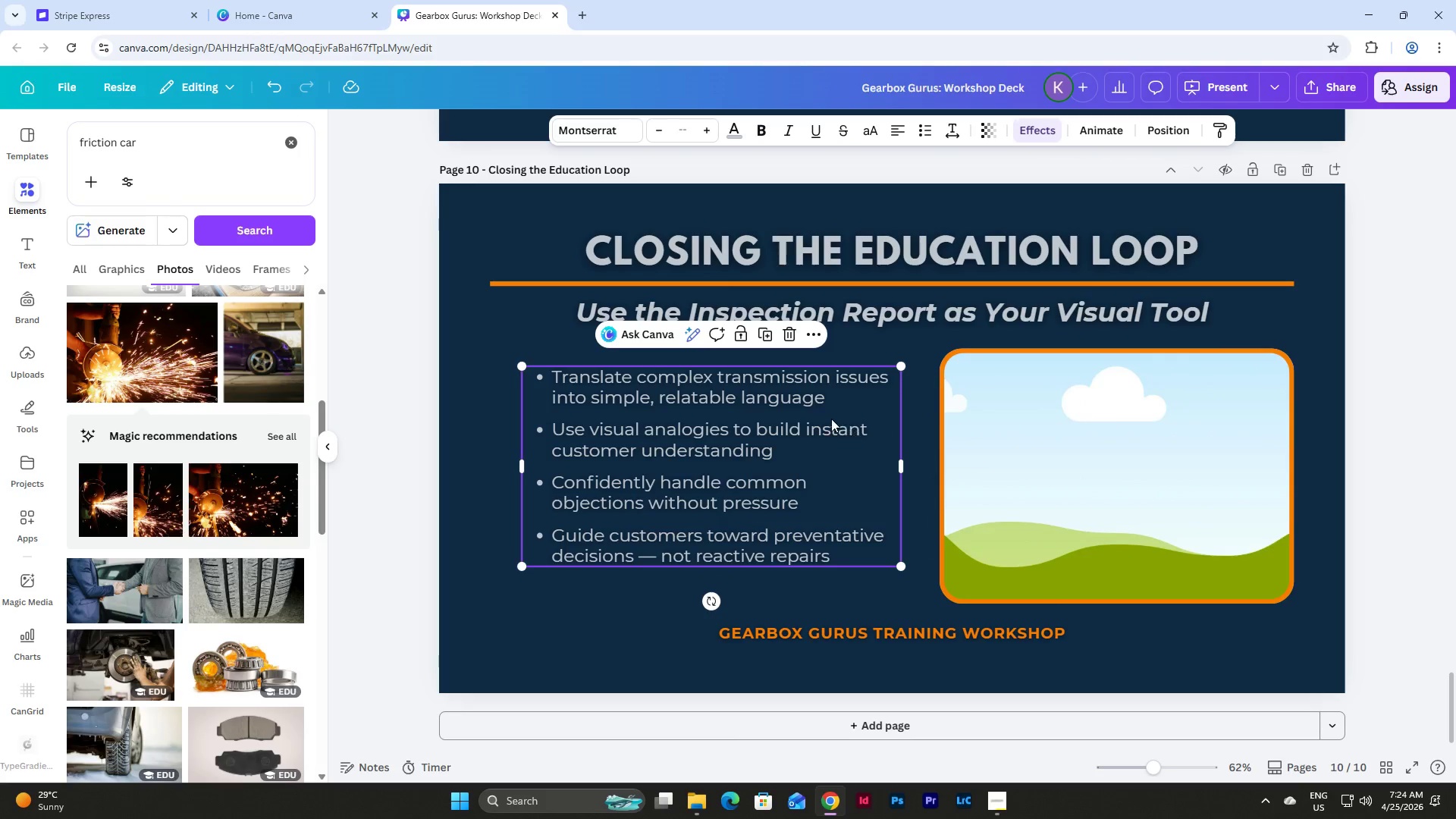 
left_click_drag(start_coordinate=[830, 419], to_coordinate=[802, 425])
 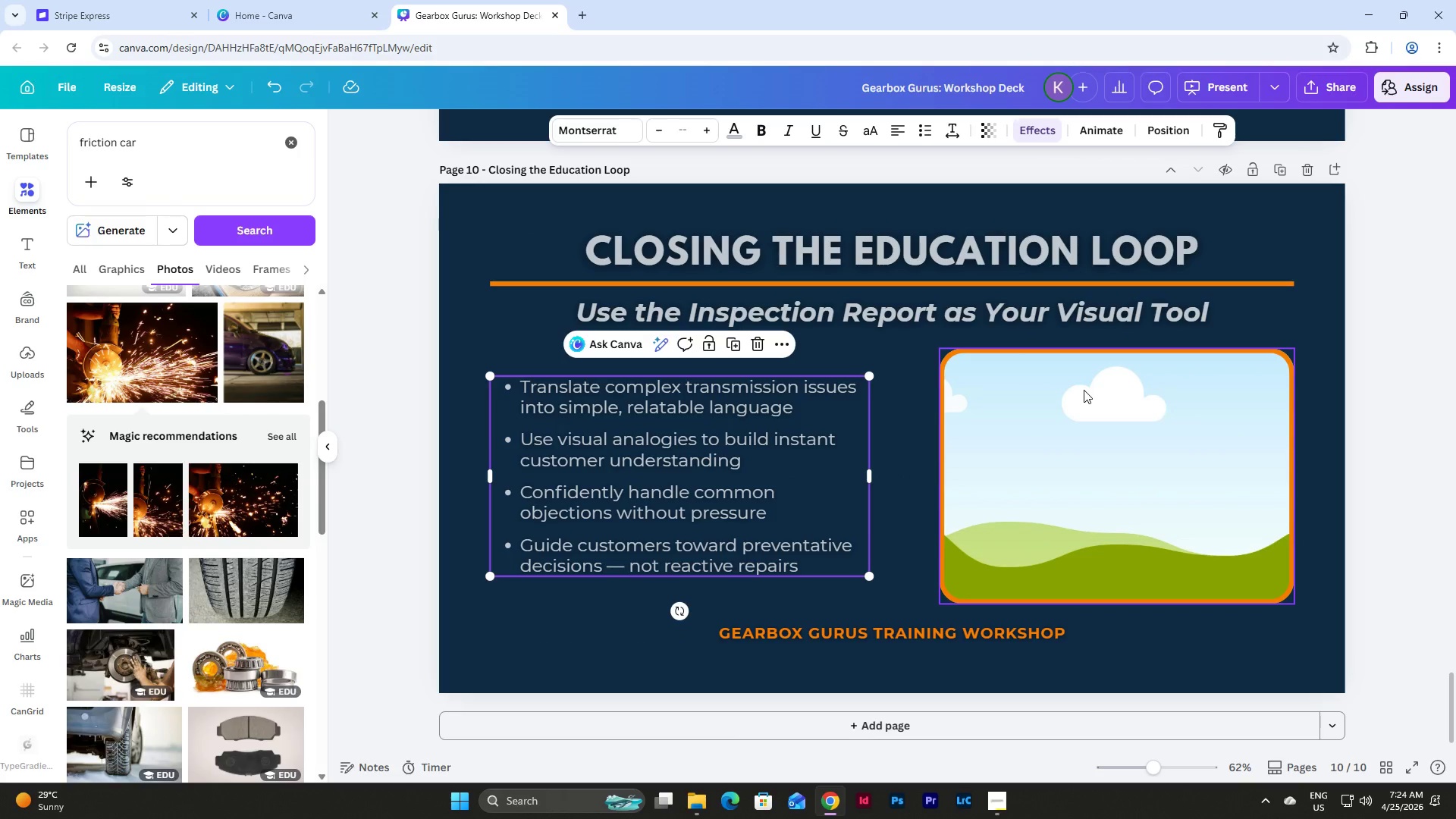 
left_click([1084, 390])
 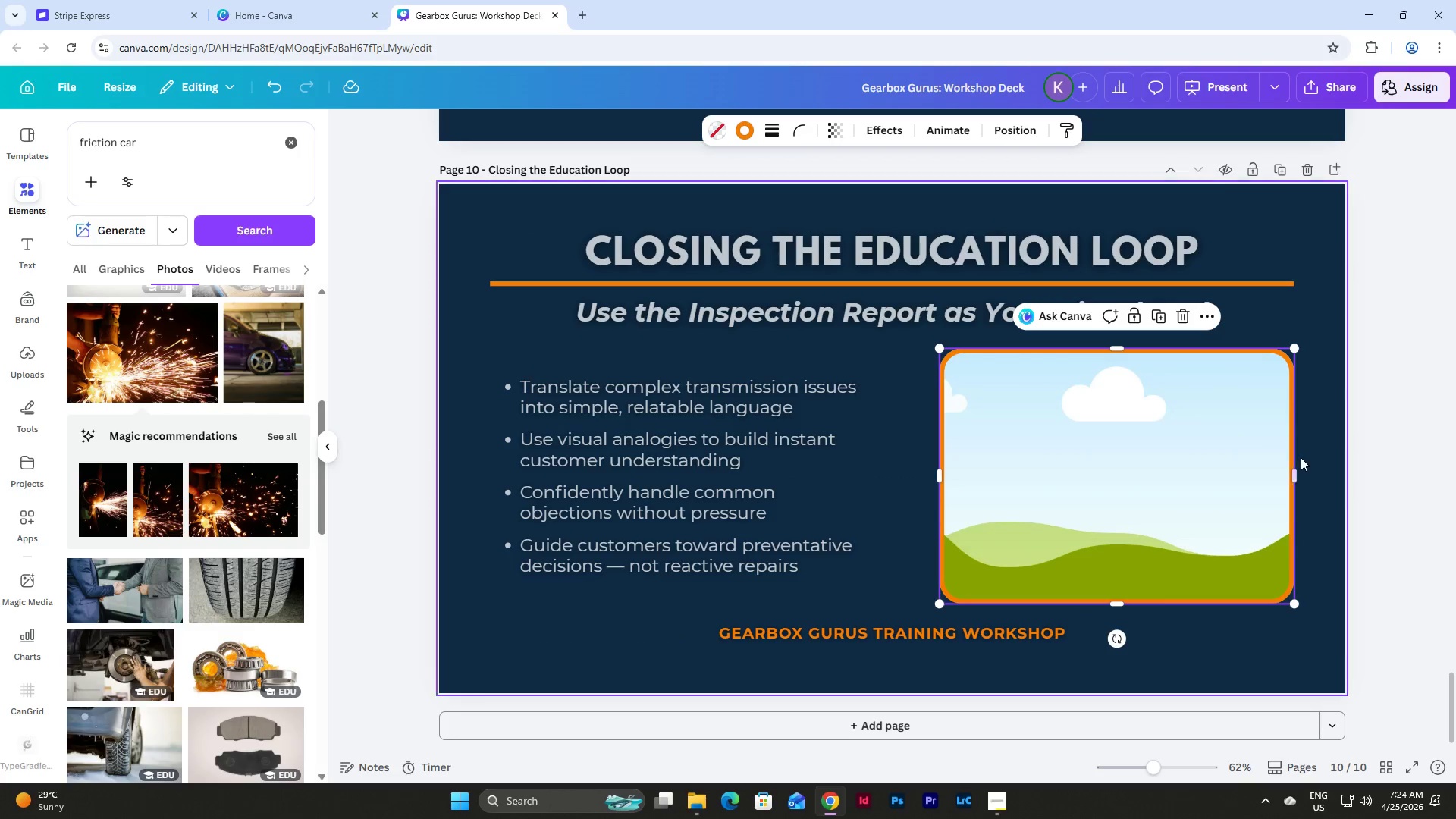 
left_click([1311, 455])
 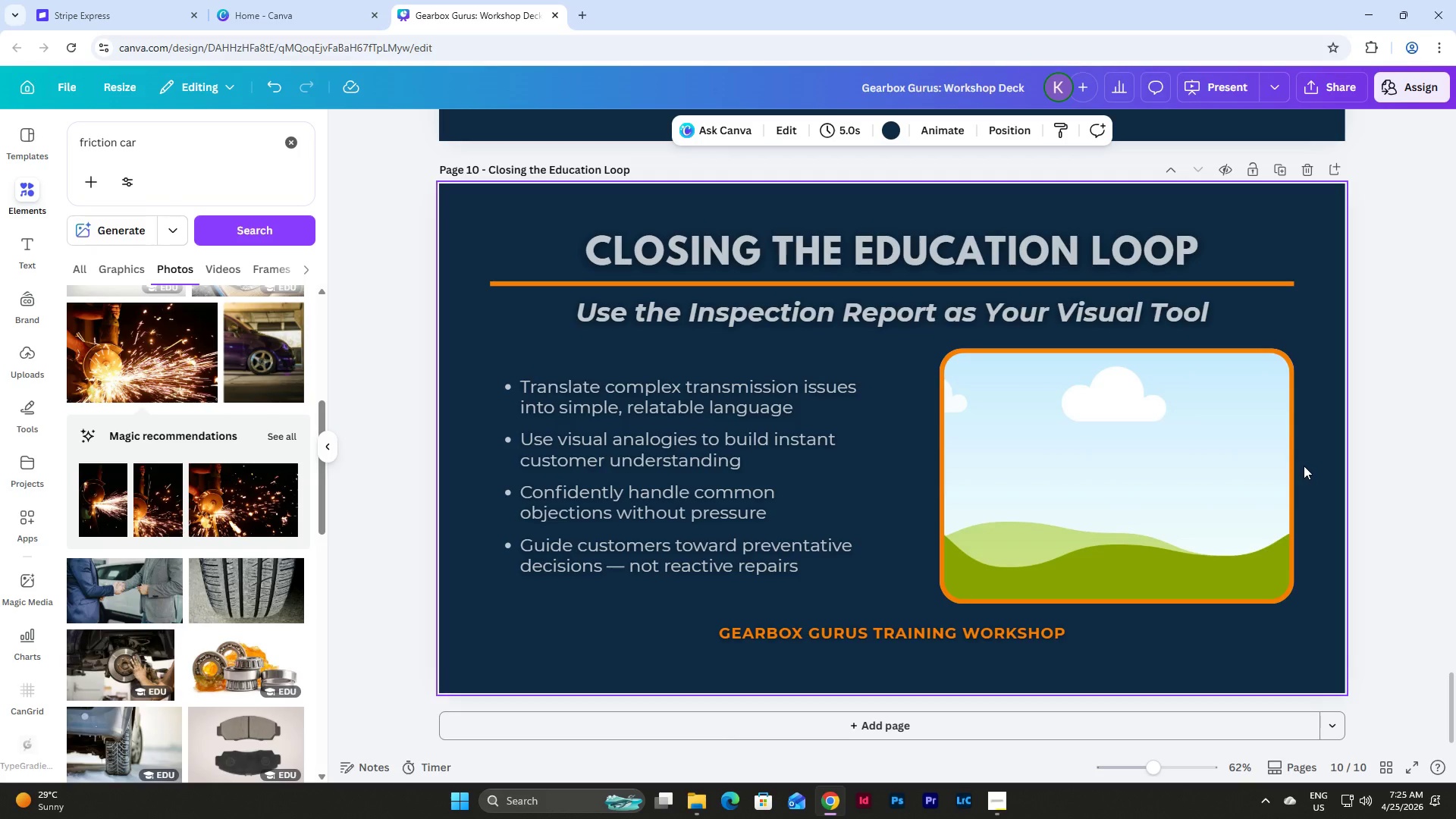 
wait(14.28)
 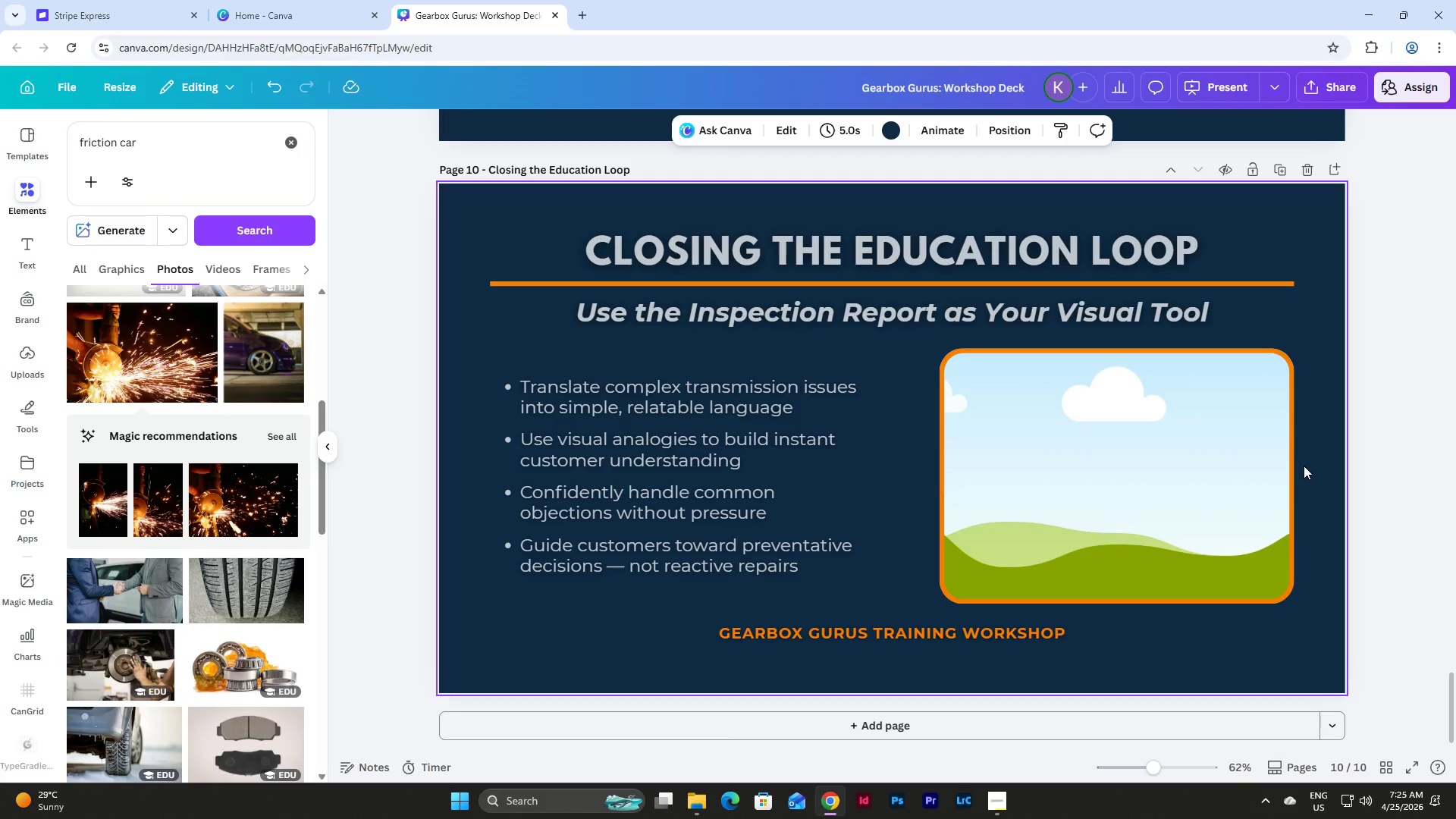 
double_click([697, 375])
 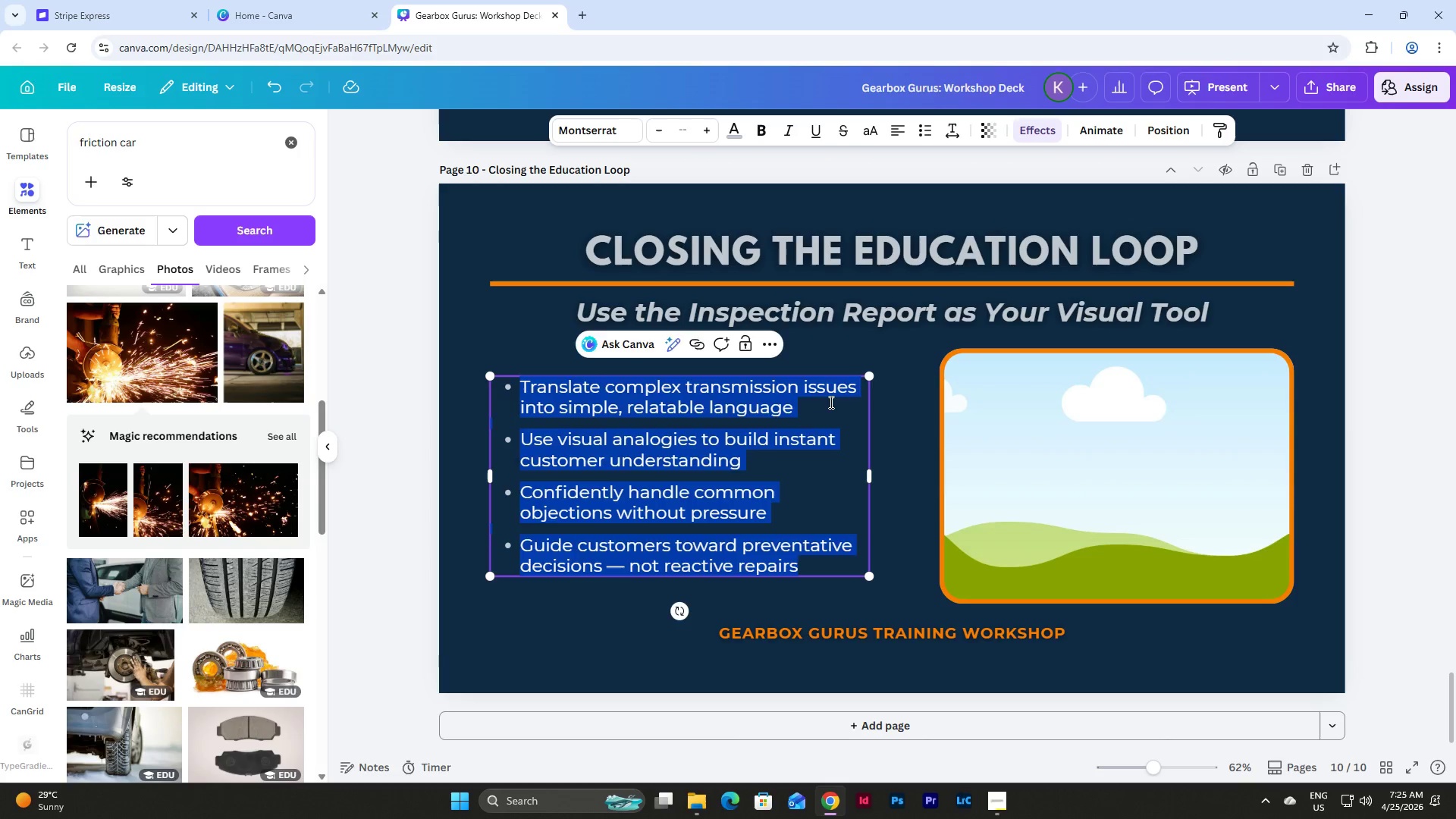 
left_click([830, 402])
 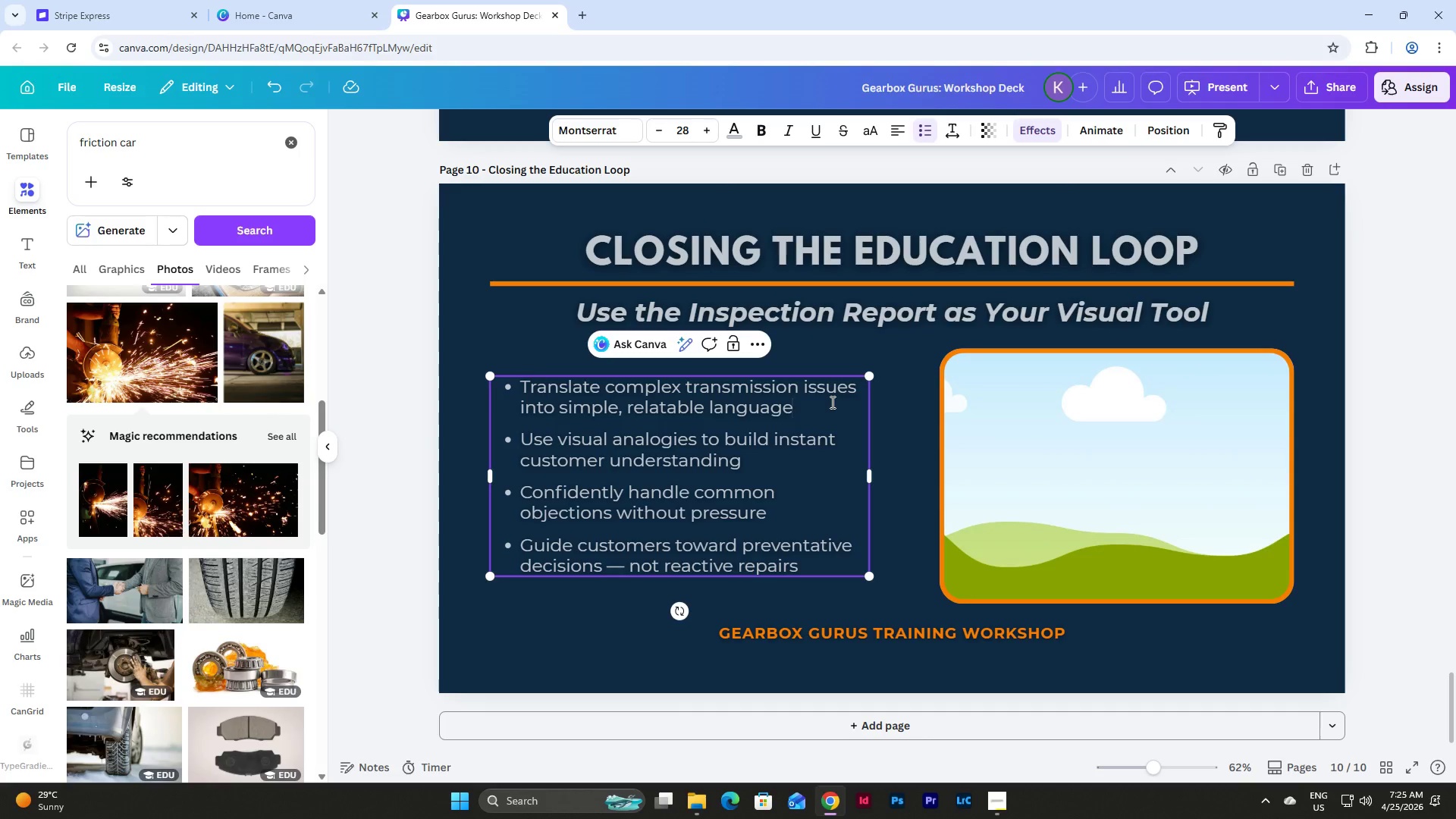 
wait(17.2)
 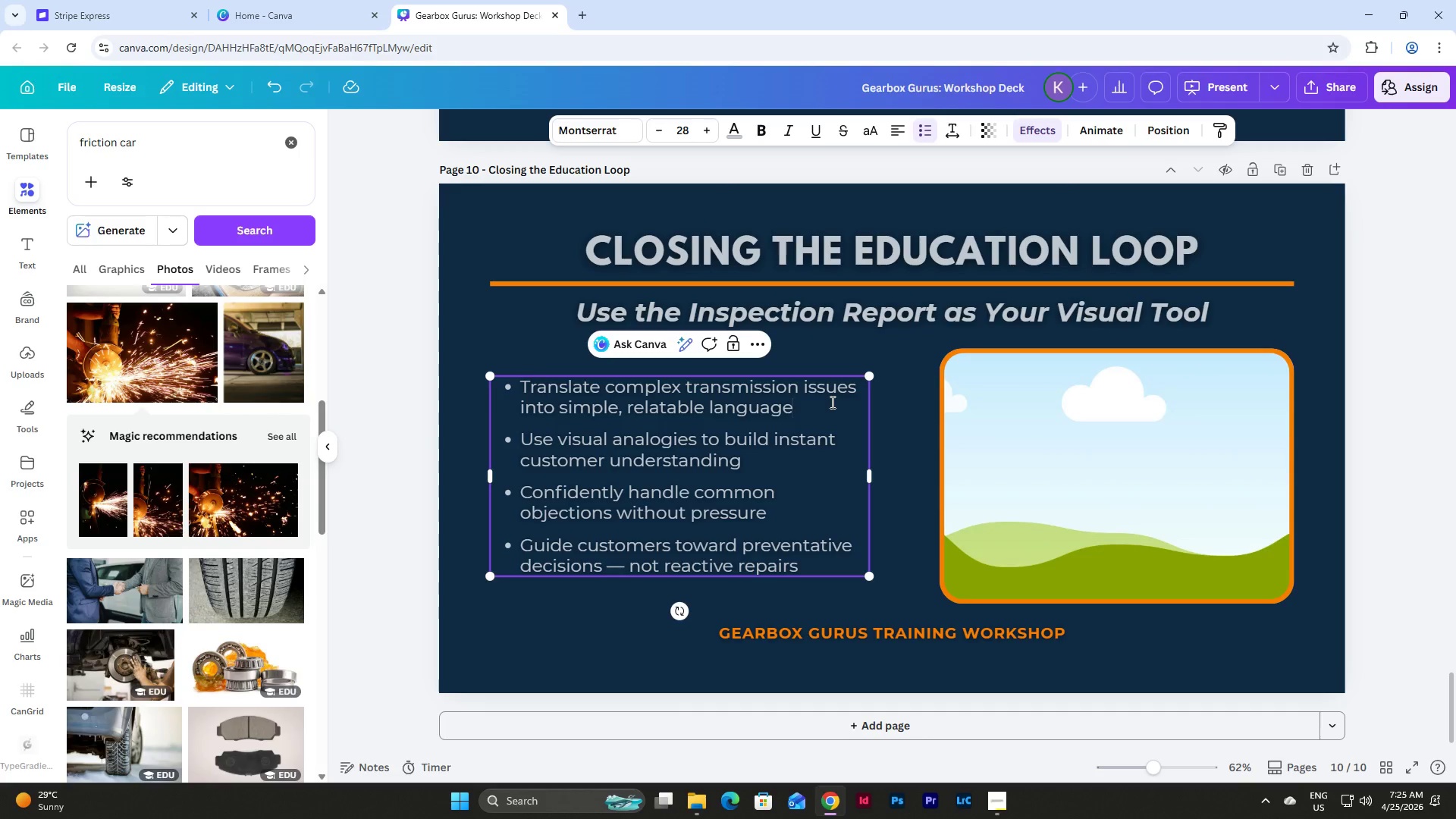 
left_click([1121, 470])
 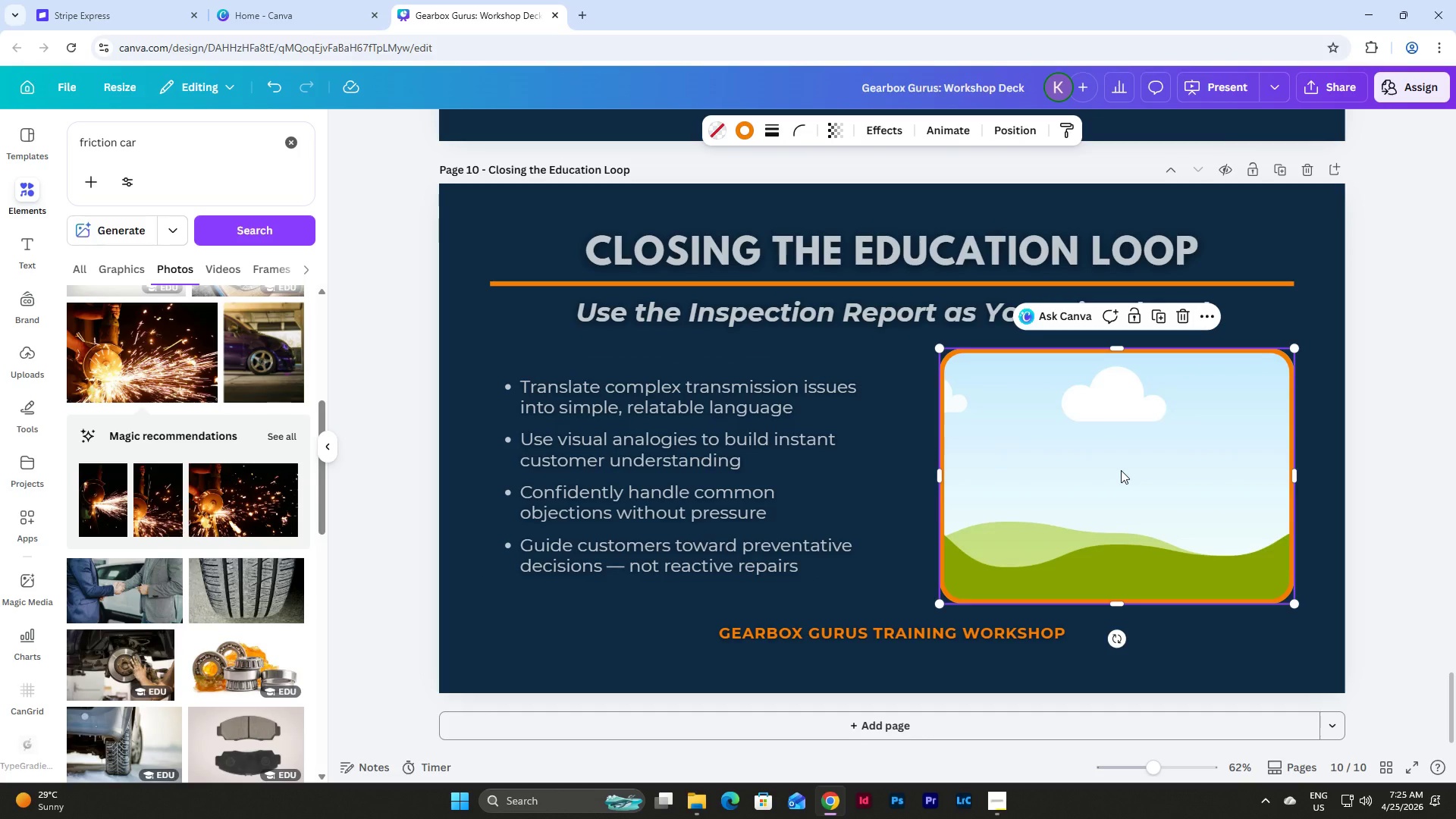 
key(Backspace)
 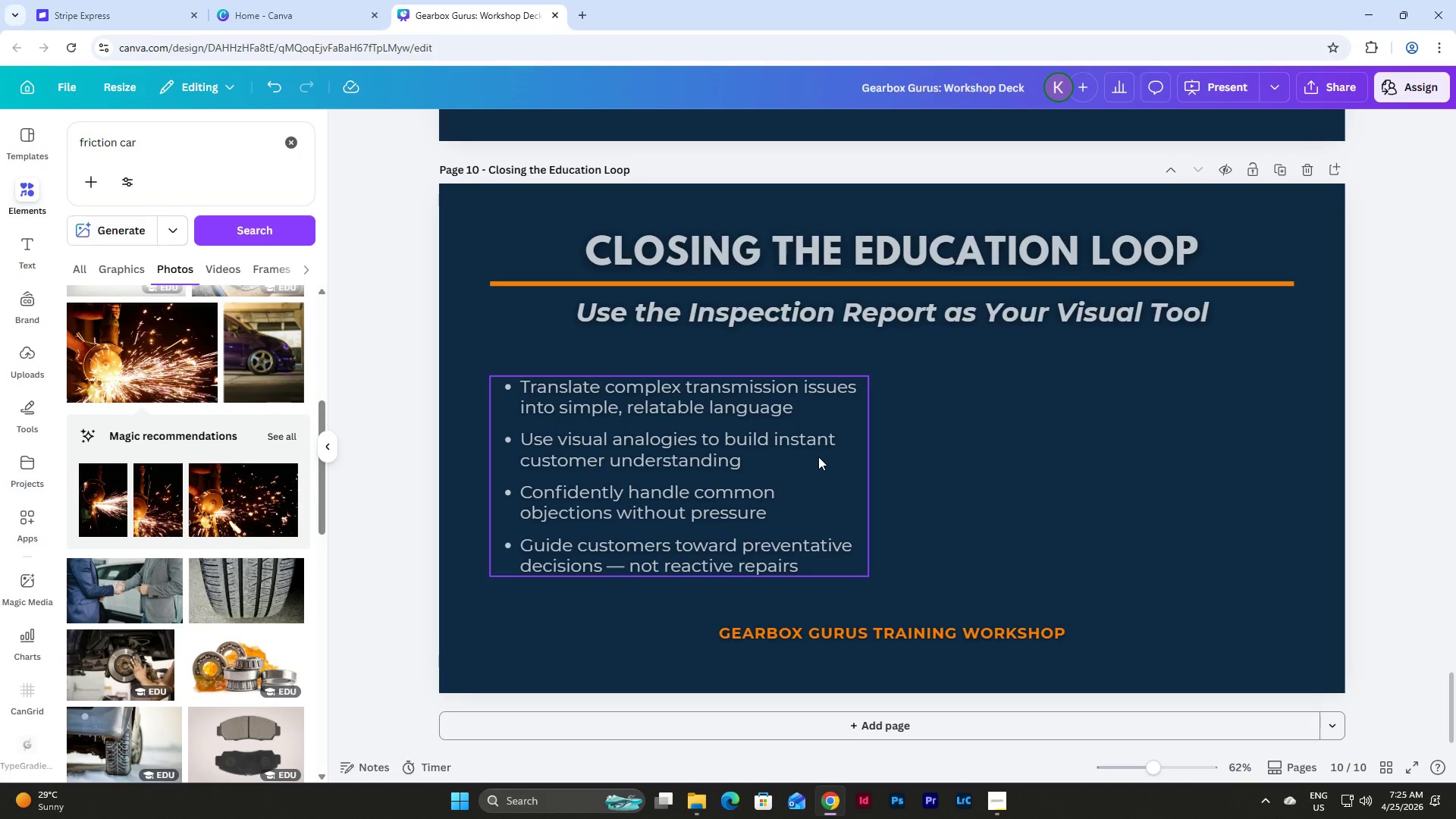 
left_click([818, 457])
 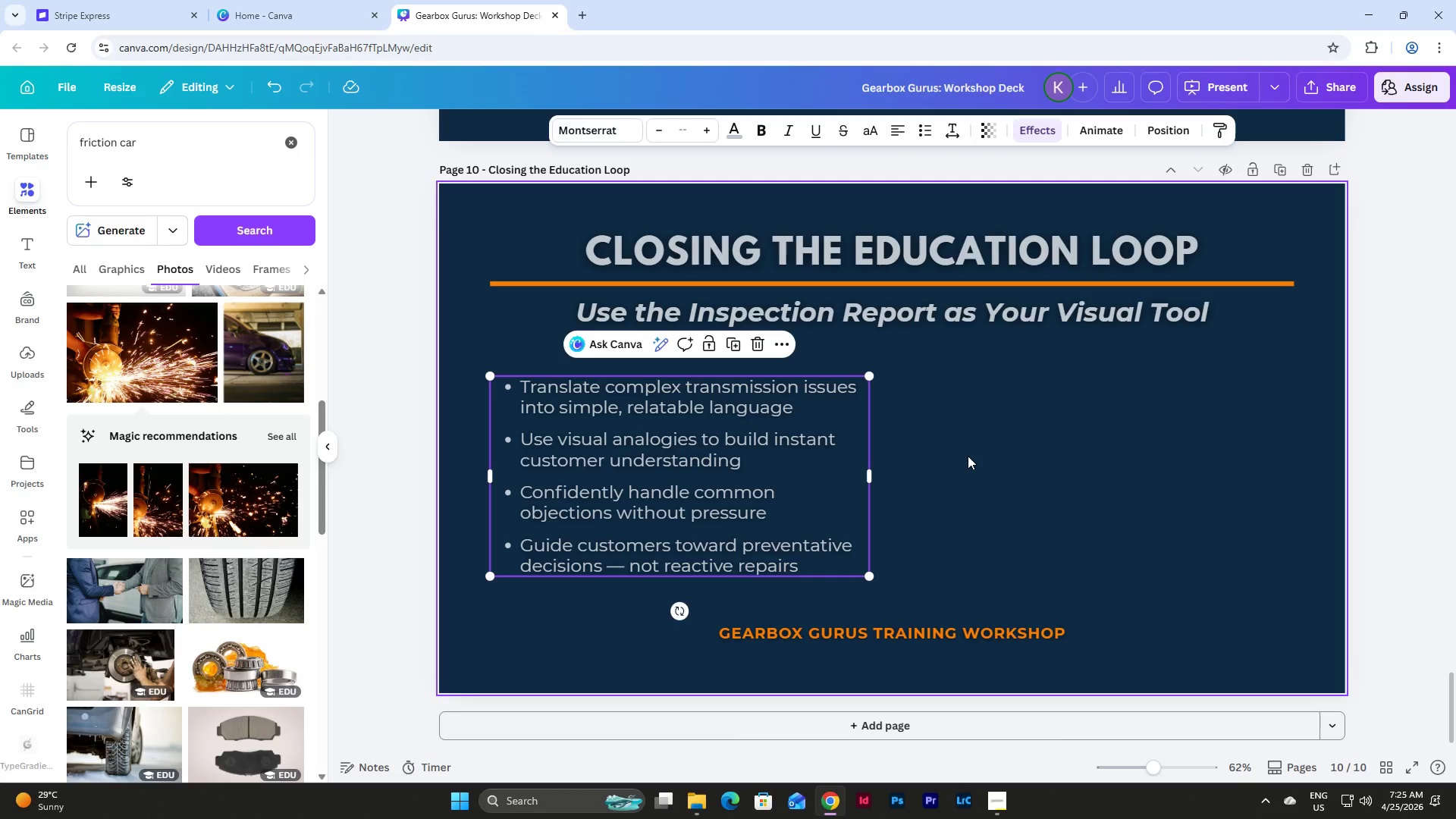 
key(Backspace)
 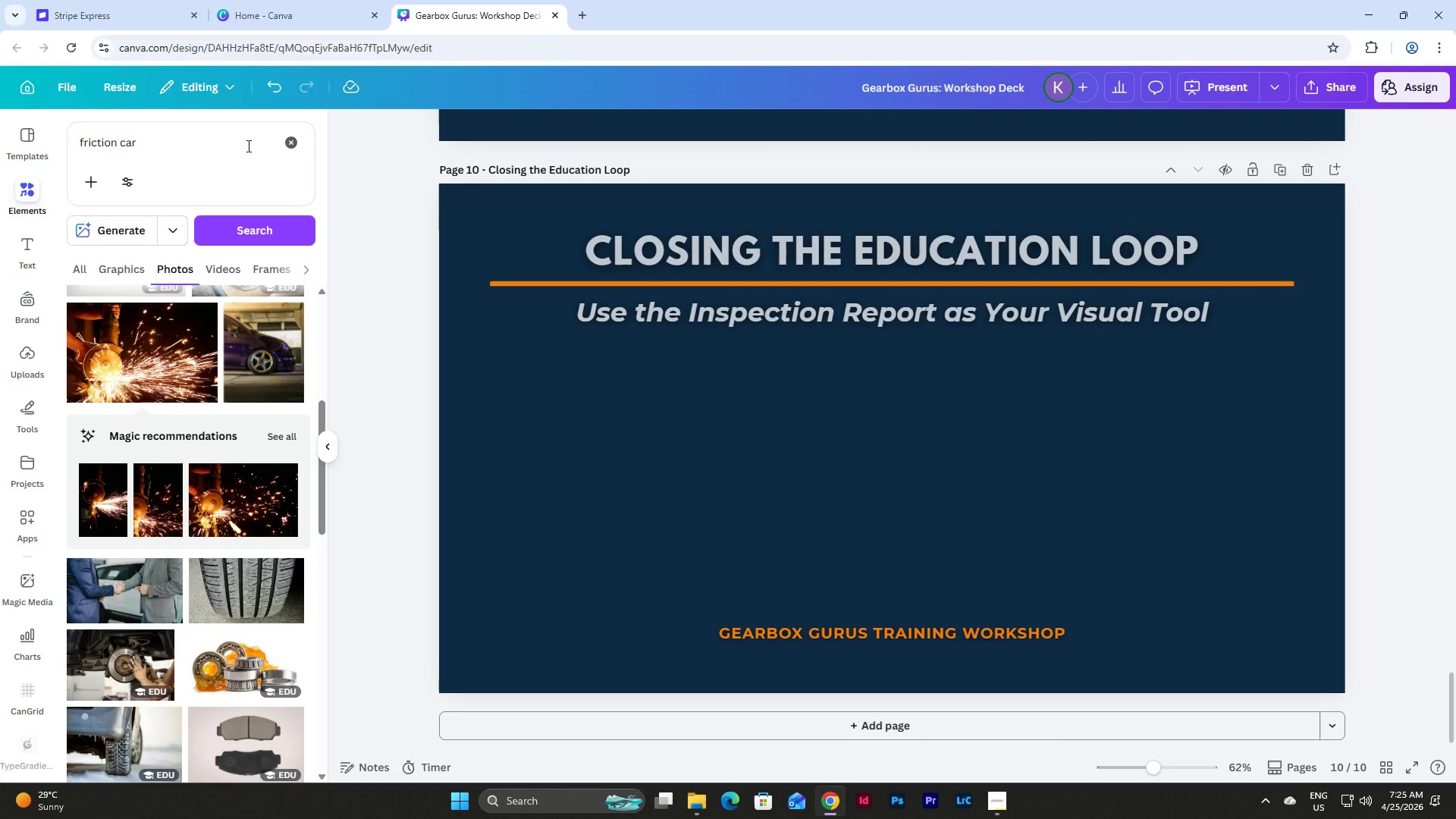 
left_click([284, 140])
 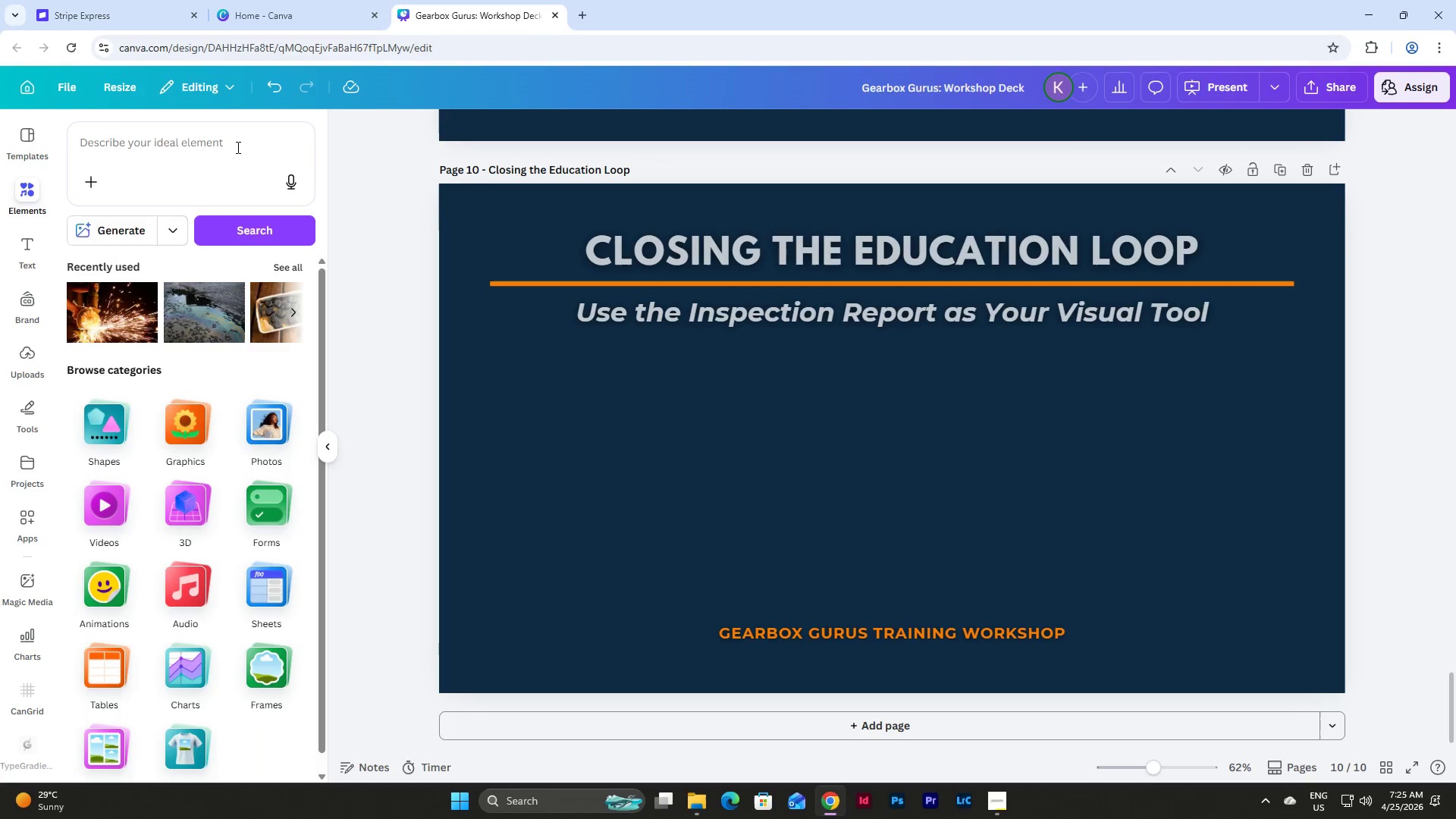 
left_click([237, 147])
 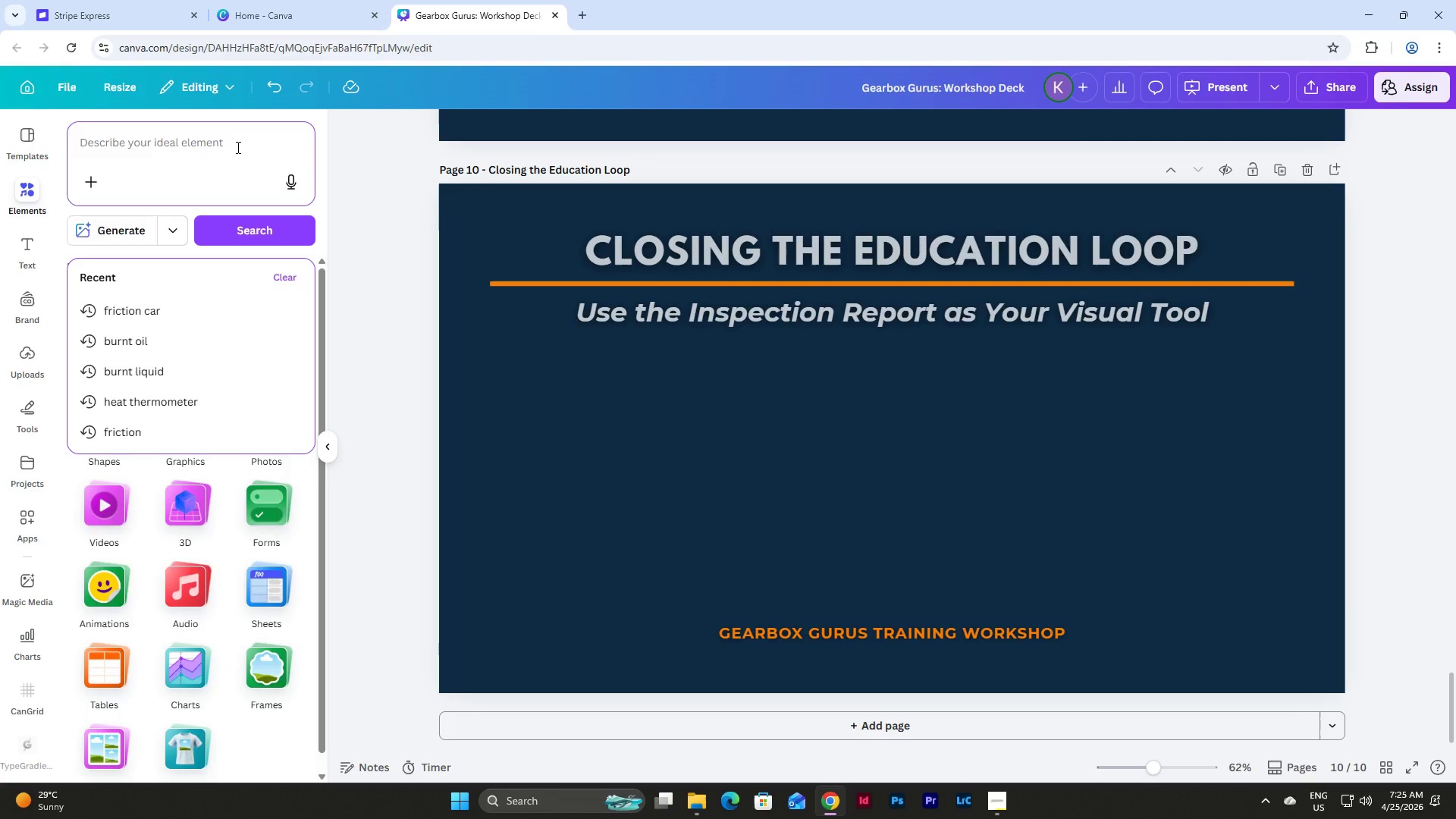 
key(C)
 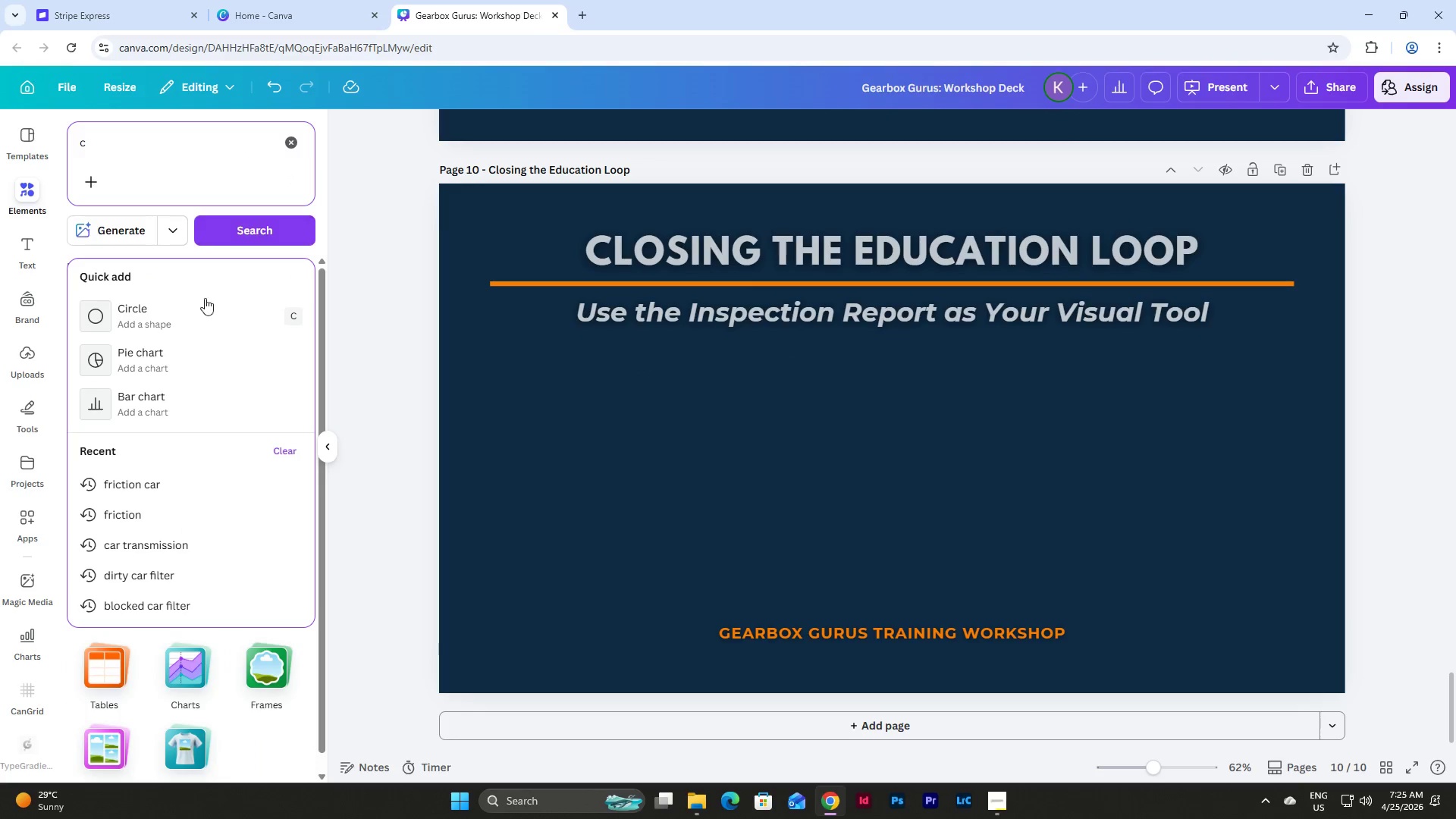 
left_click([199, 314])
 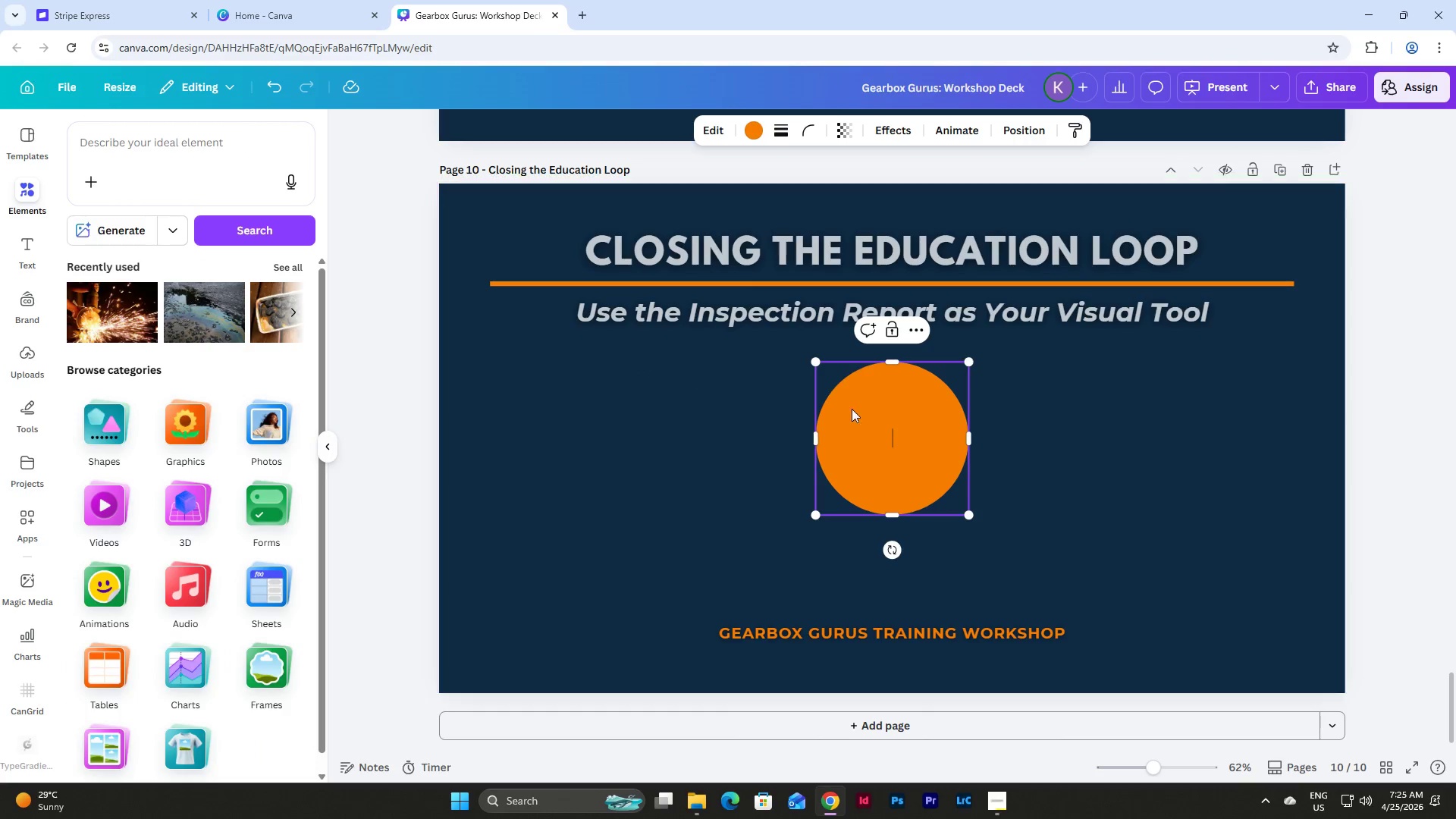 
left_click([1178, 433])
 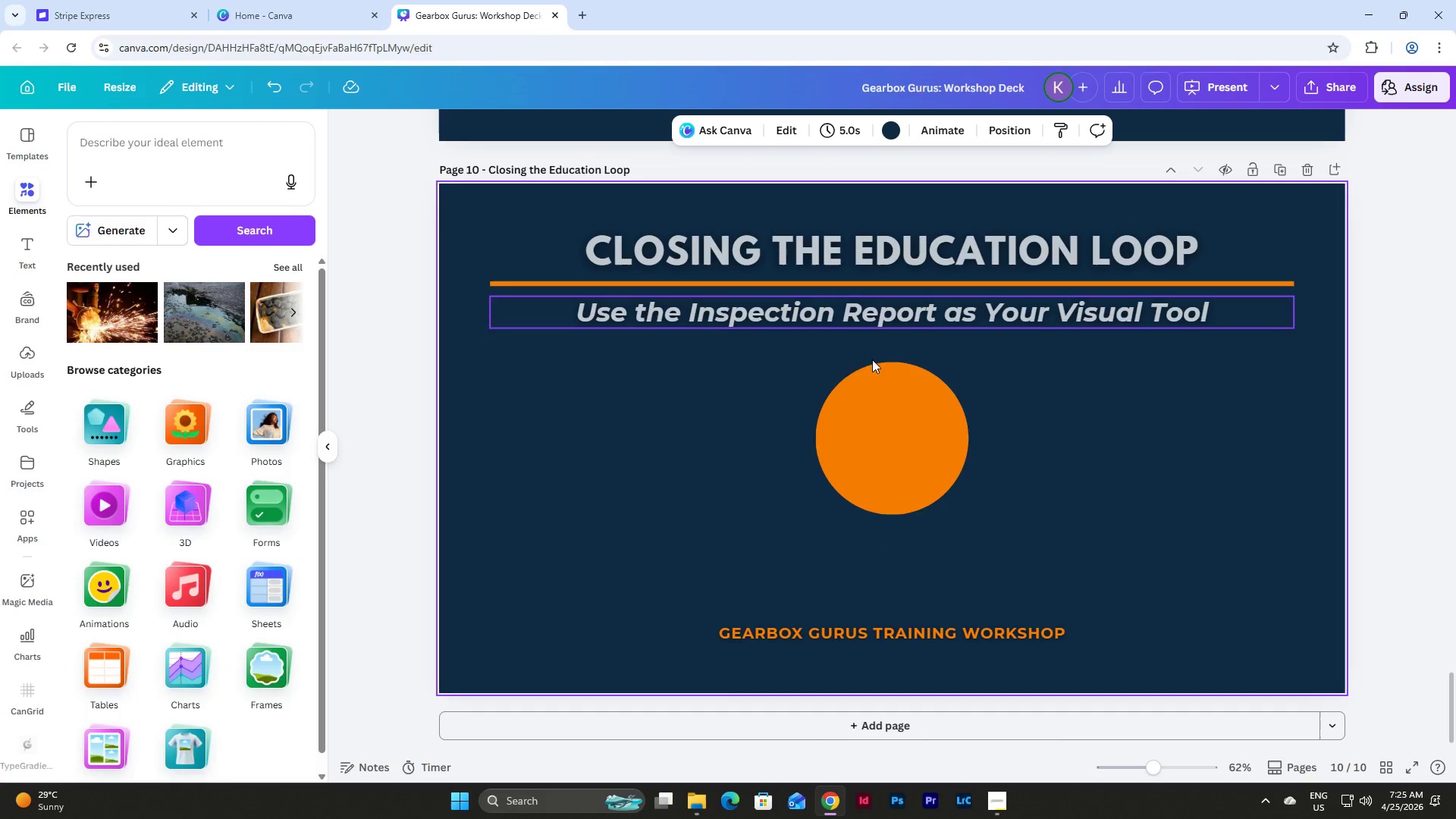 
left_click([881, 400])
 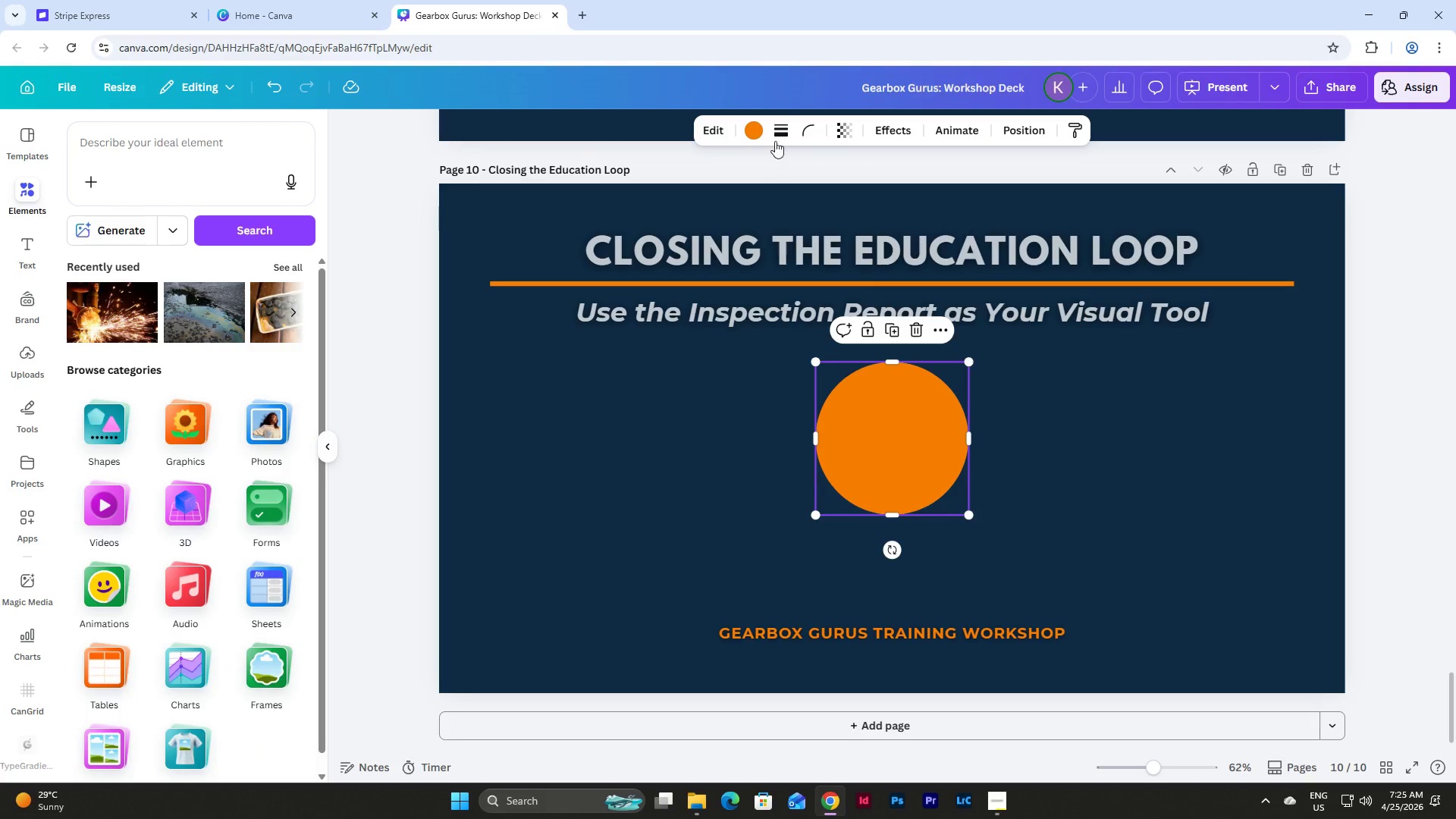 
left_click([777, 131])
 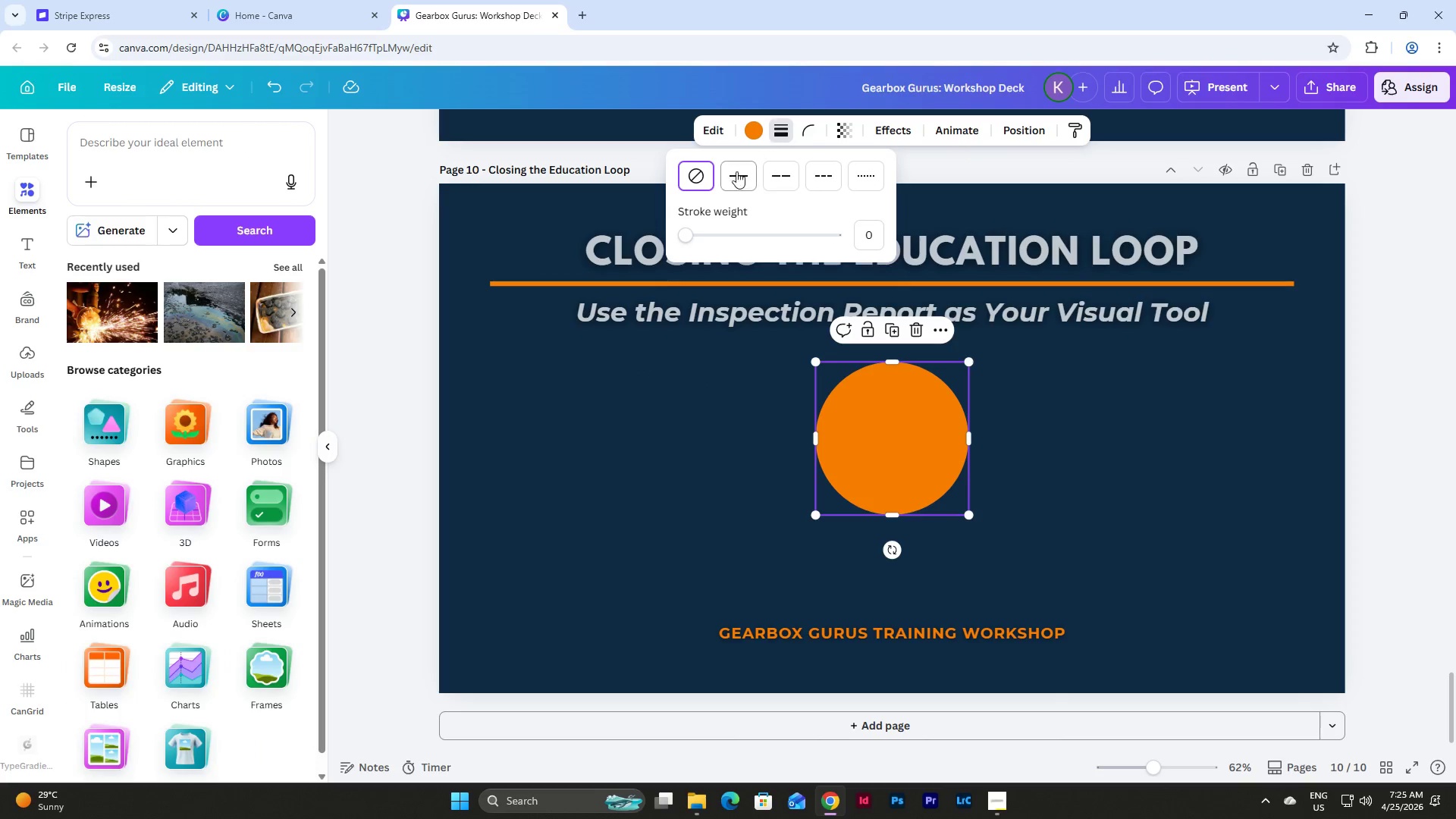 
left_click([728, 177])
 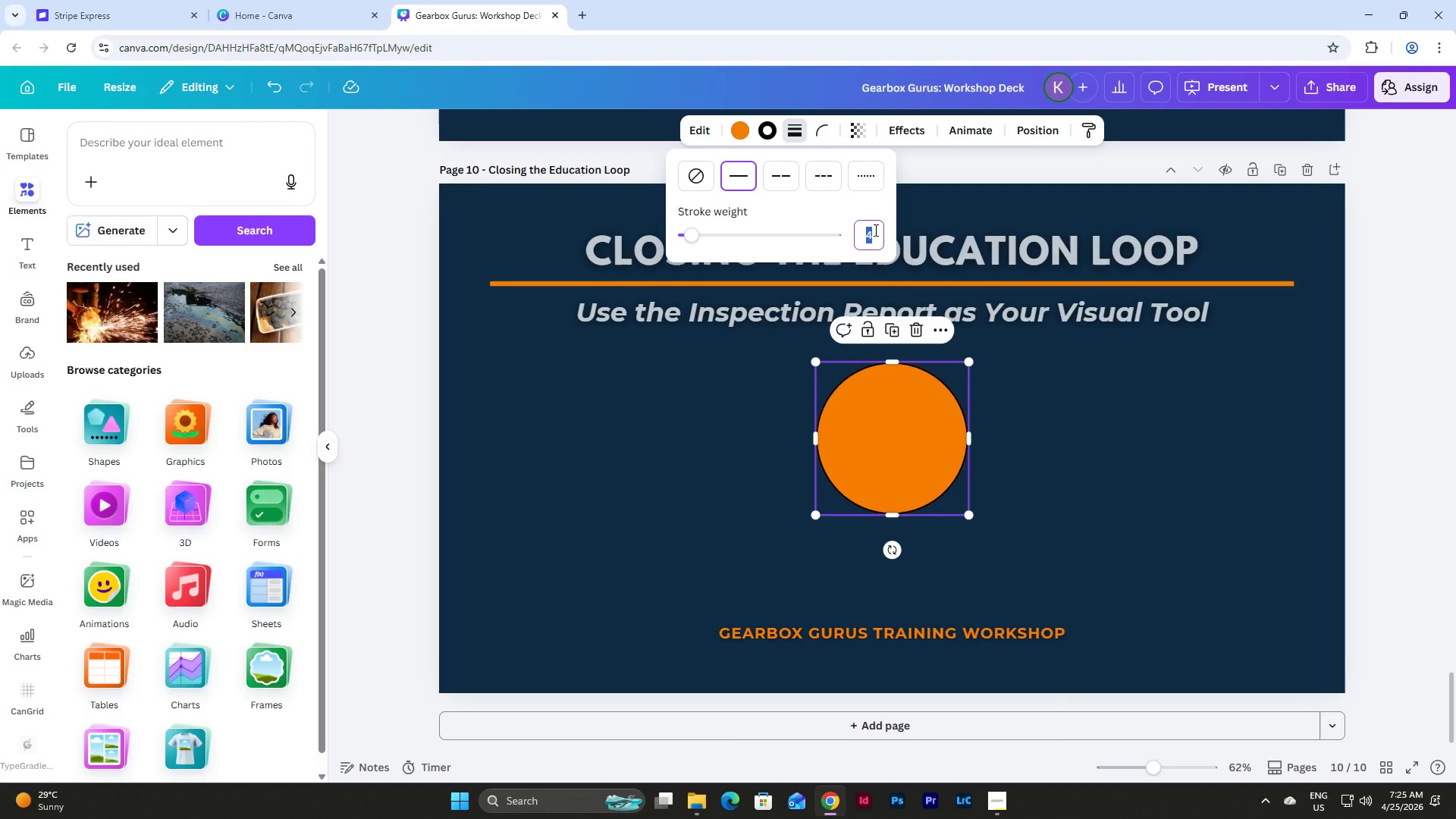 
key(Numpad1)
 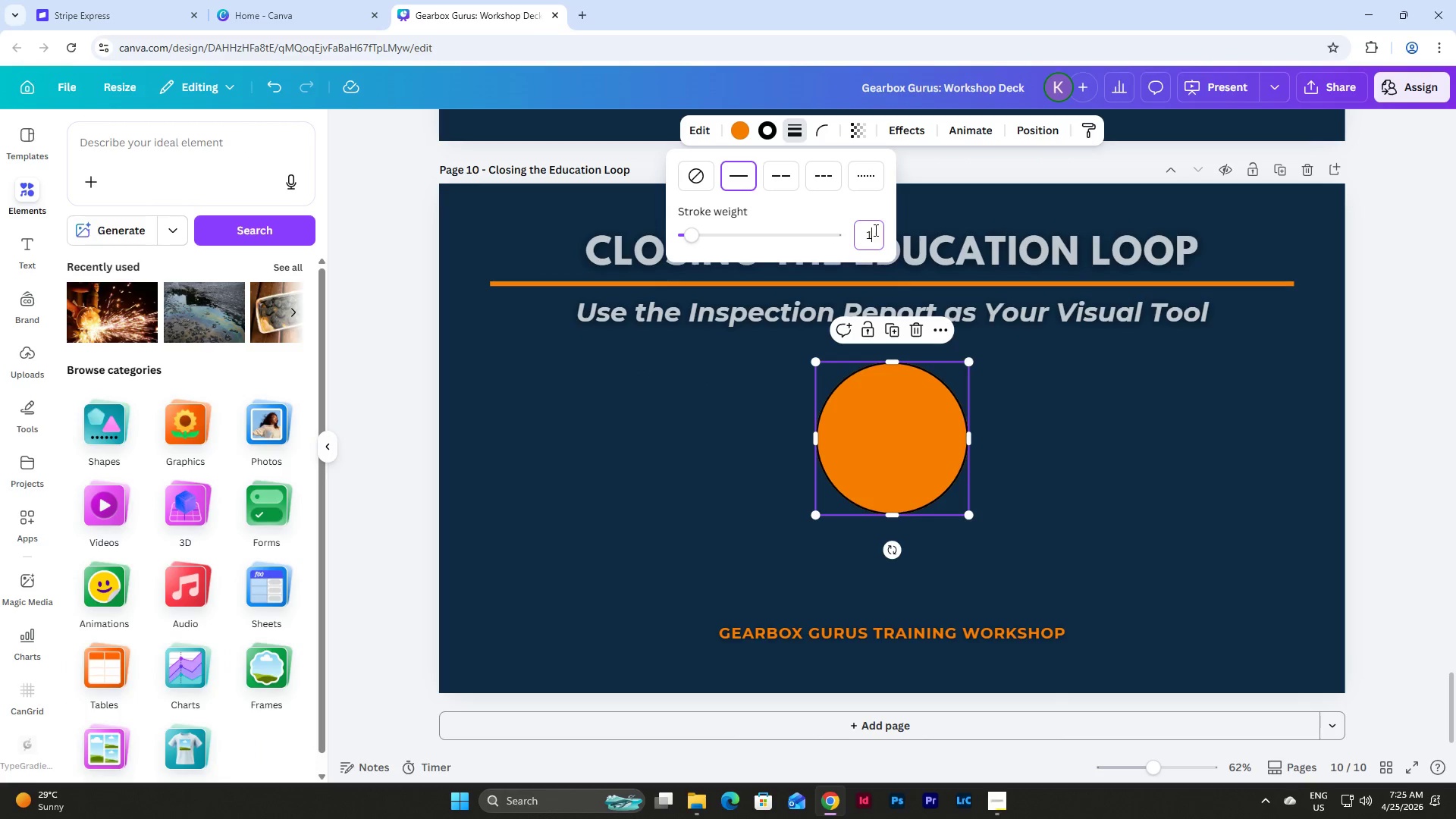 
key(Numpad0)
 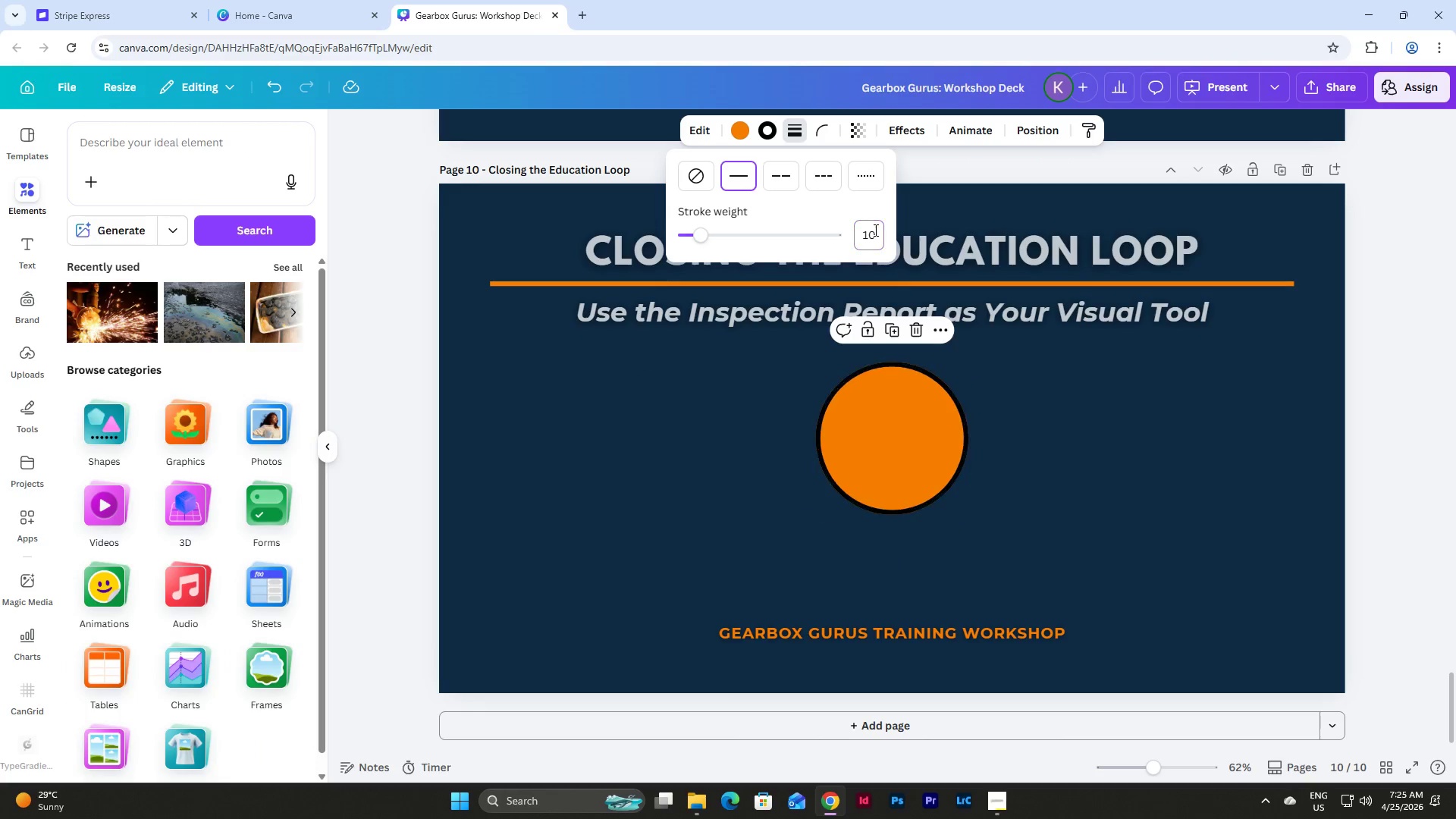 
key(NumpadEnter)
 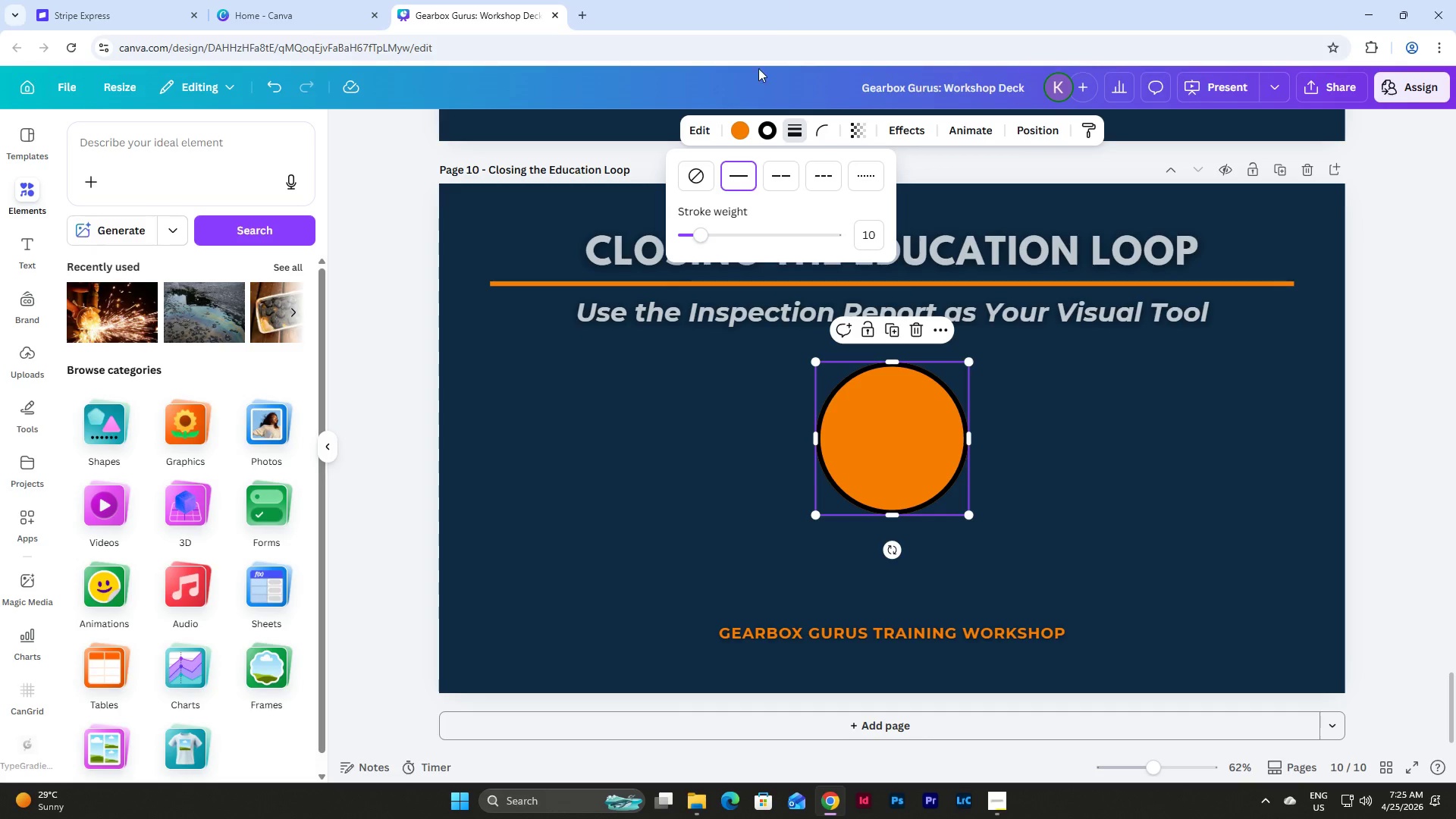 
left_click([761, 122])
 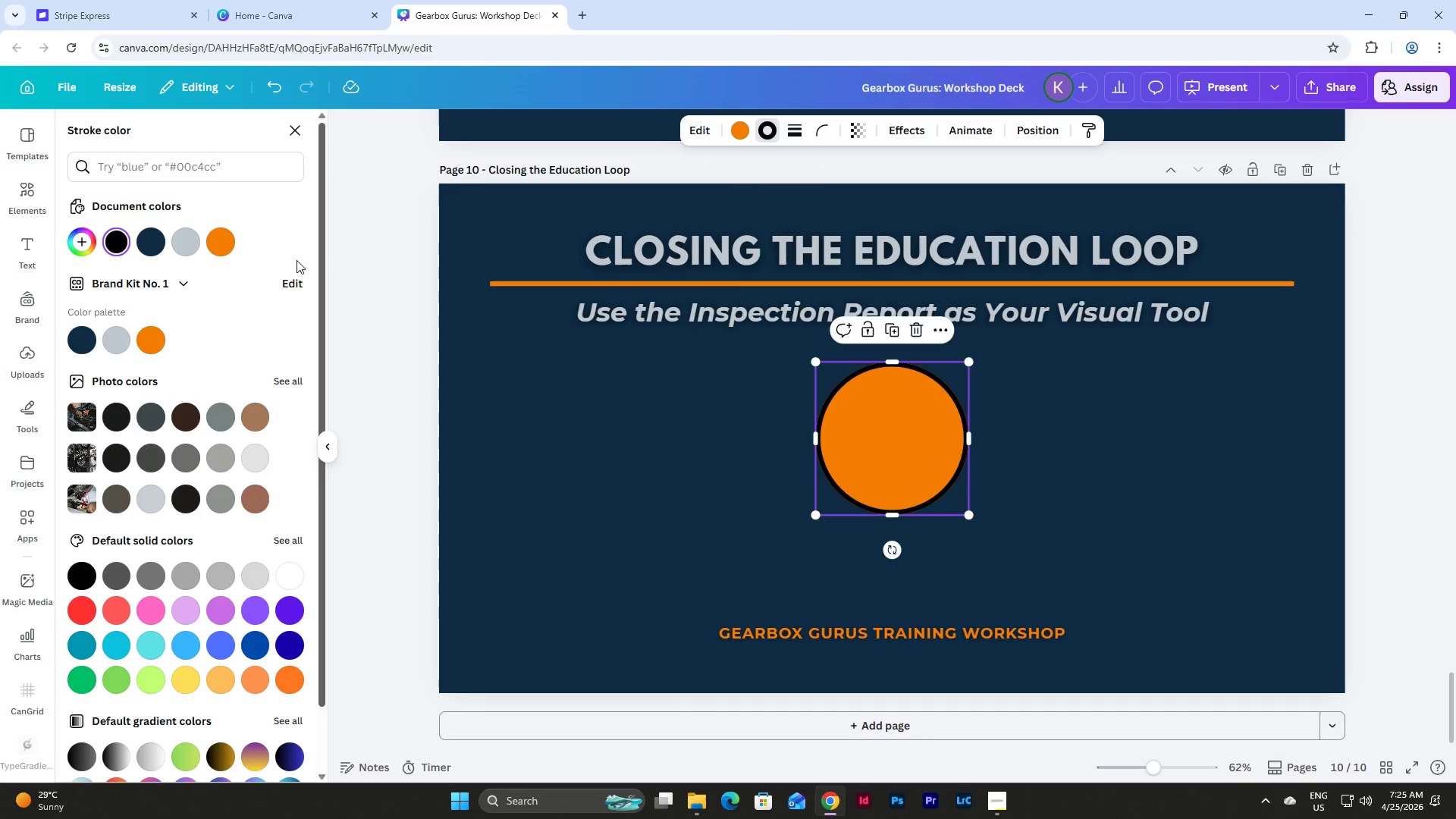 
left_click([225, 241])
 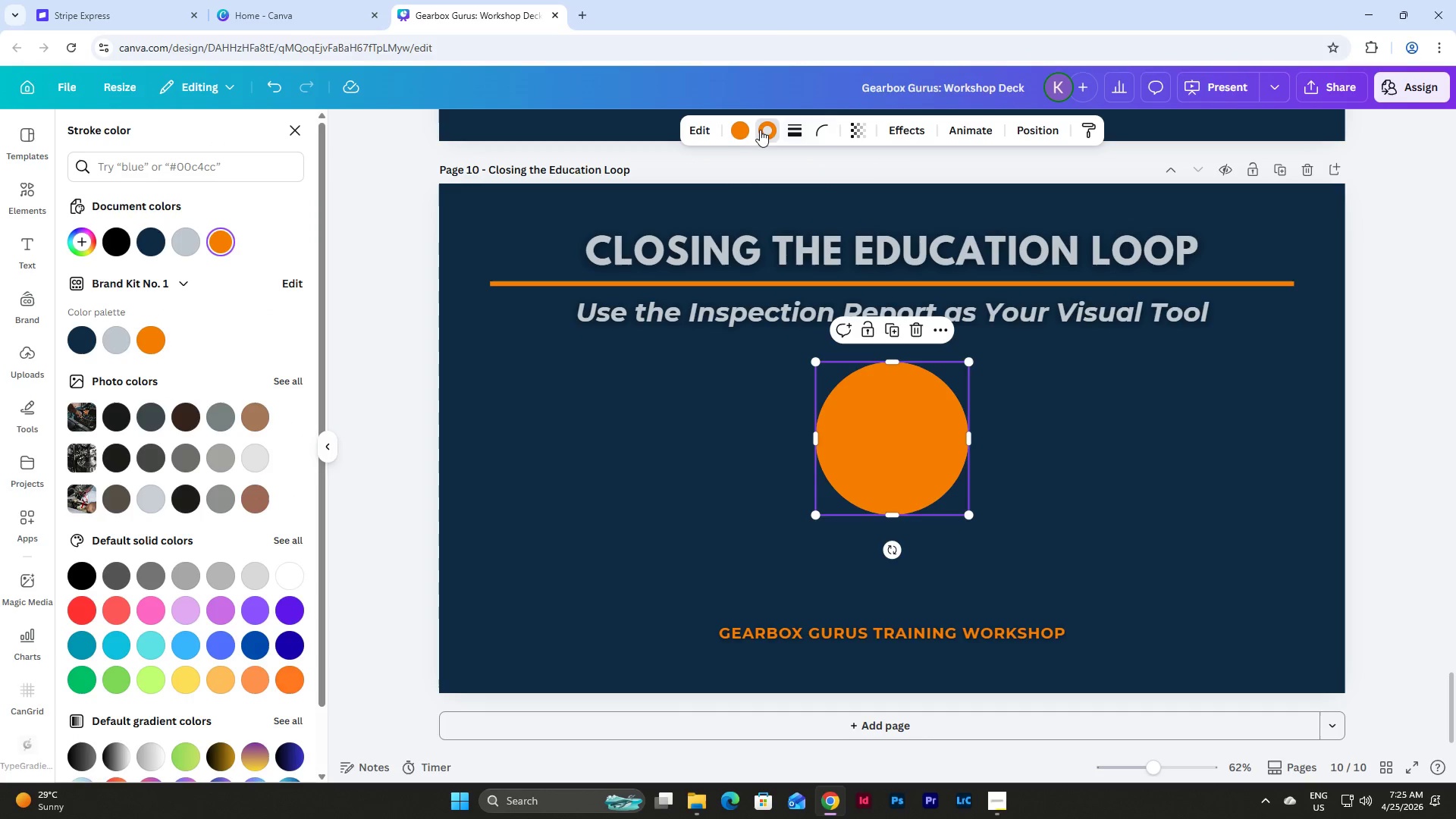 
left_click([739, 136])
 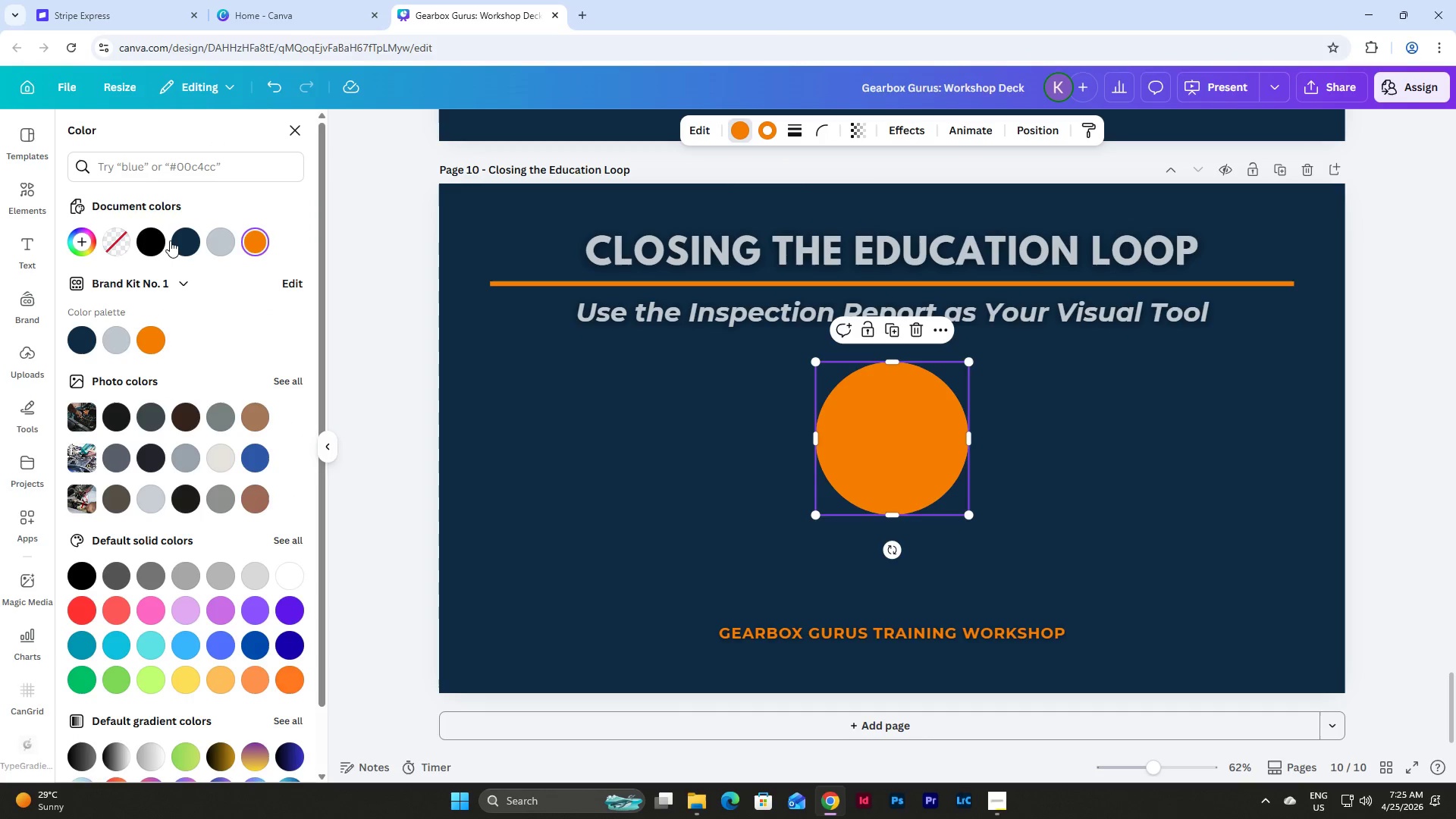 
left_click([123, 242])
 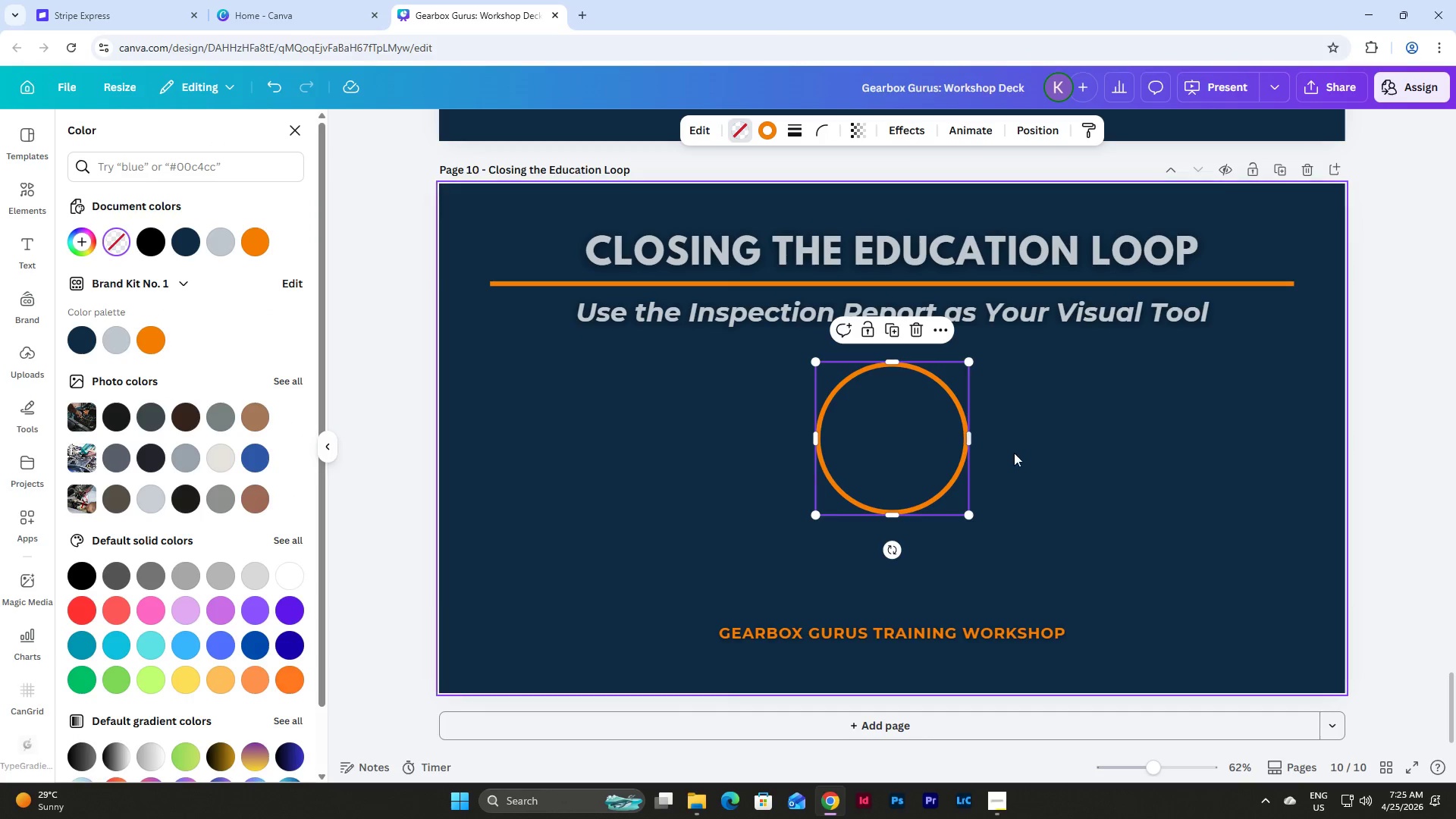 
left_click([1068, 456])
 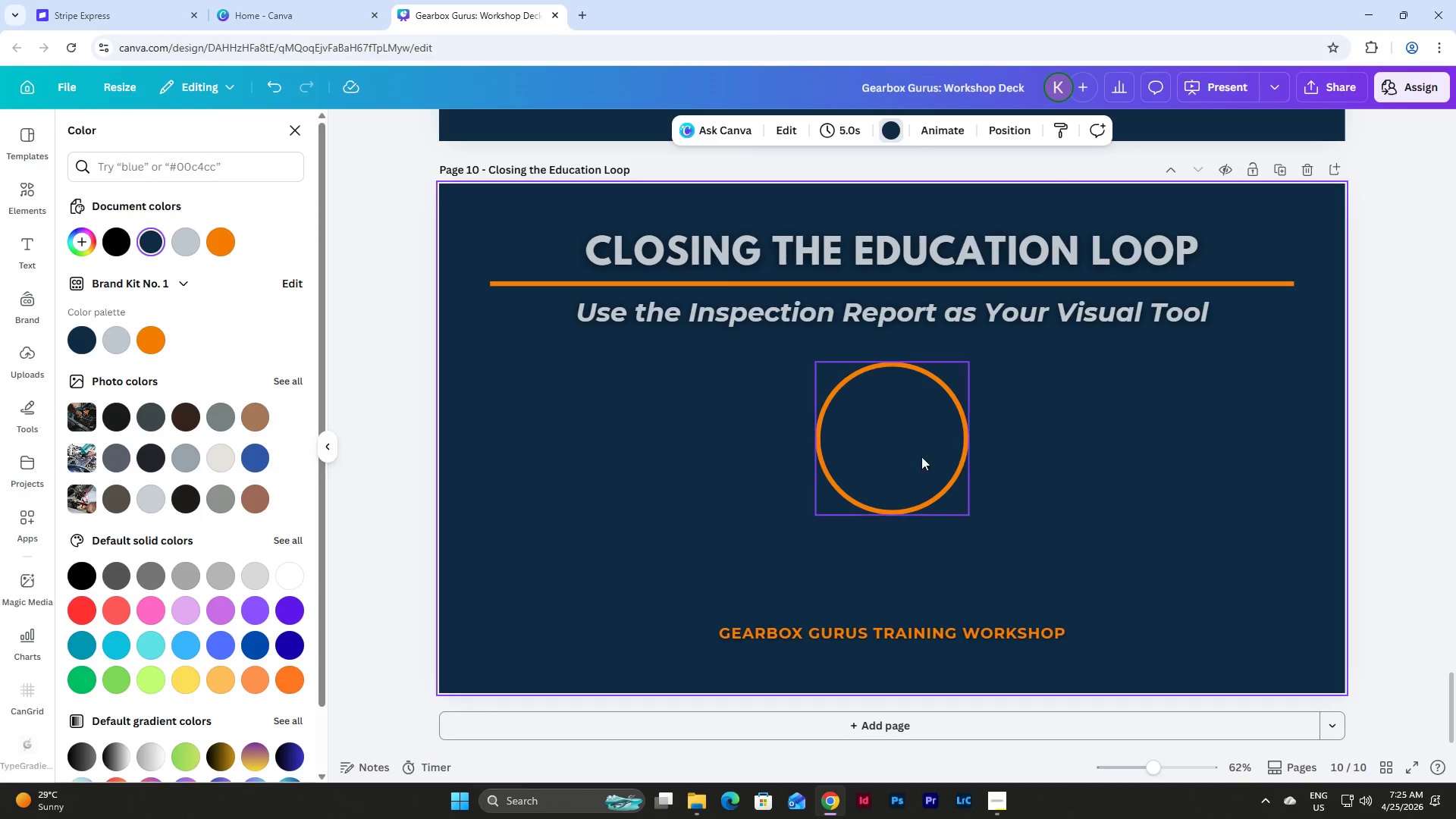 
left_click_drag(start_coordinate=[921, 456], to_coordinate=[598, 441])
 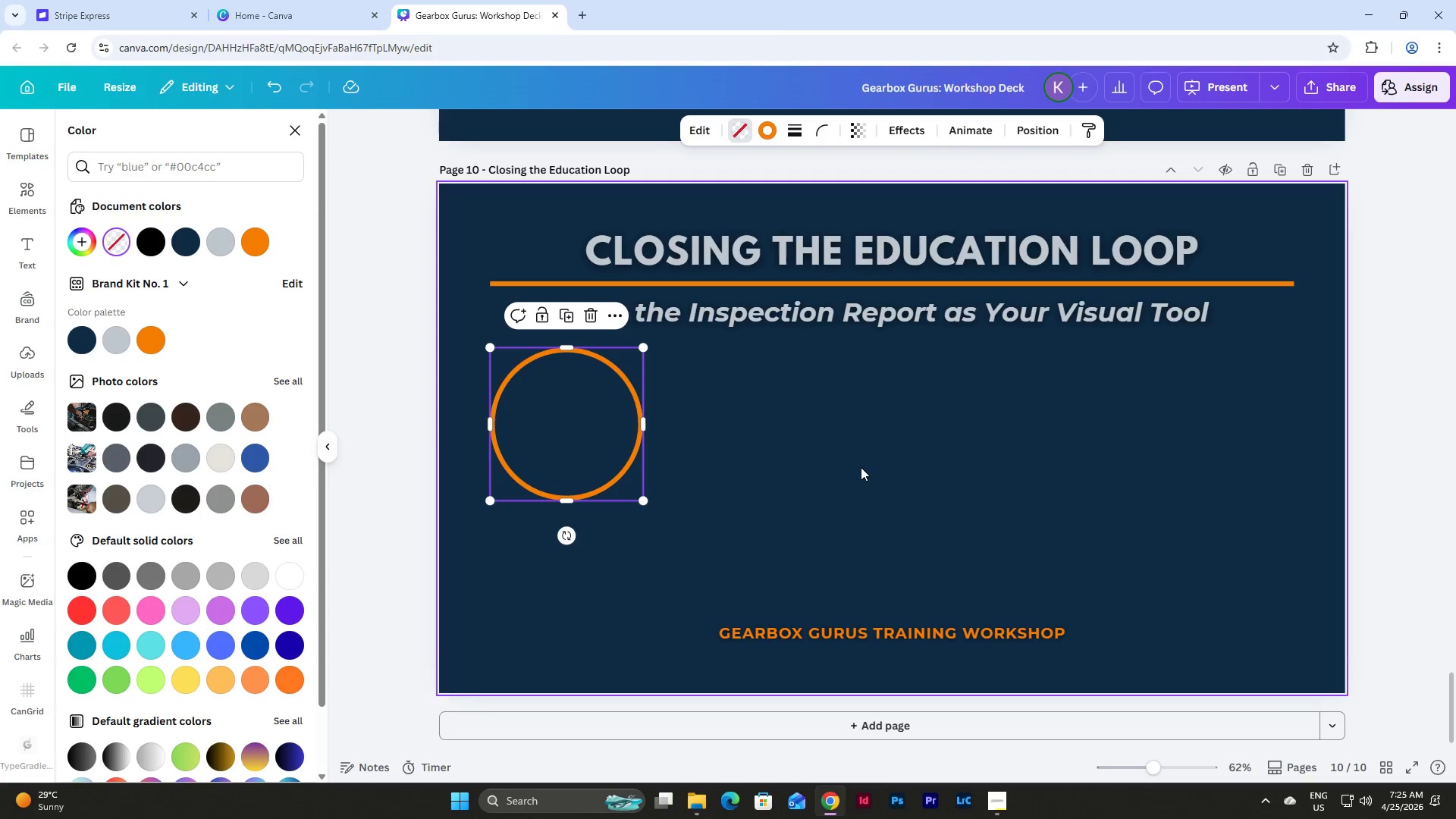 
left_click([861, 467])
 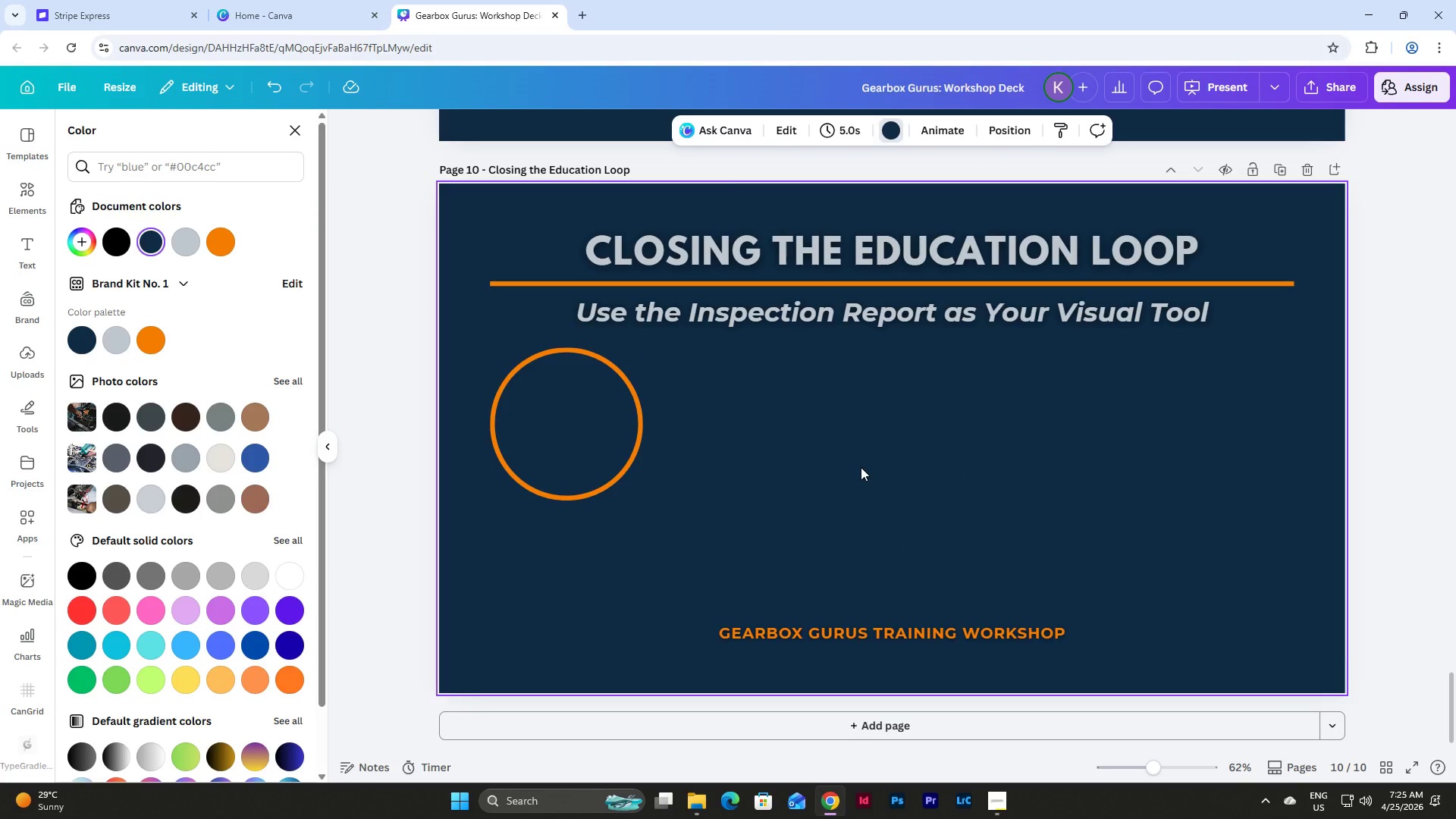 
wait(6.67)
 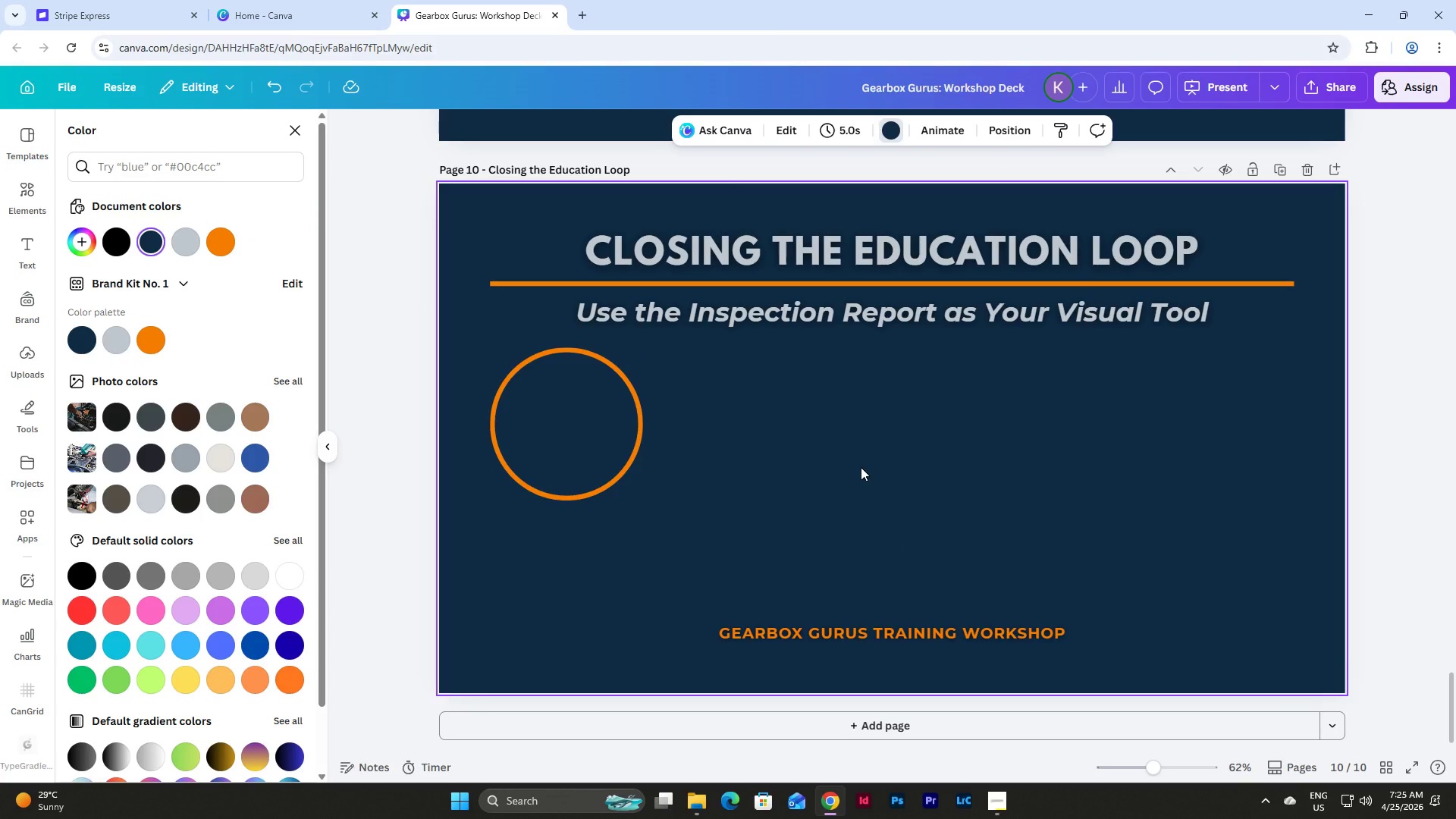 
left_click([579, 387])
 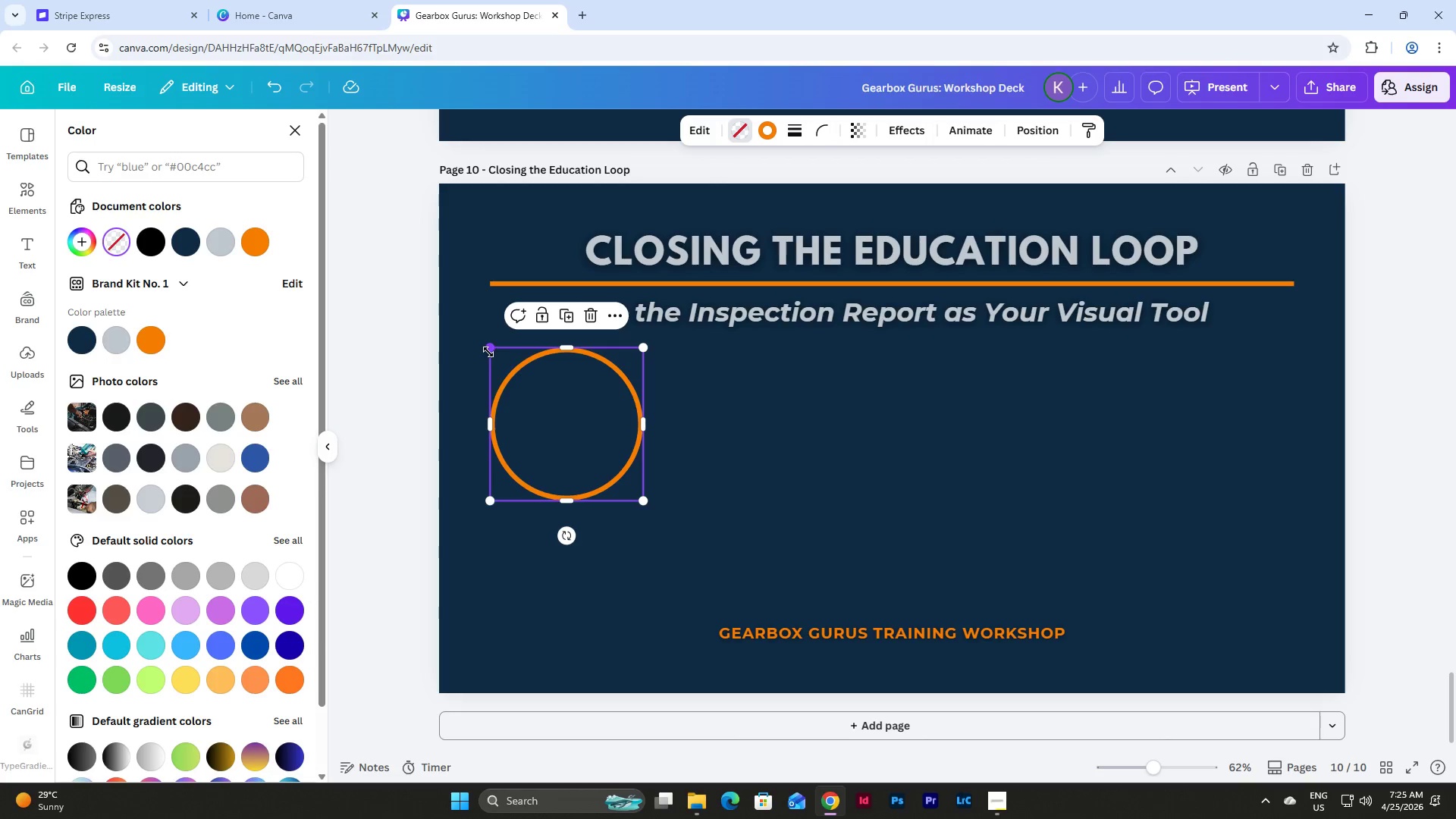 
left_click_drag(start_coordinate=[491, 350], to_coordinate=[521, 387])
 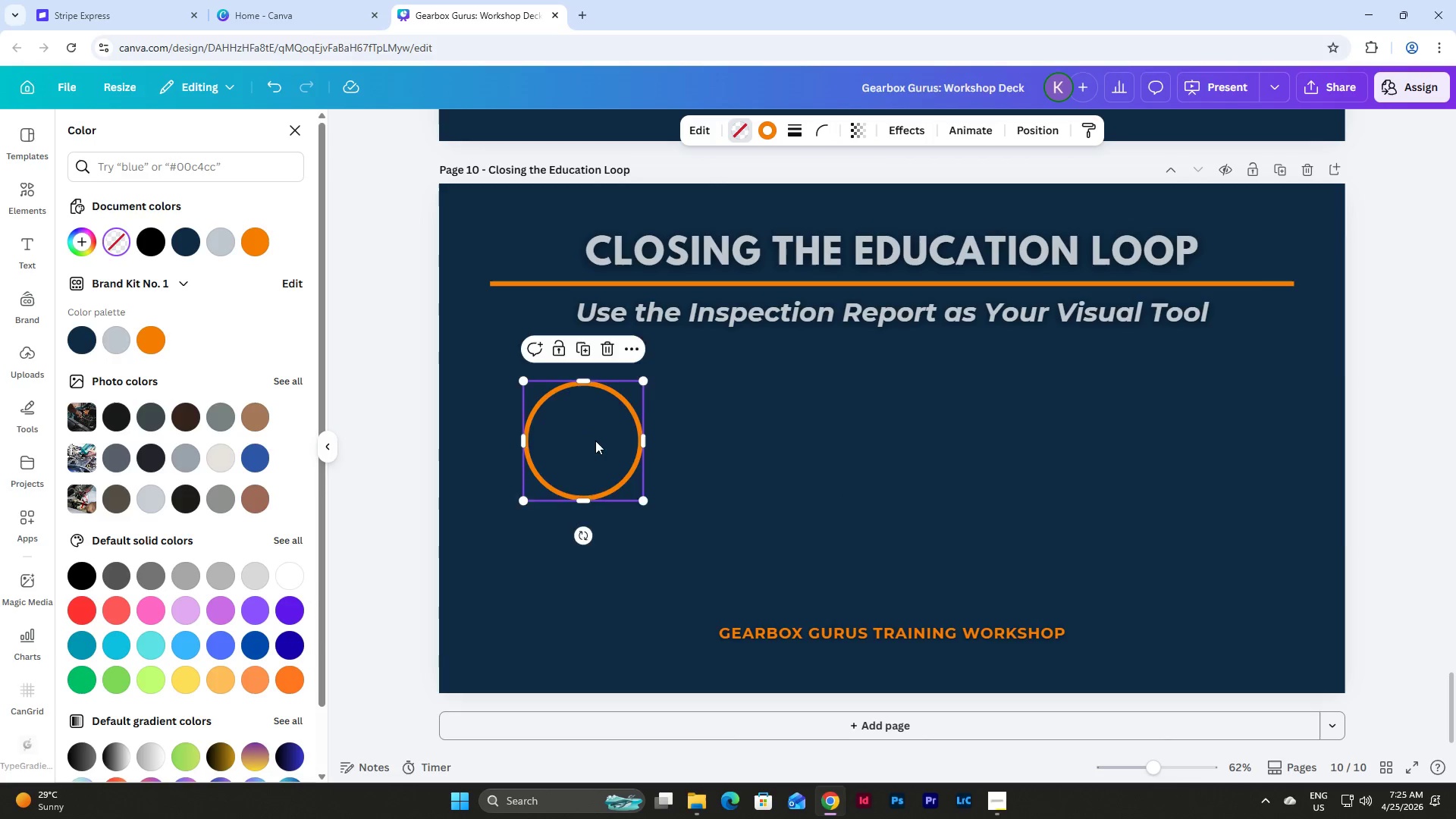 
left_click_drag(start_coordinate=[595, 441], to_coordinate=[561, 413])
 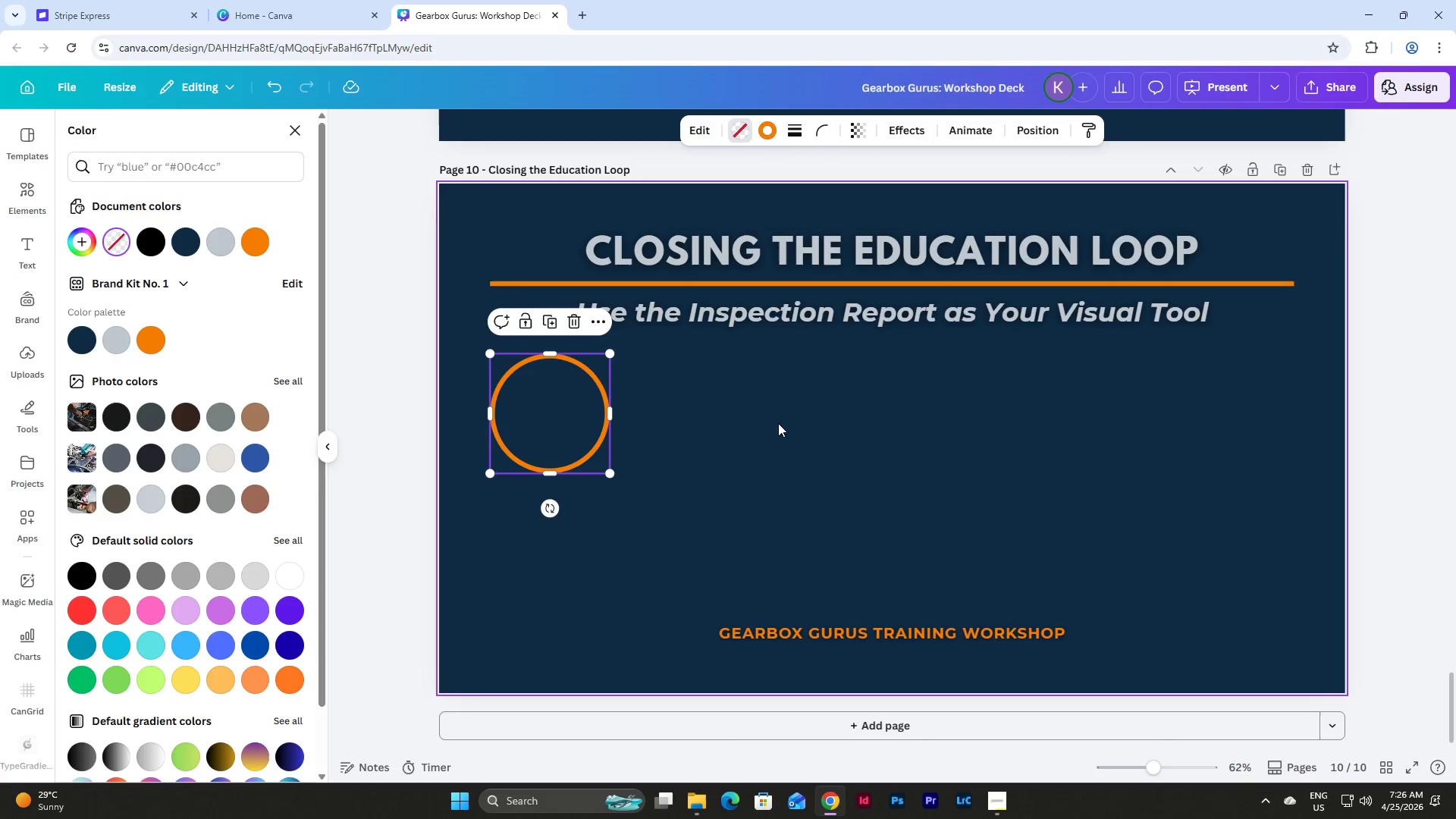 
left_click([793, 428])
 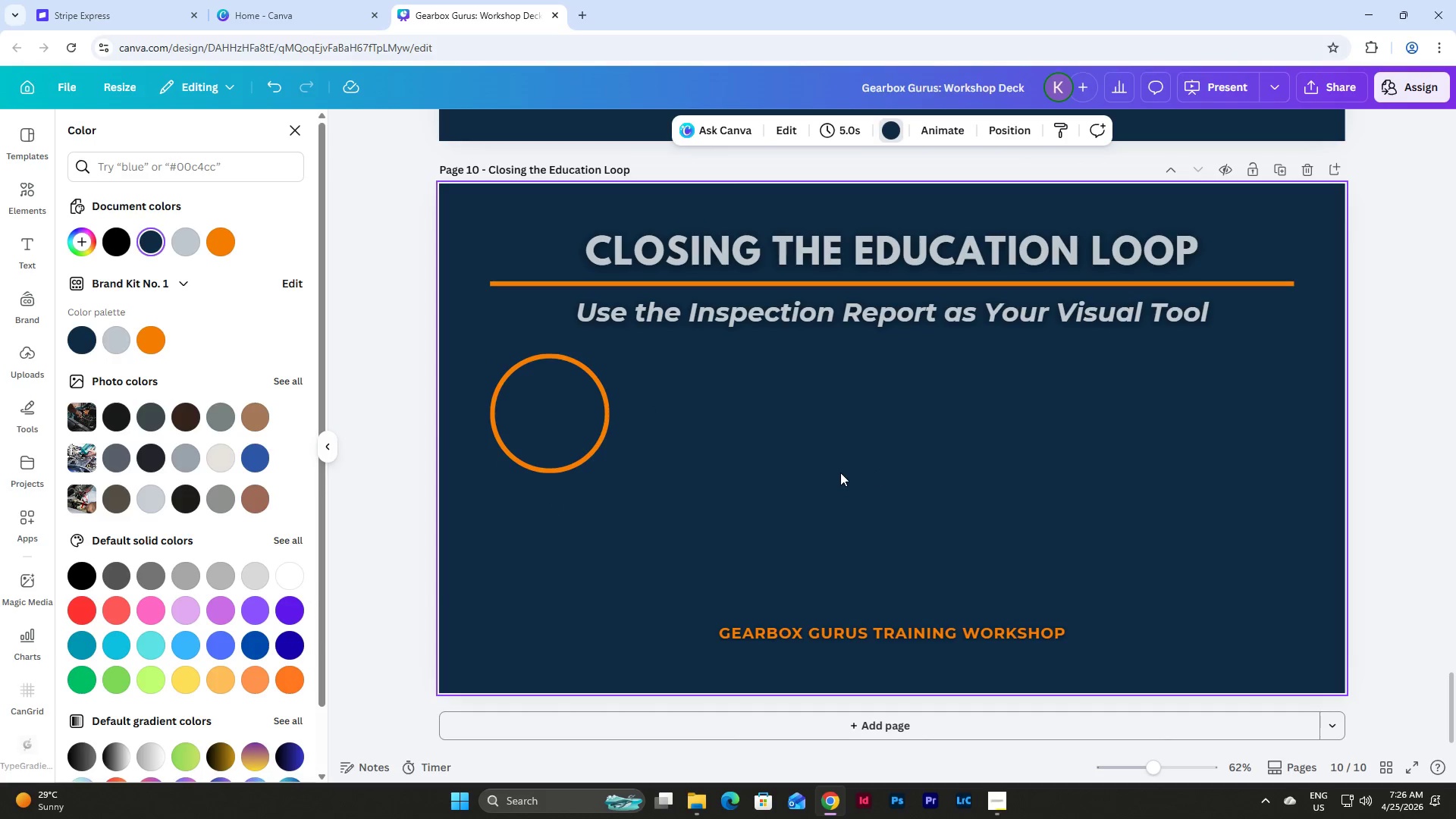 
scroll: coordinate [840, 472], scroll_direction: up, amount: 5.0
 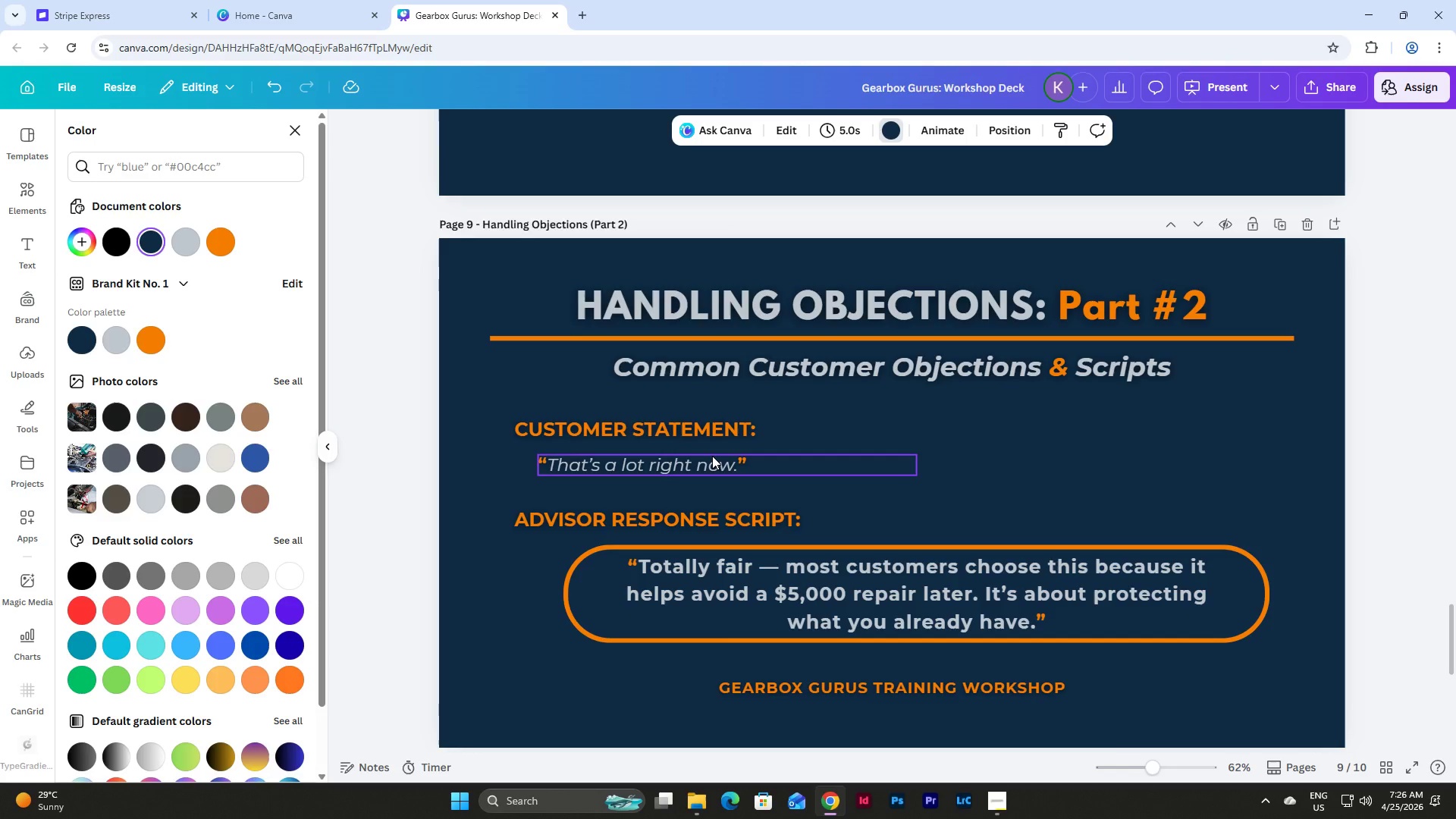 
left_click([712, 456])
 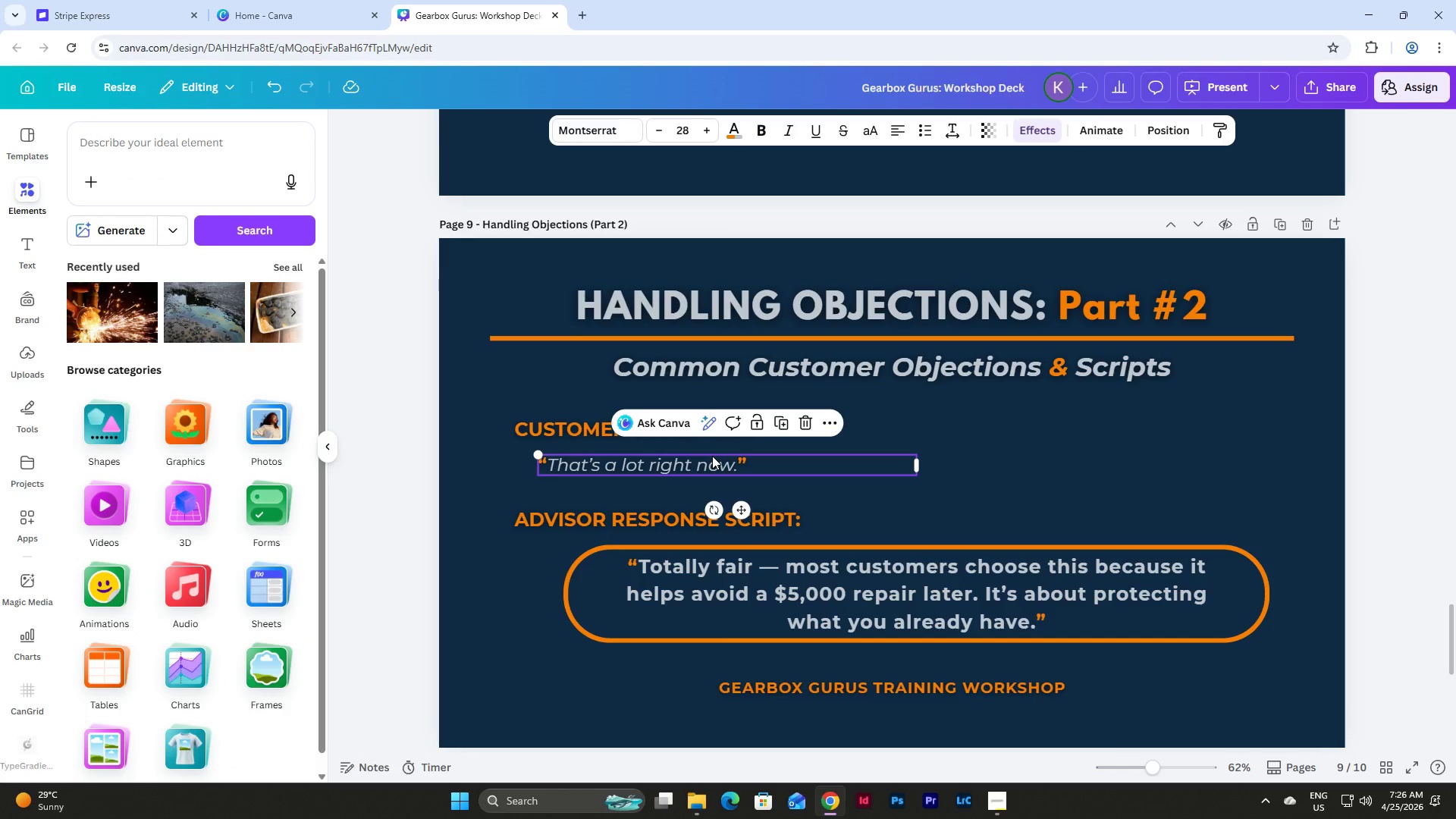 
key(Control+C)
 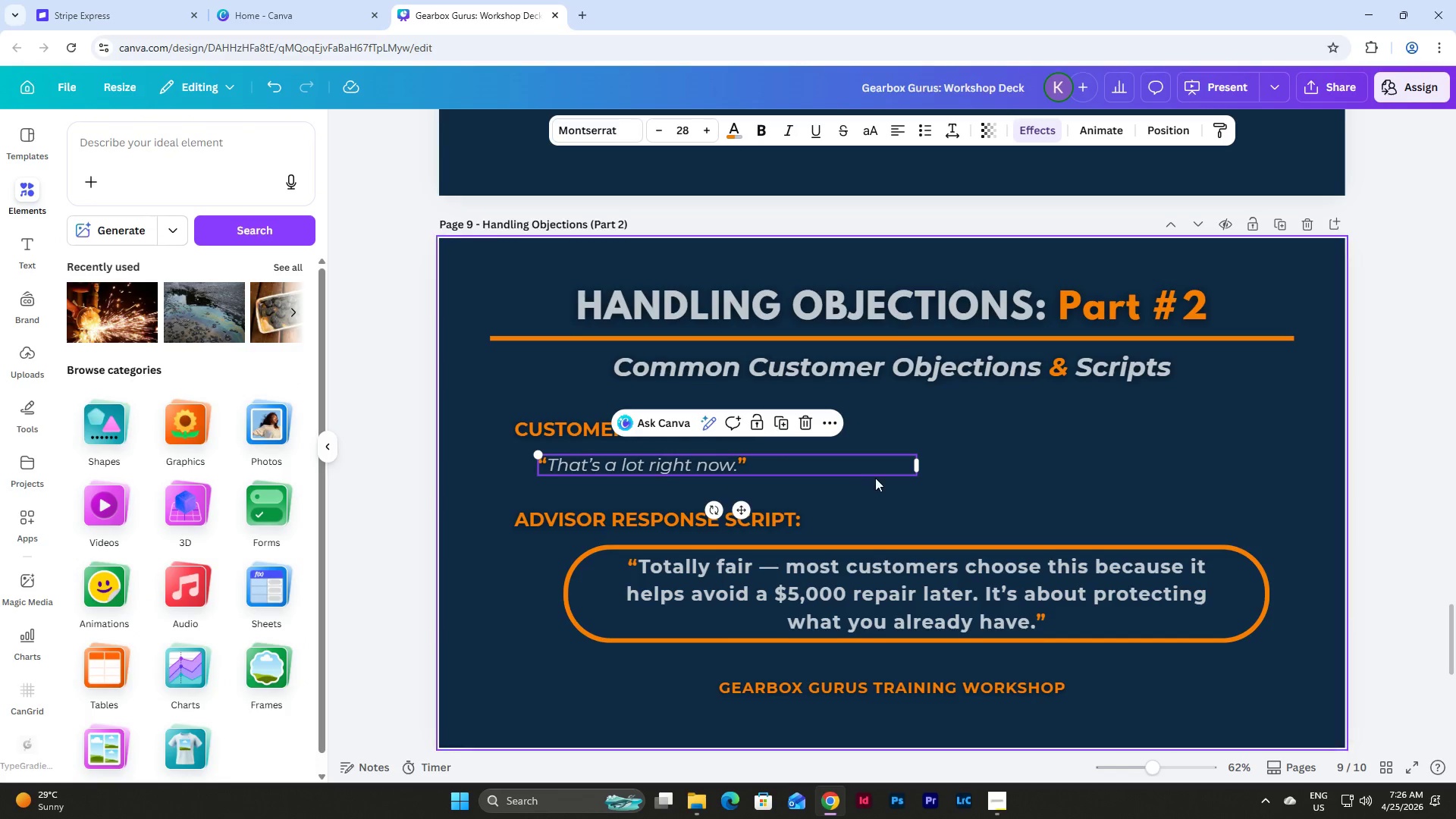 
scroll: coordinate [875, 478], scroll_direction: down, amount: 6.0
 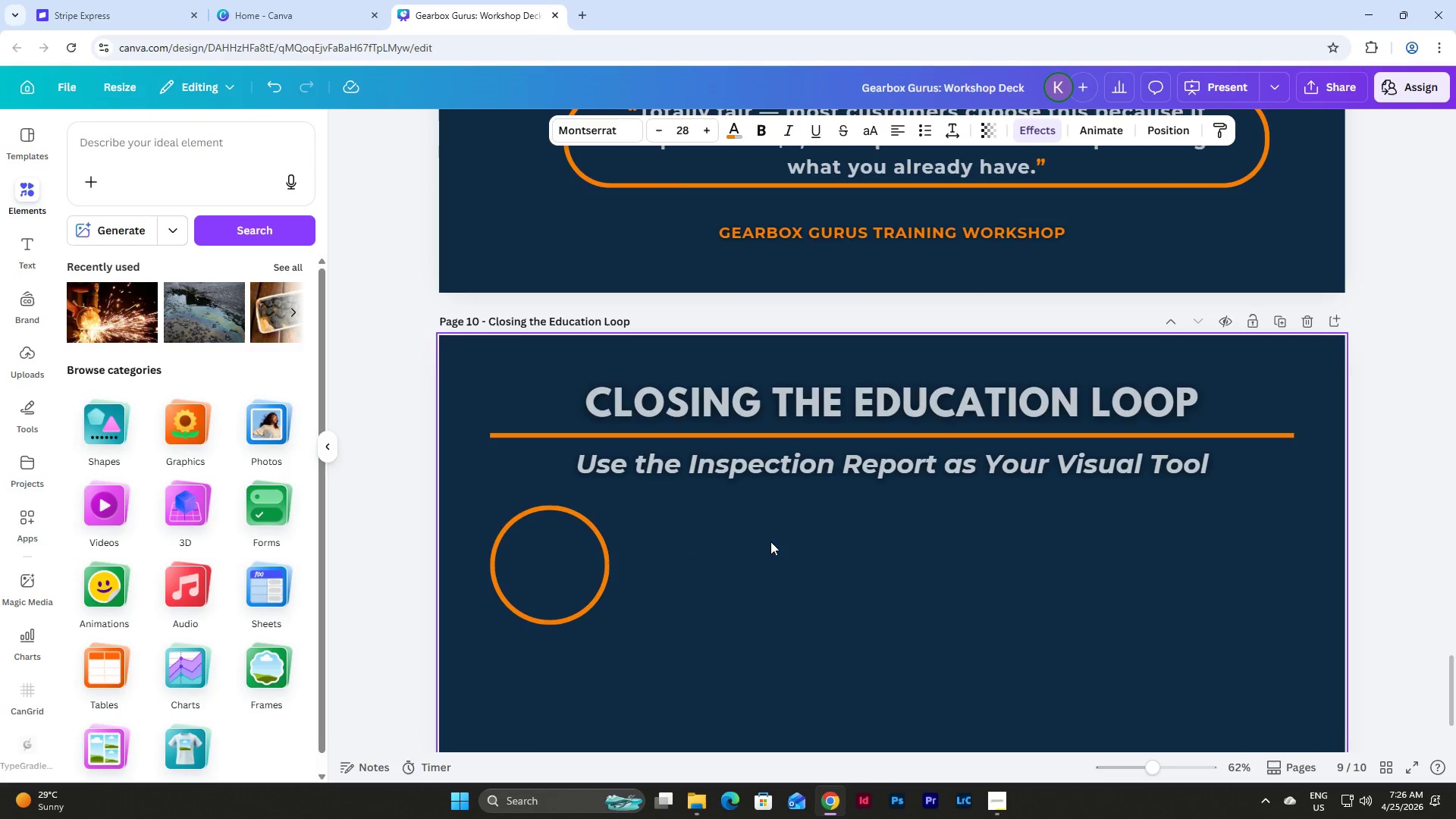 
left_click([754, 570])
 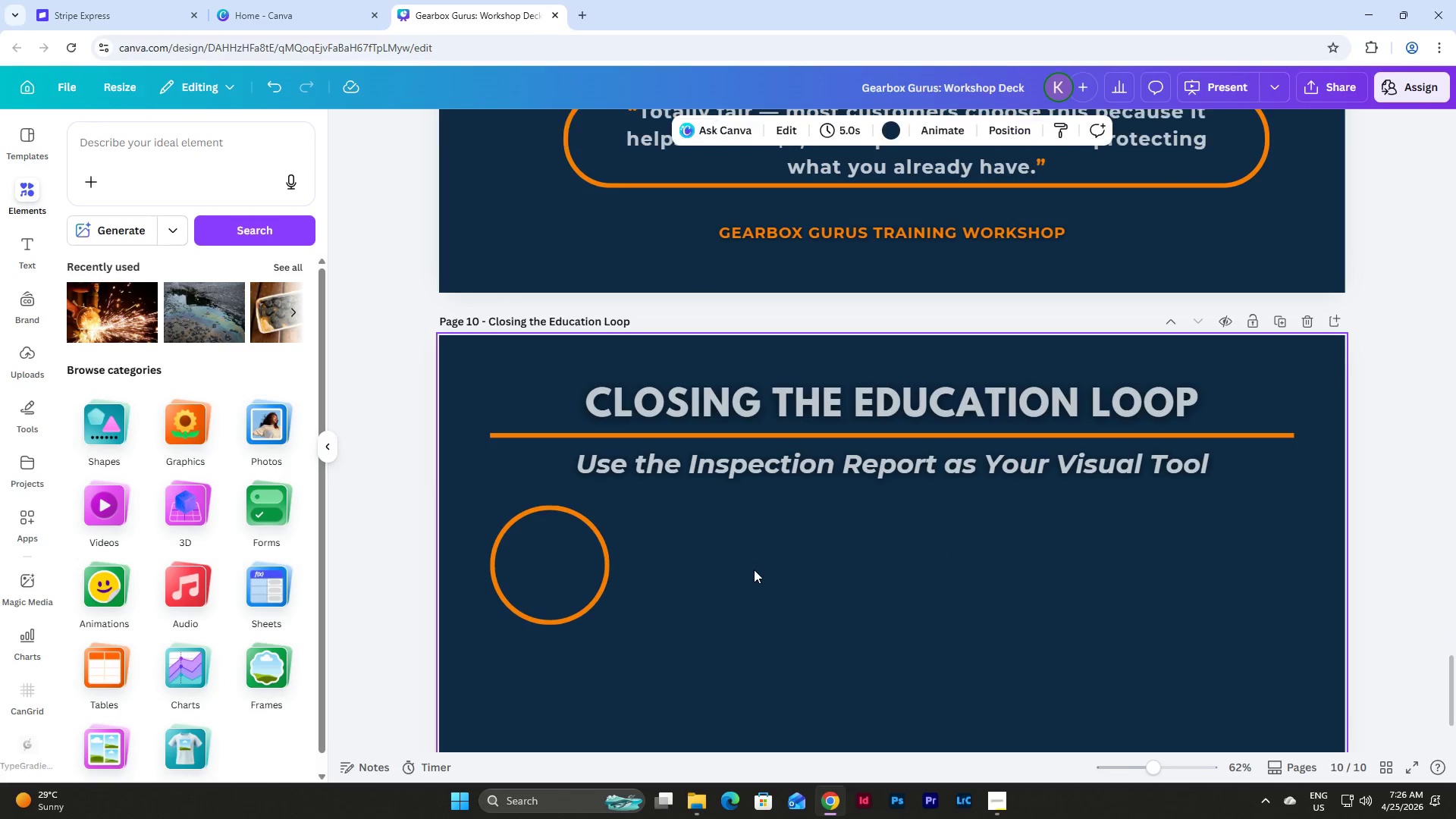 
key(Control+V)
 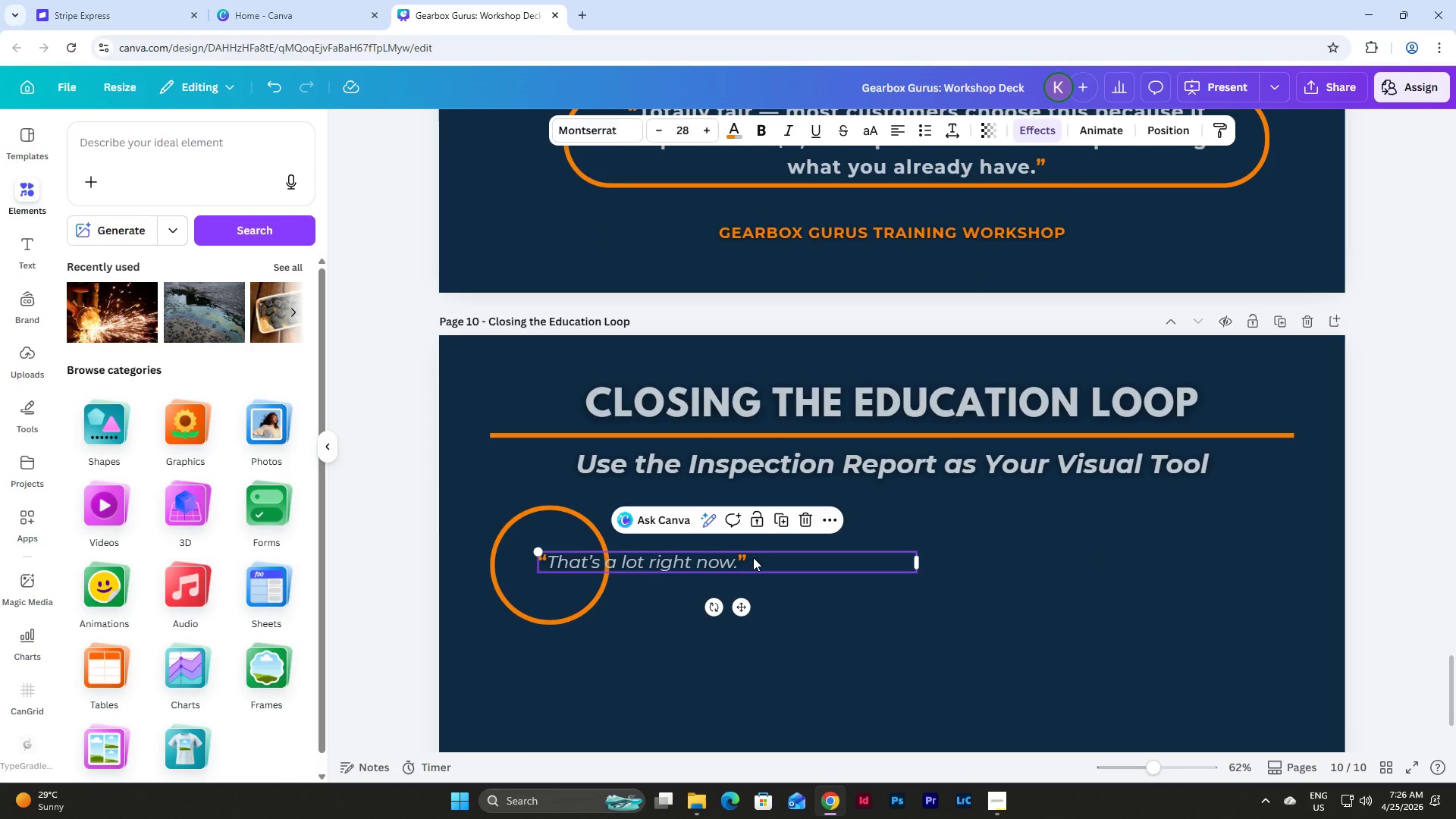 
left_click_drag(start_coordinate=[754, 550], to_coordinate=[842, 550])
 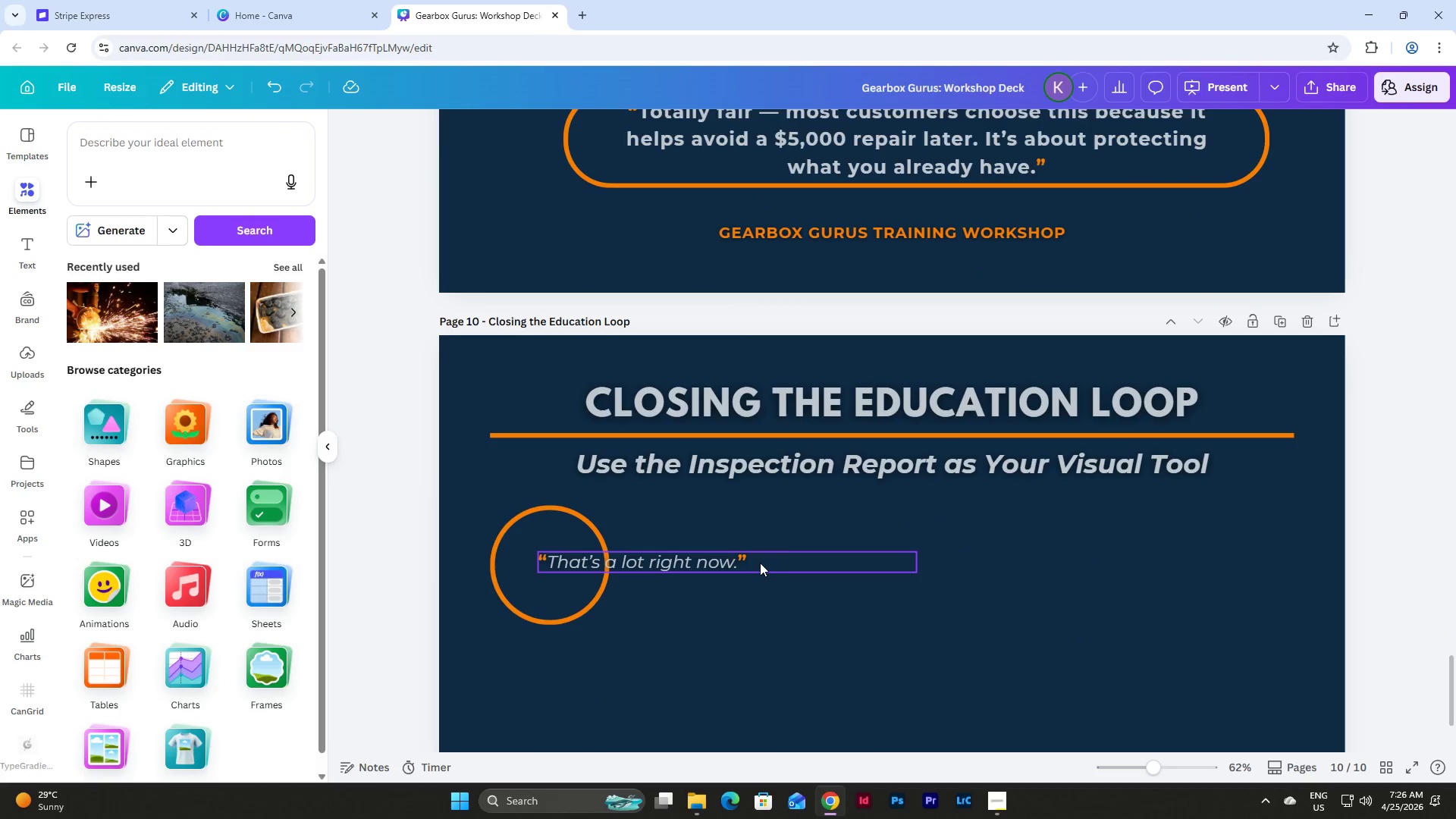 
left_click_drag(start_coordinate=[760, 563], to_coordinate=[846, 566])
 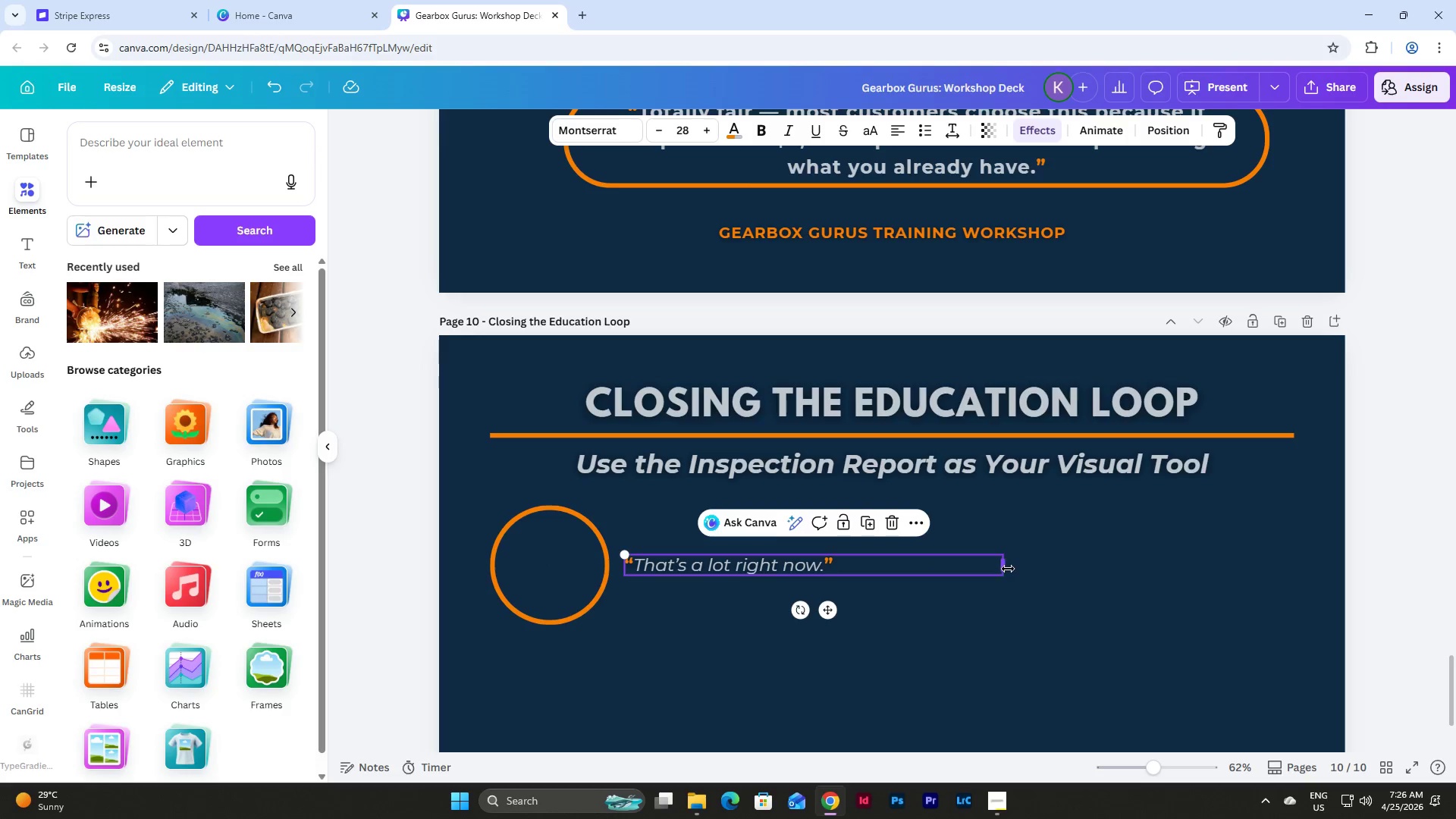 
left_click_drag(start_coordinate=[1008, 569], to_coordinate=[895, 570])
 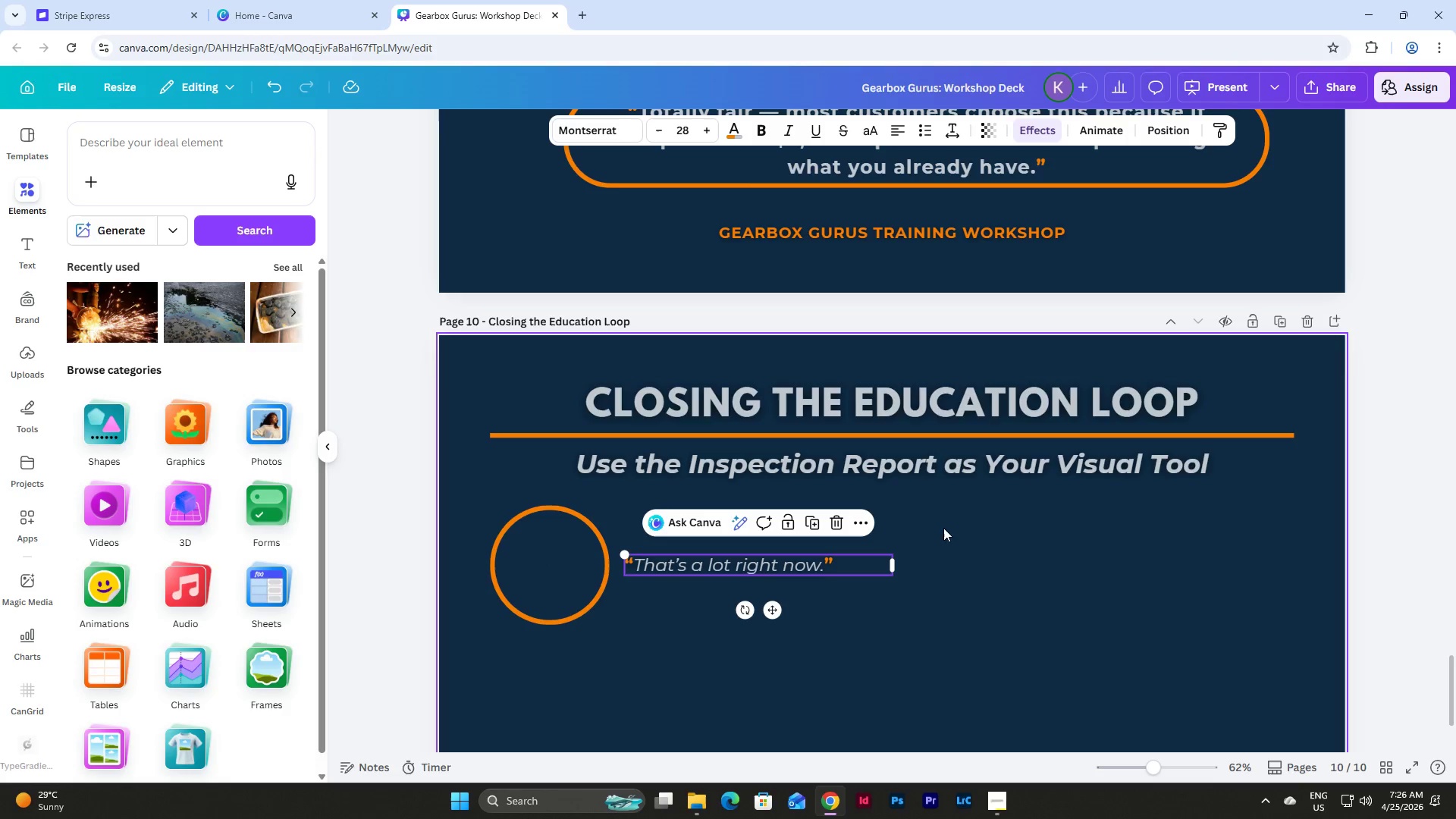 
double_click([828, 560])
 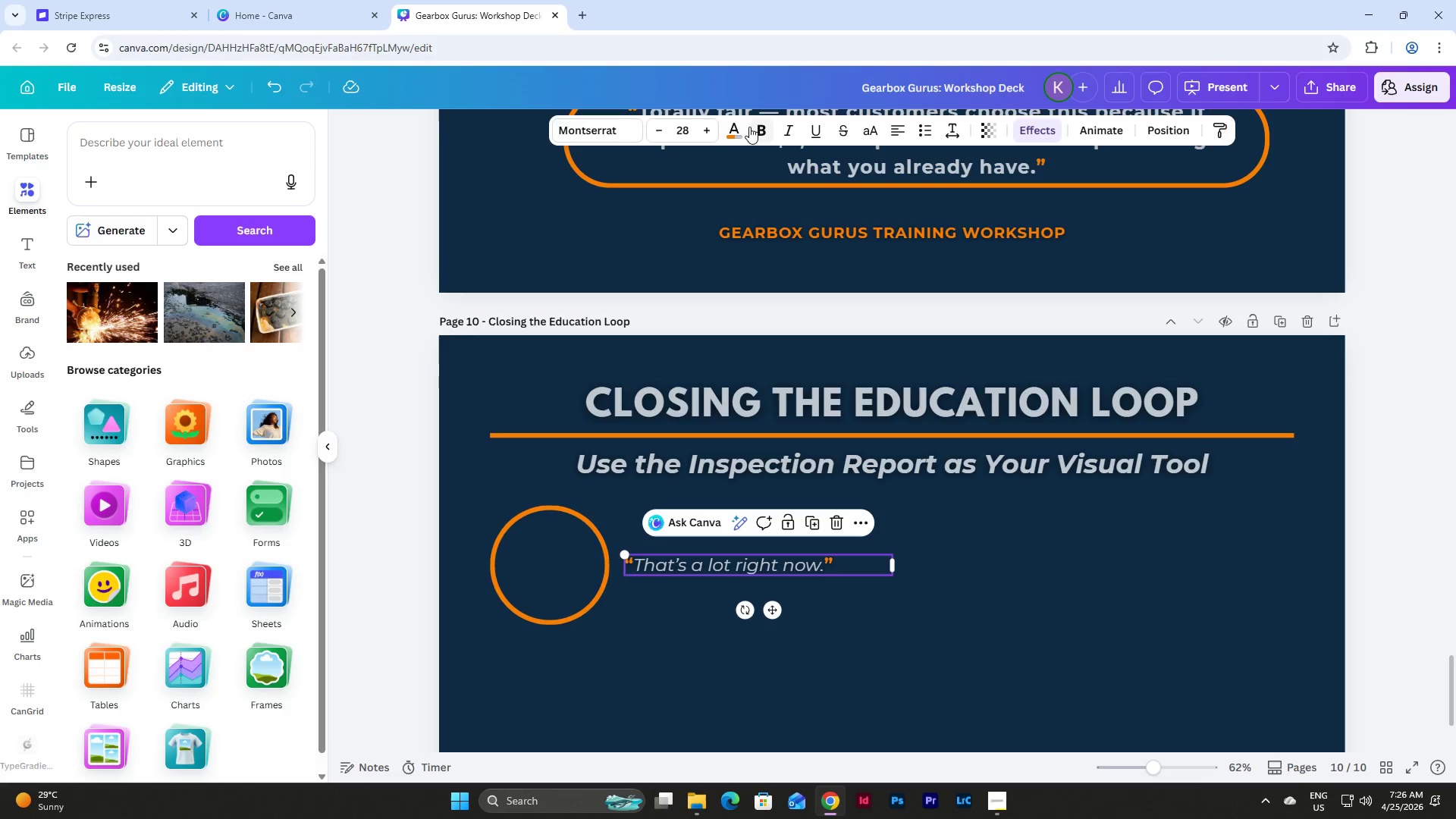 
left_click([734, 132])
 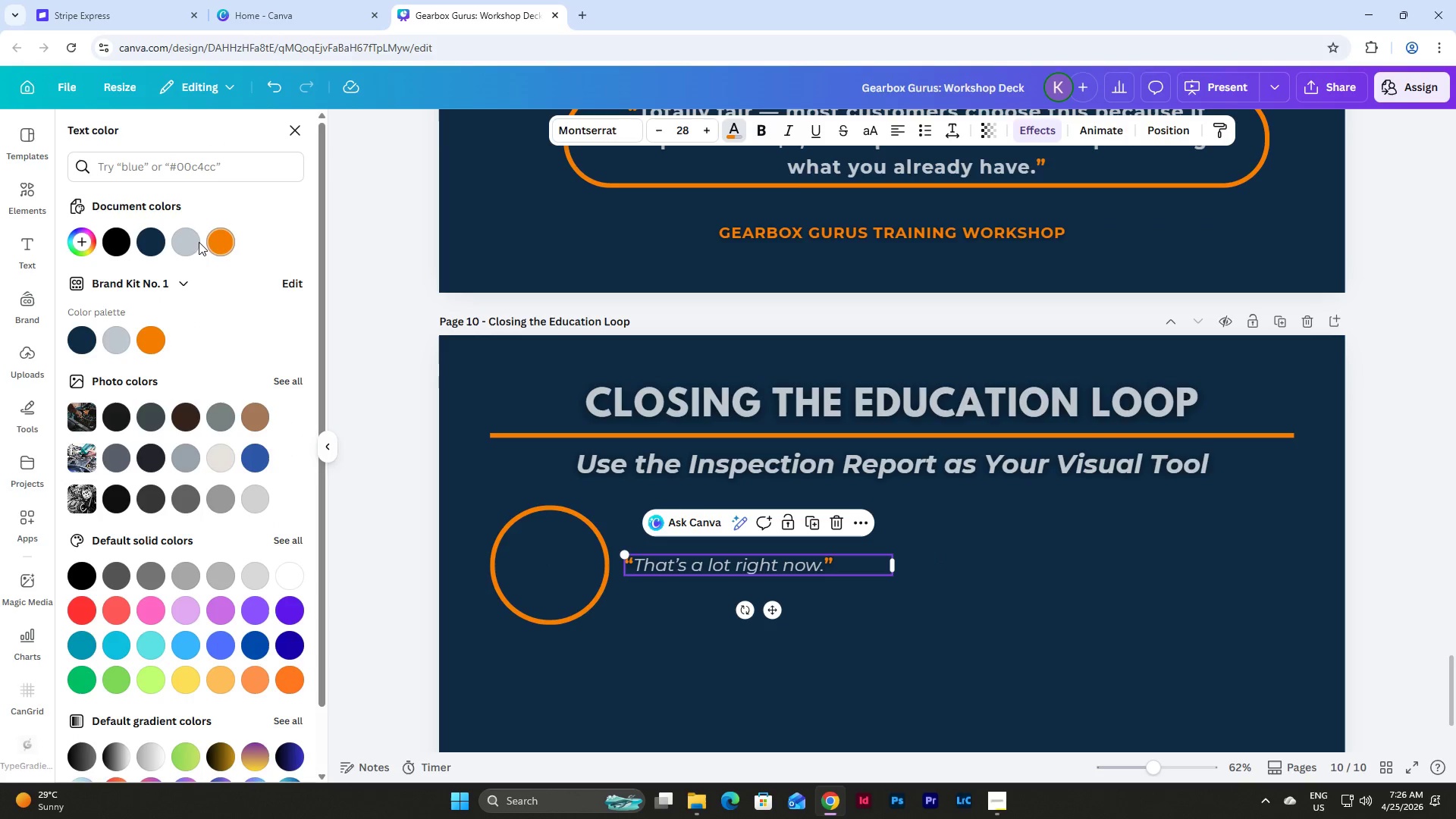 
left_click([191, 243])
 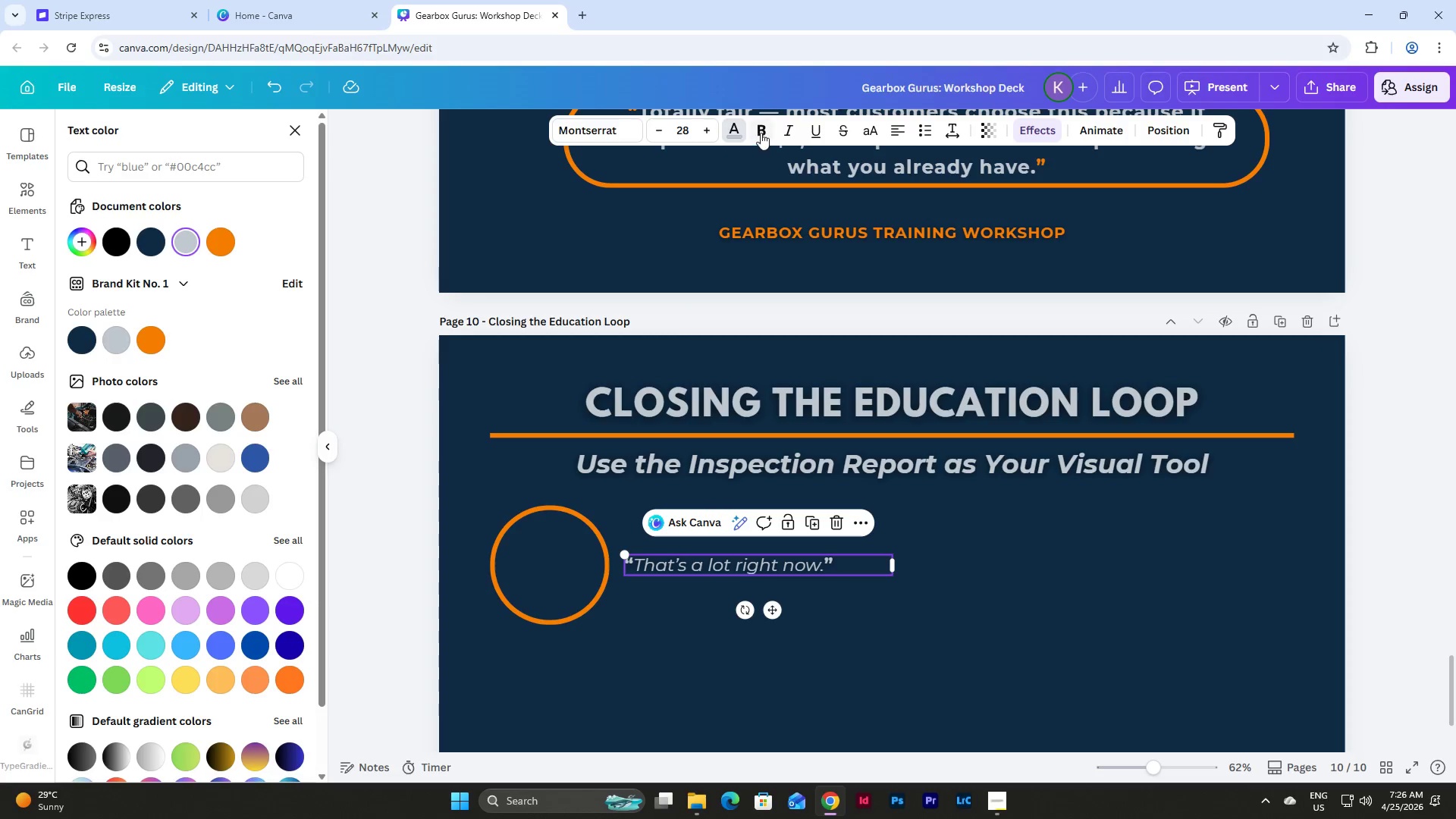 
double_click([761, 133])
 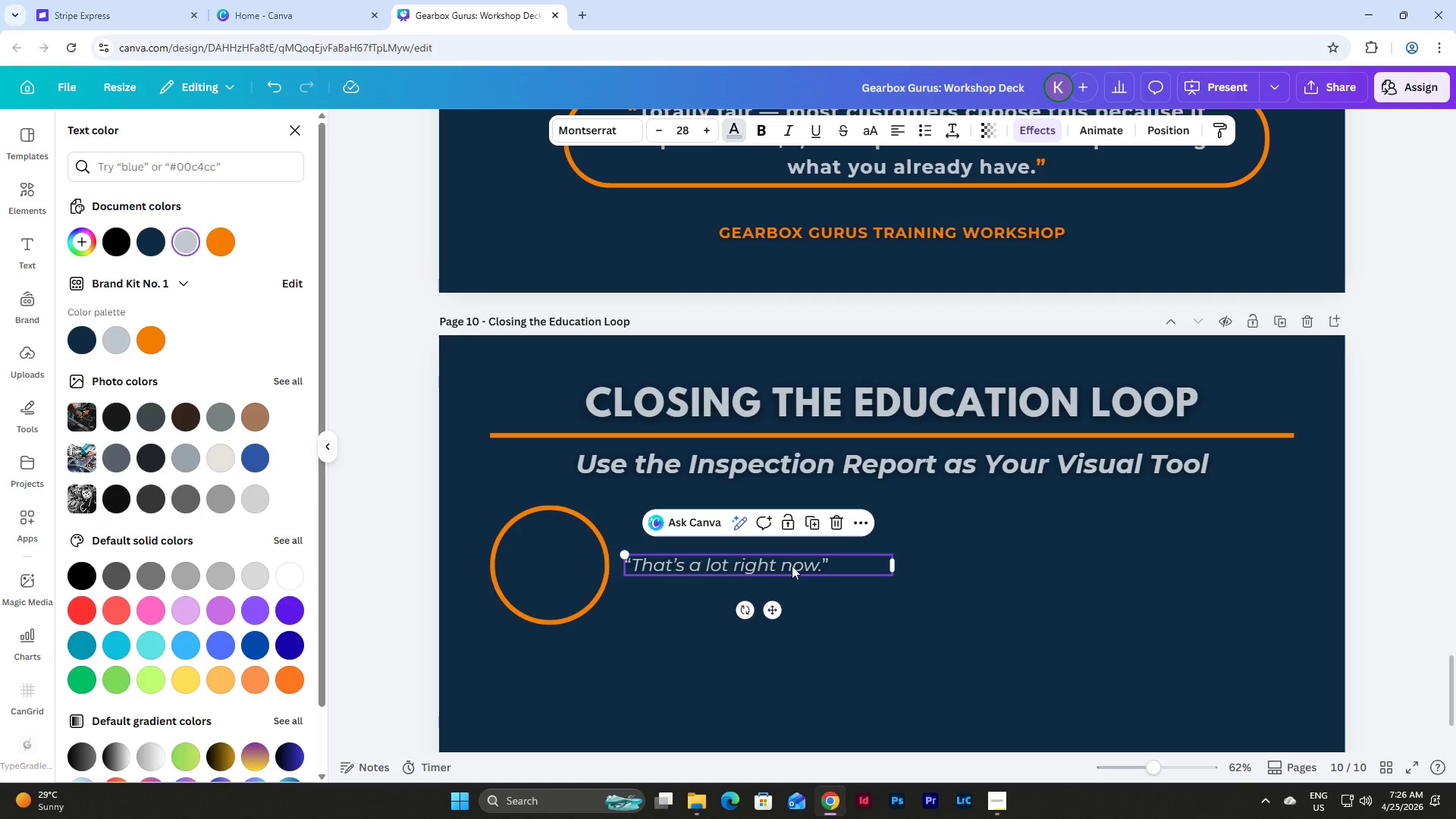 
left_click([841, 565])
 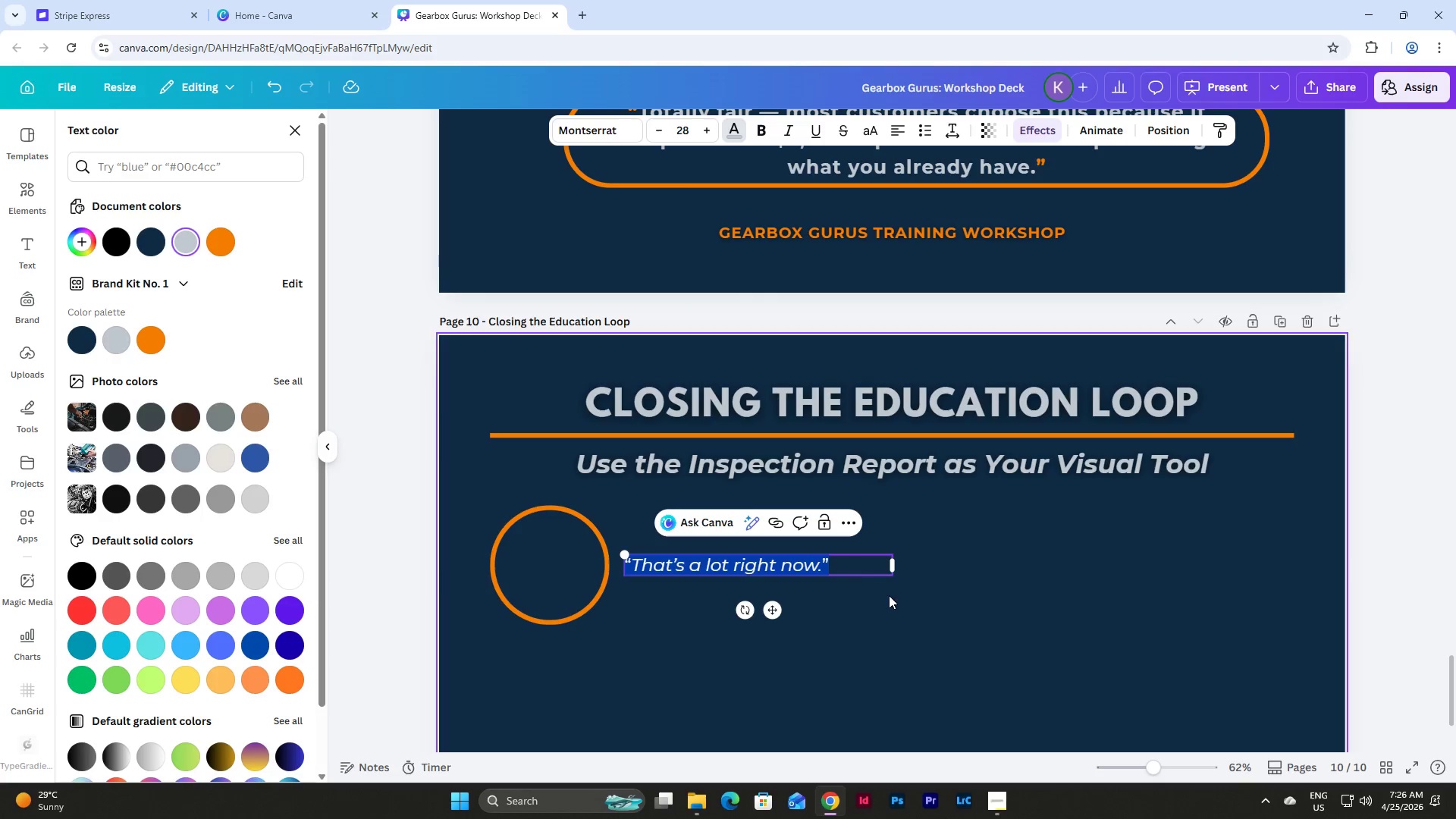 
left_click([892, 598])
 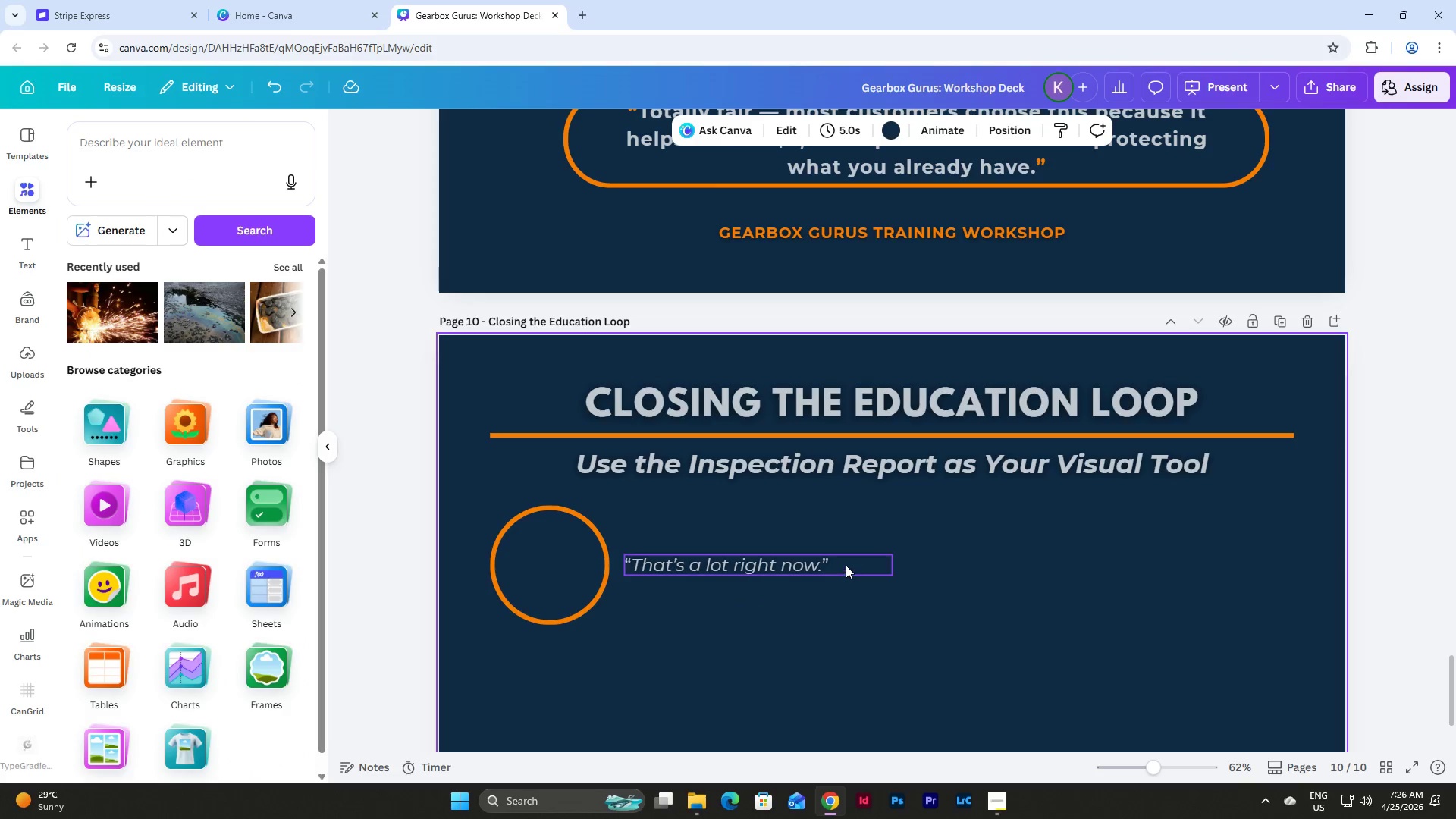 
left_click([846, 564])
 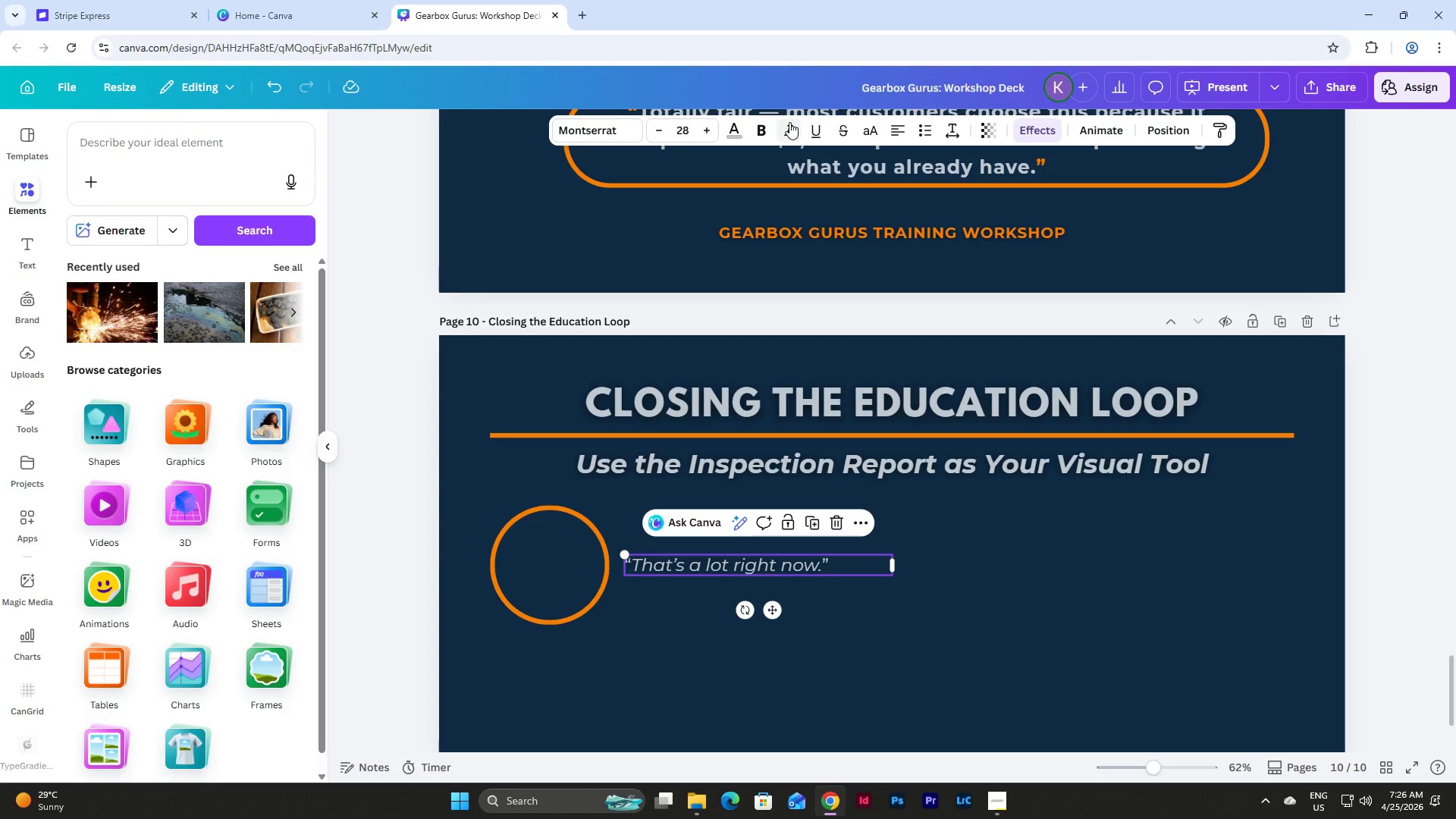 
double_click([789, 122])
 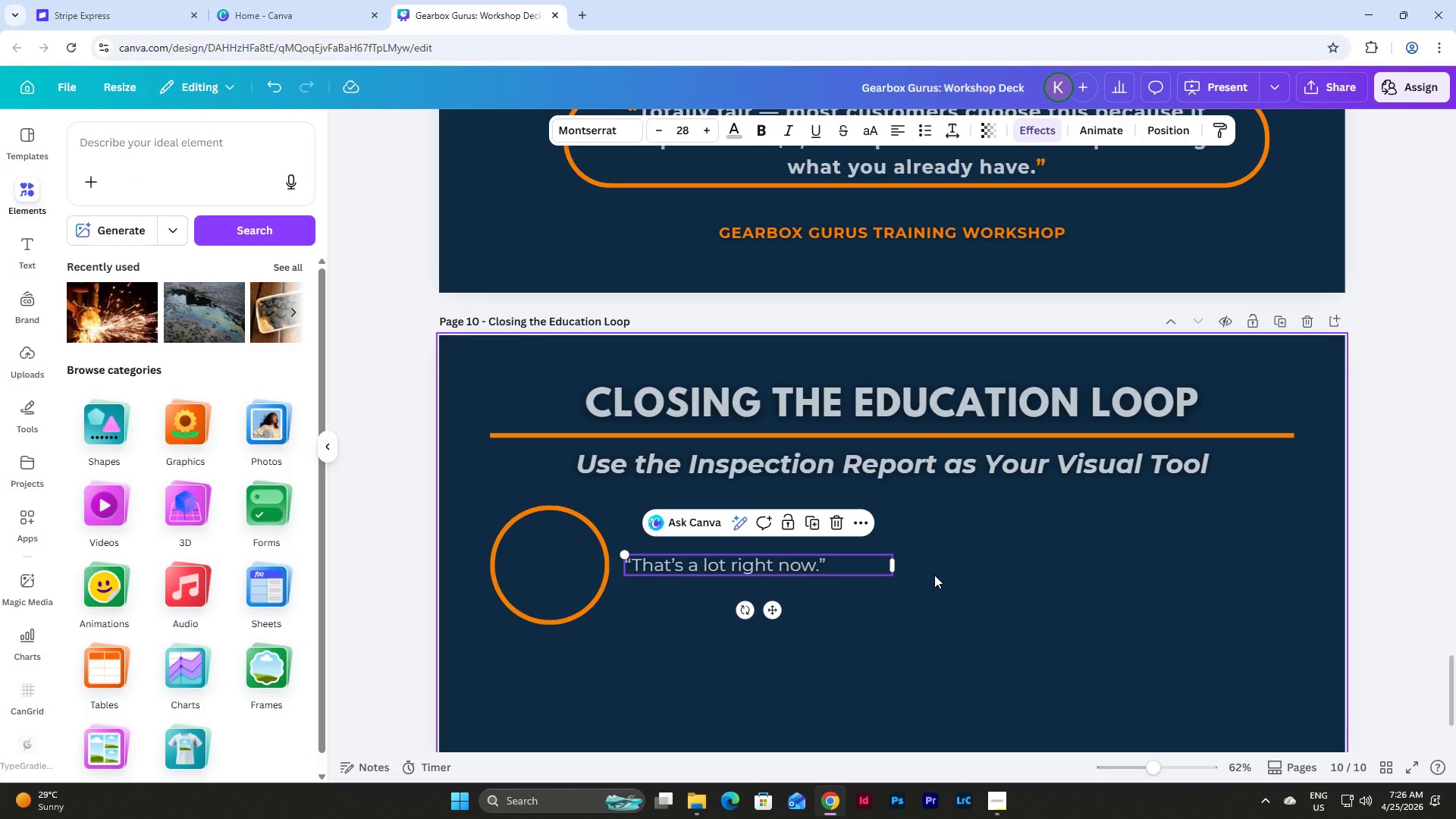 
left_click([821, 563])
 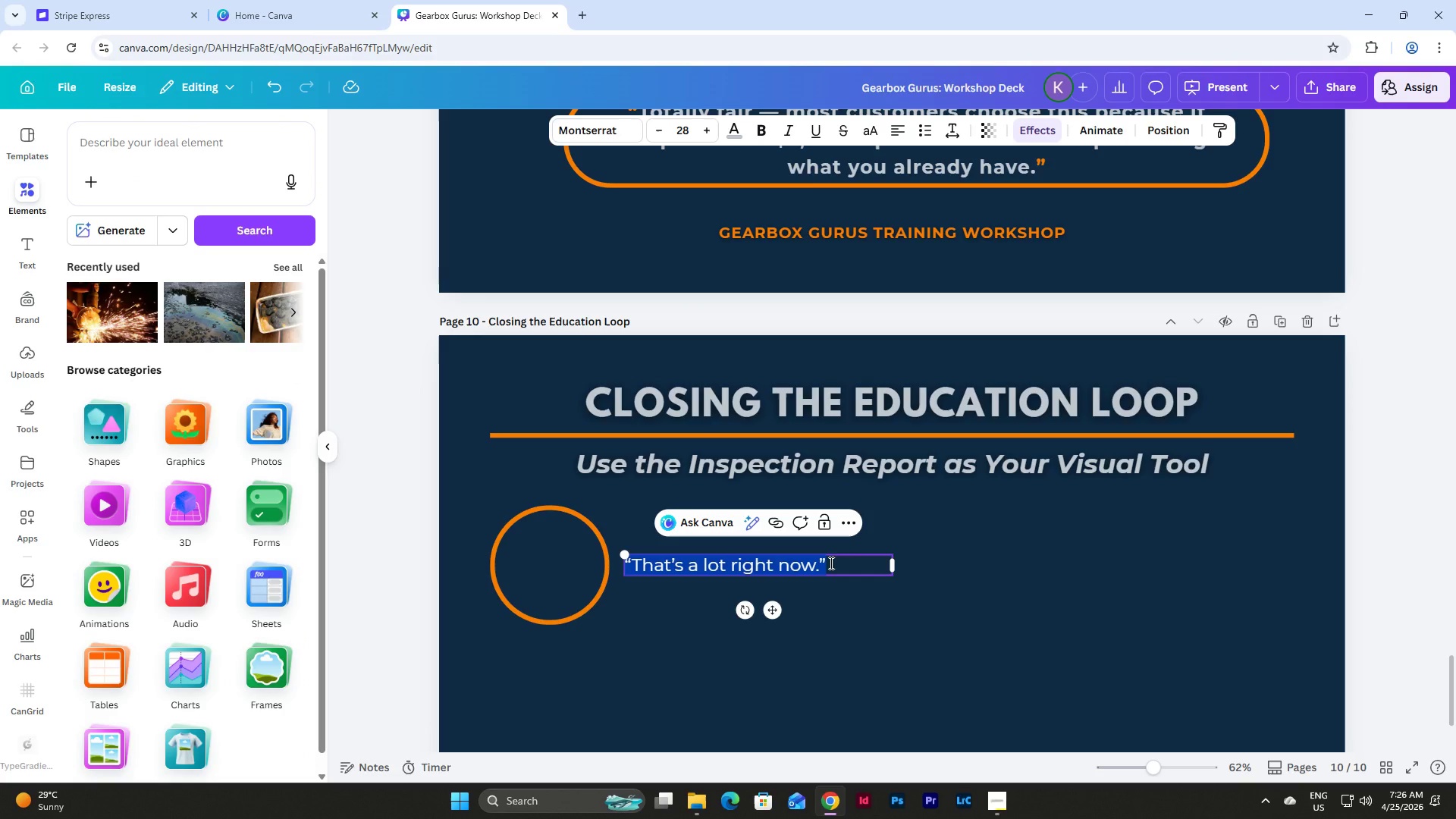 
type(Show actulay)
key(Backspace)
key(Backspace)
key(Backspace)
type(al fluid condition (photos/video))
 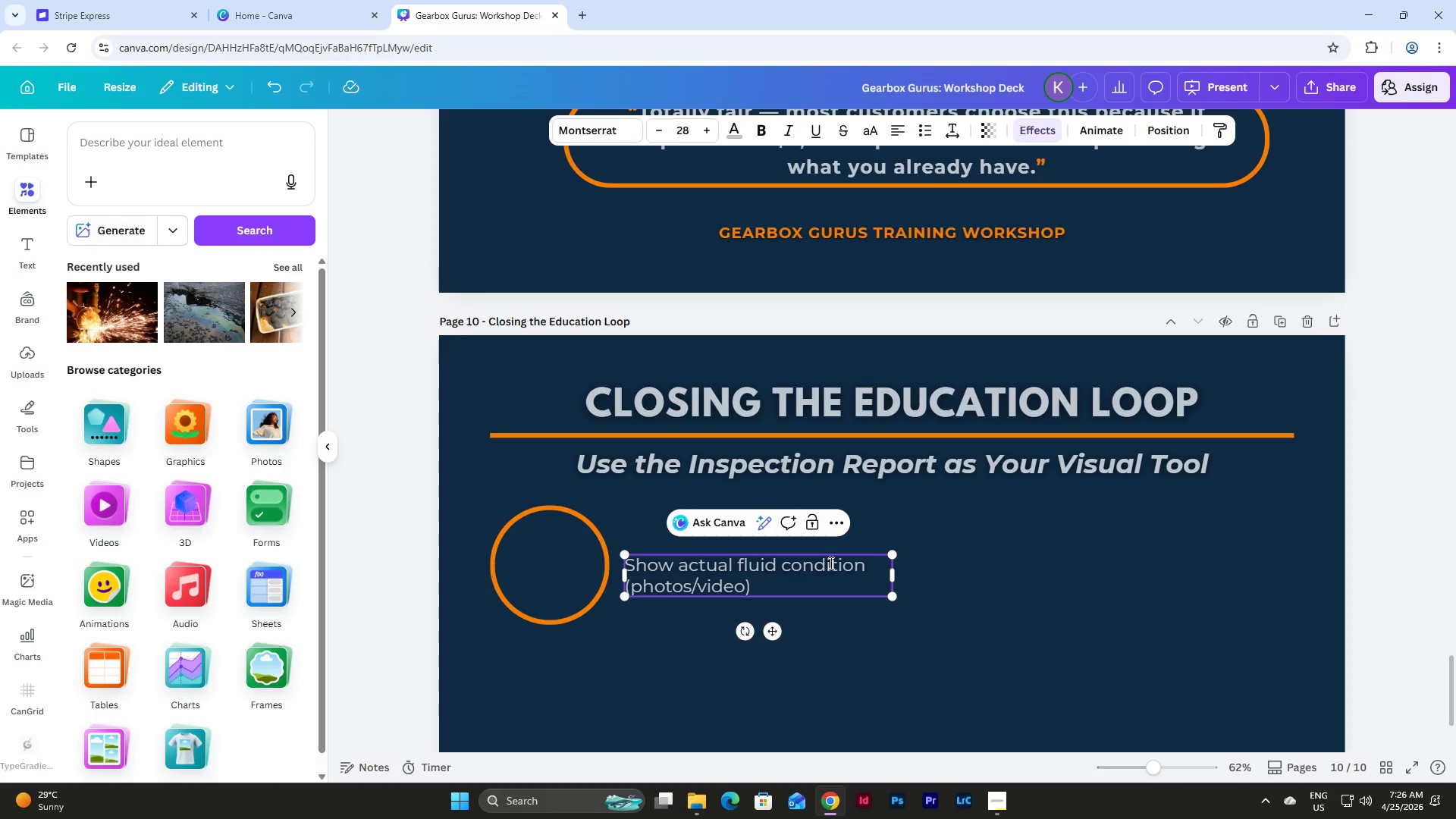 
left_click([874, 718])
 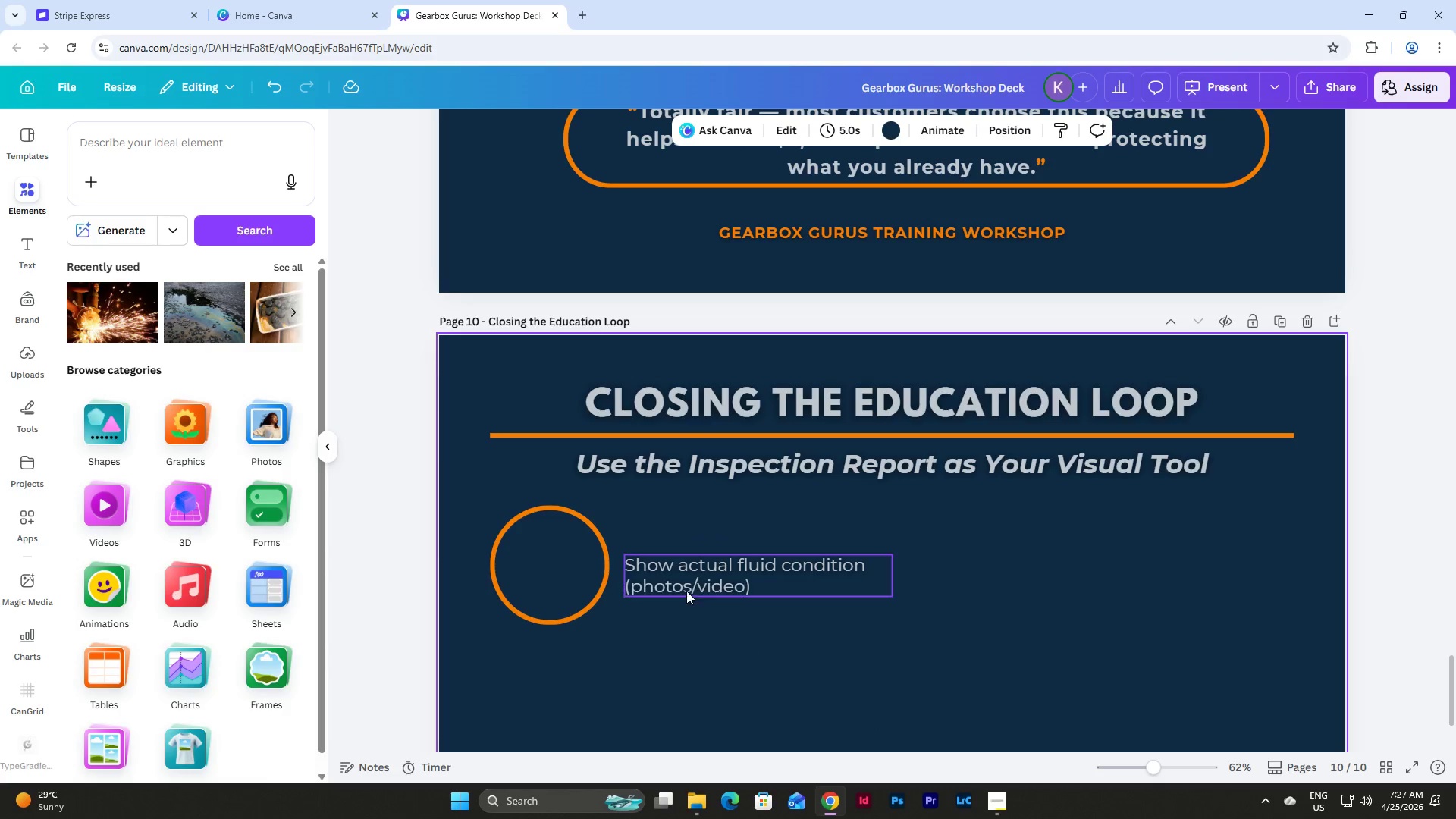 
left_click_drag(start_coordinate=[686, 591], to_coordinate=[686, 578])
 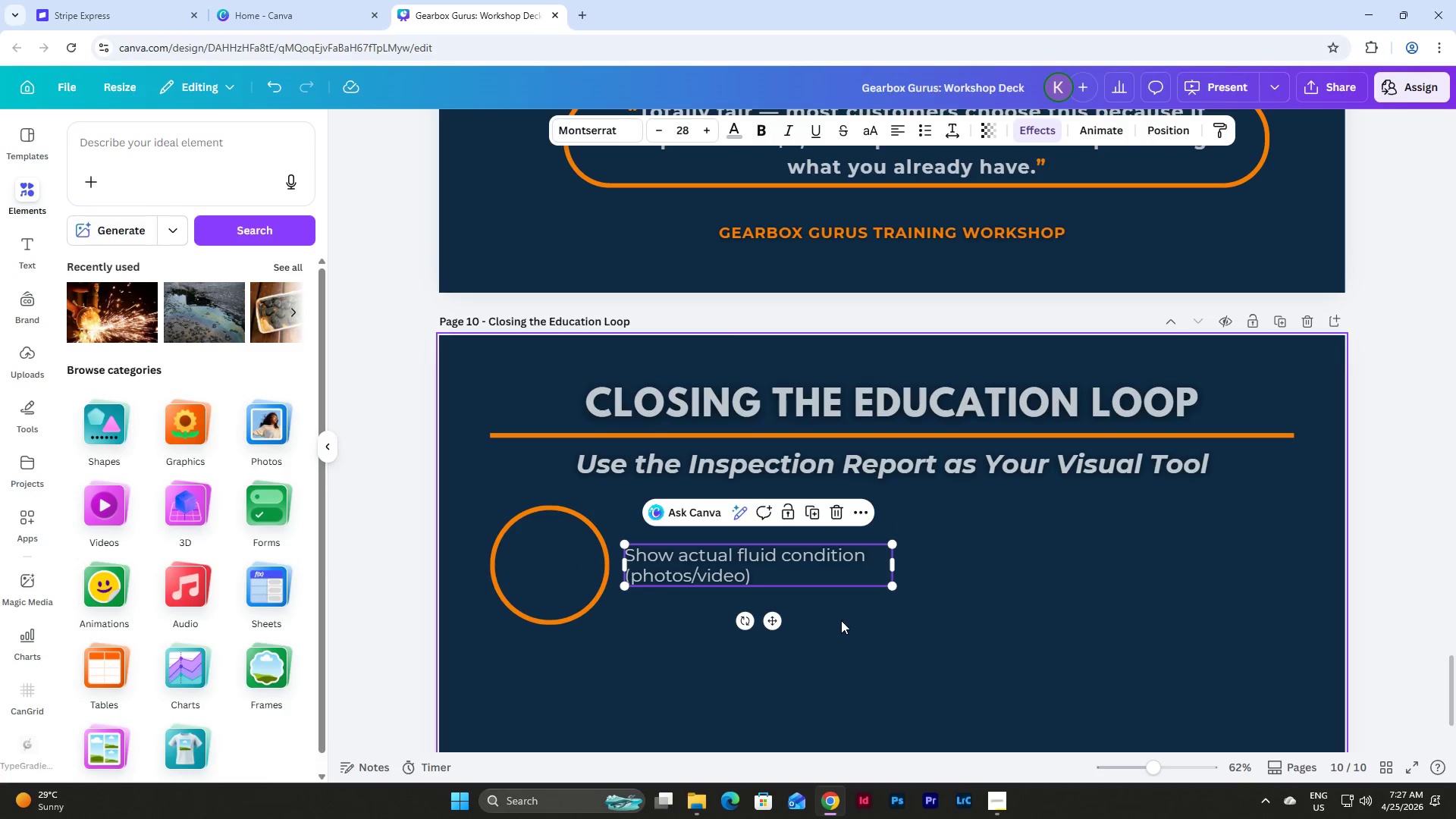 
left_click([841, 620])
 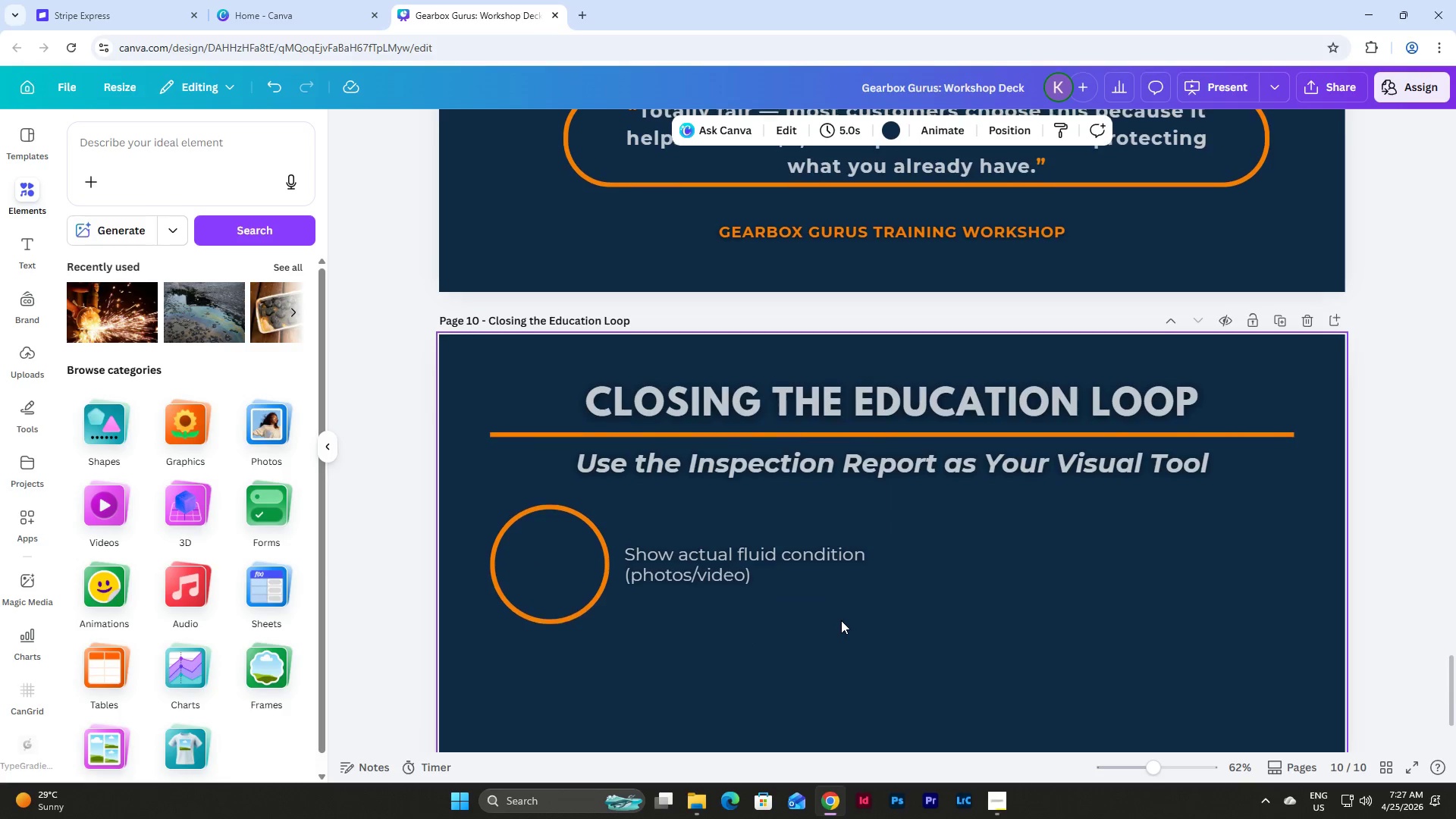 
scroll: coordinate [841, 620], scroll_direction: down, amount: 1.0
 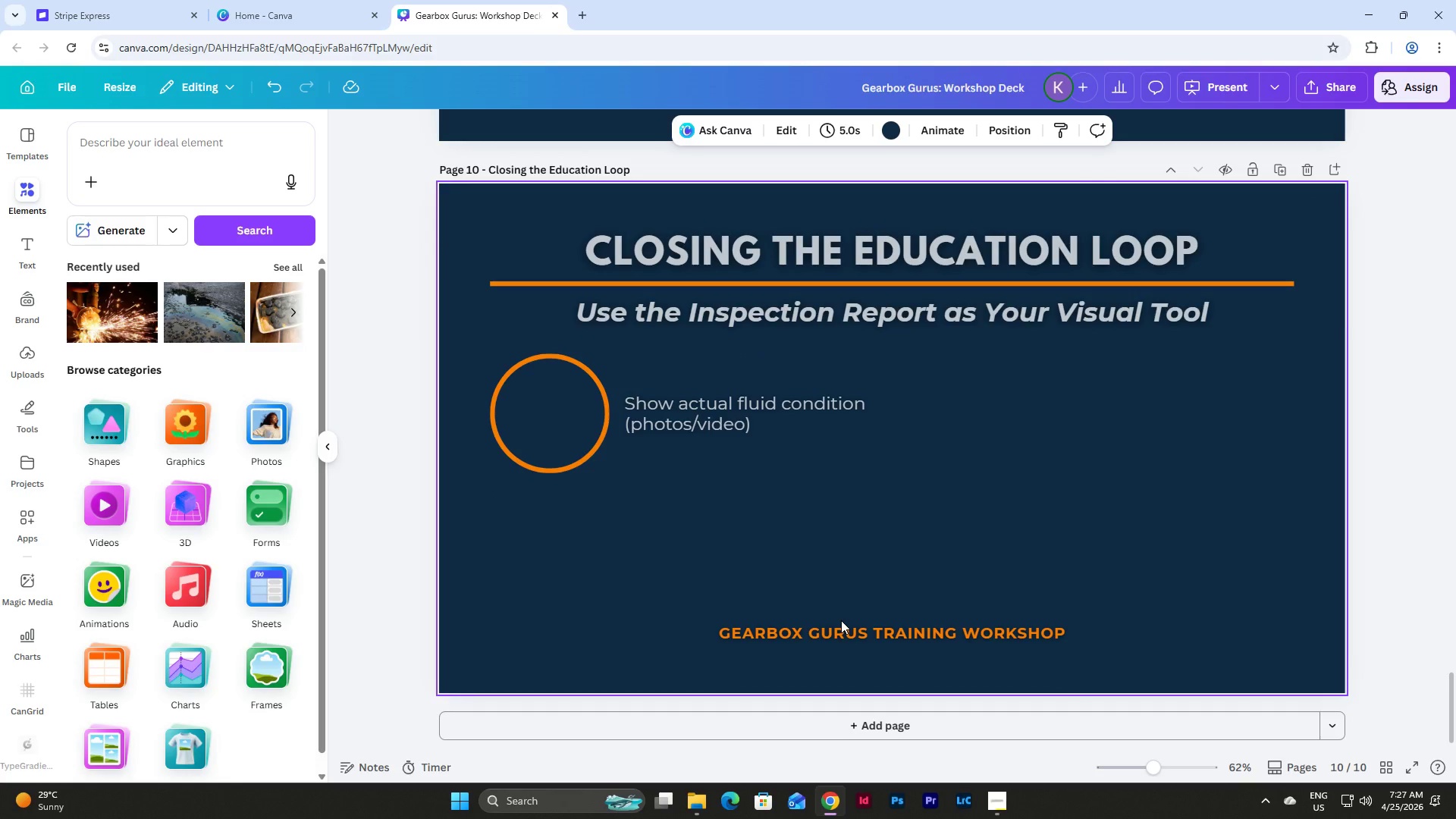 
scroll: coordinate [841, 620], scroll_direction: up, amount: 2.0
 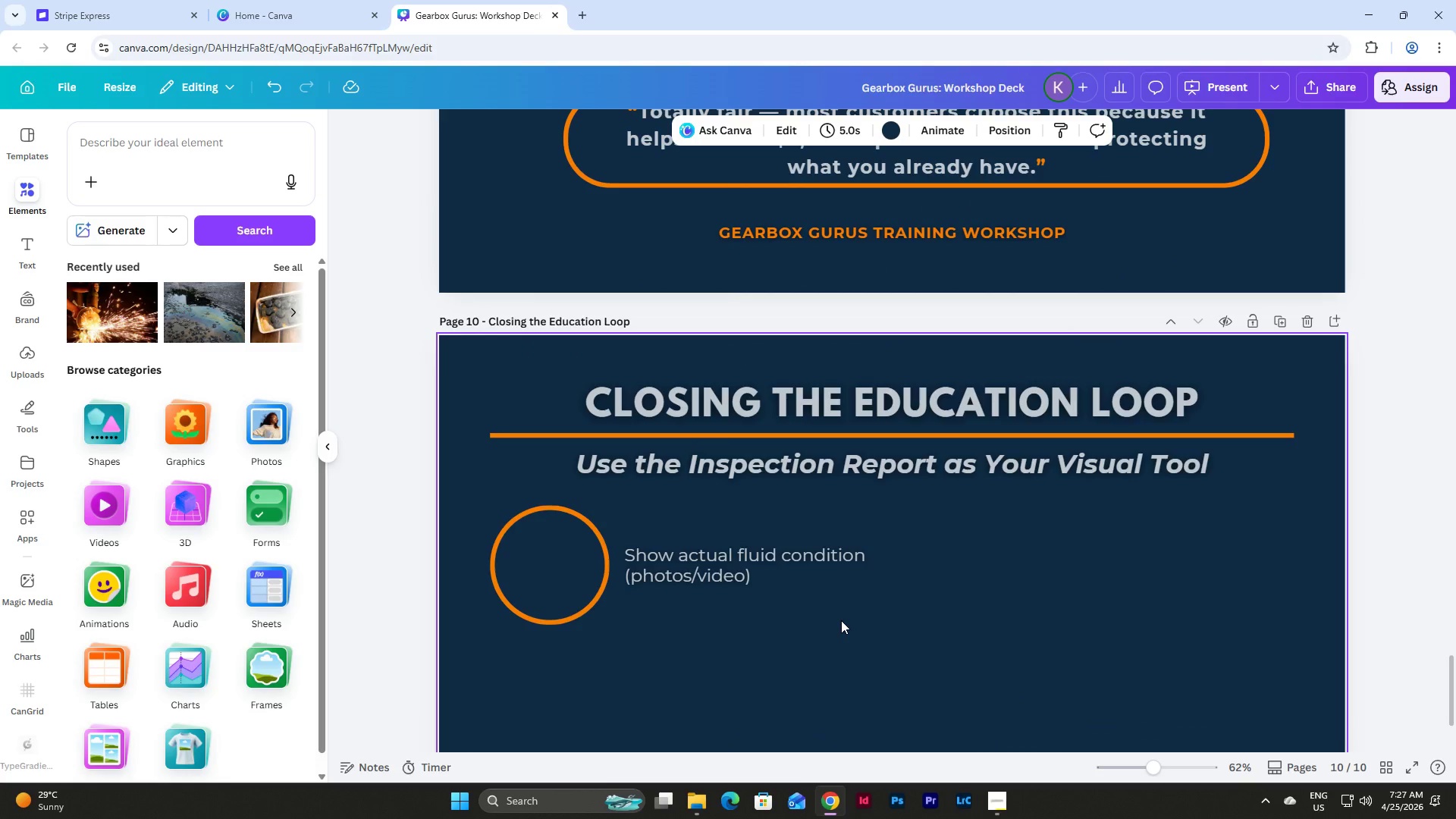 
scroll: coordinate [841, 620], scroll_direction: down, amount: 2.0
 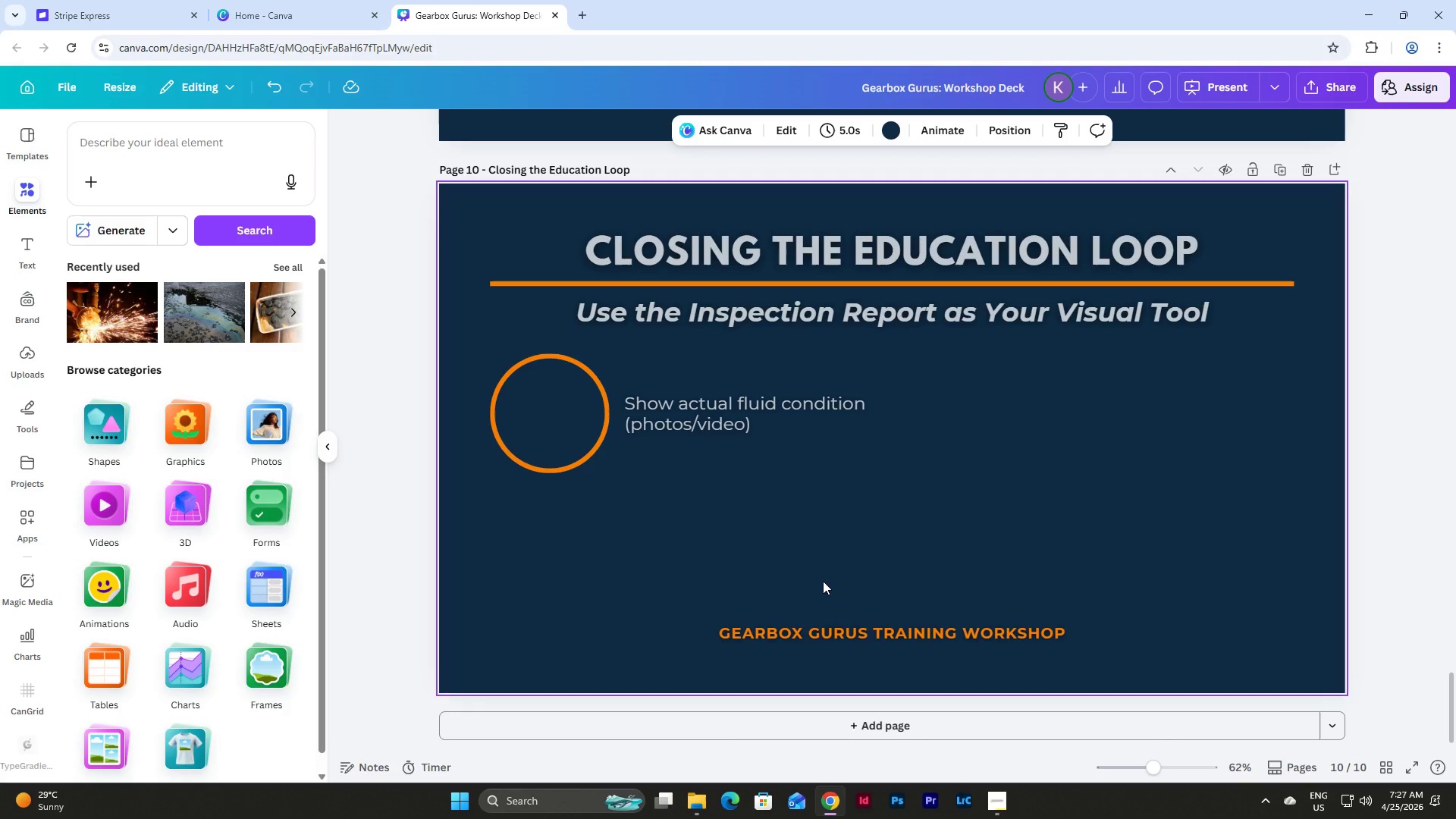 
wait(11.53)
 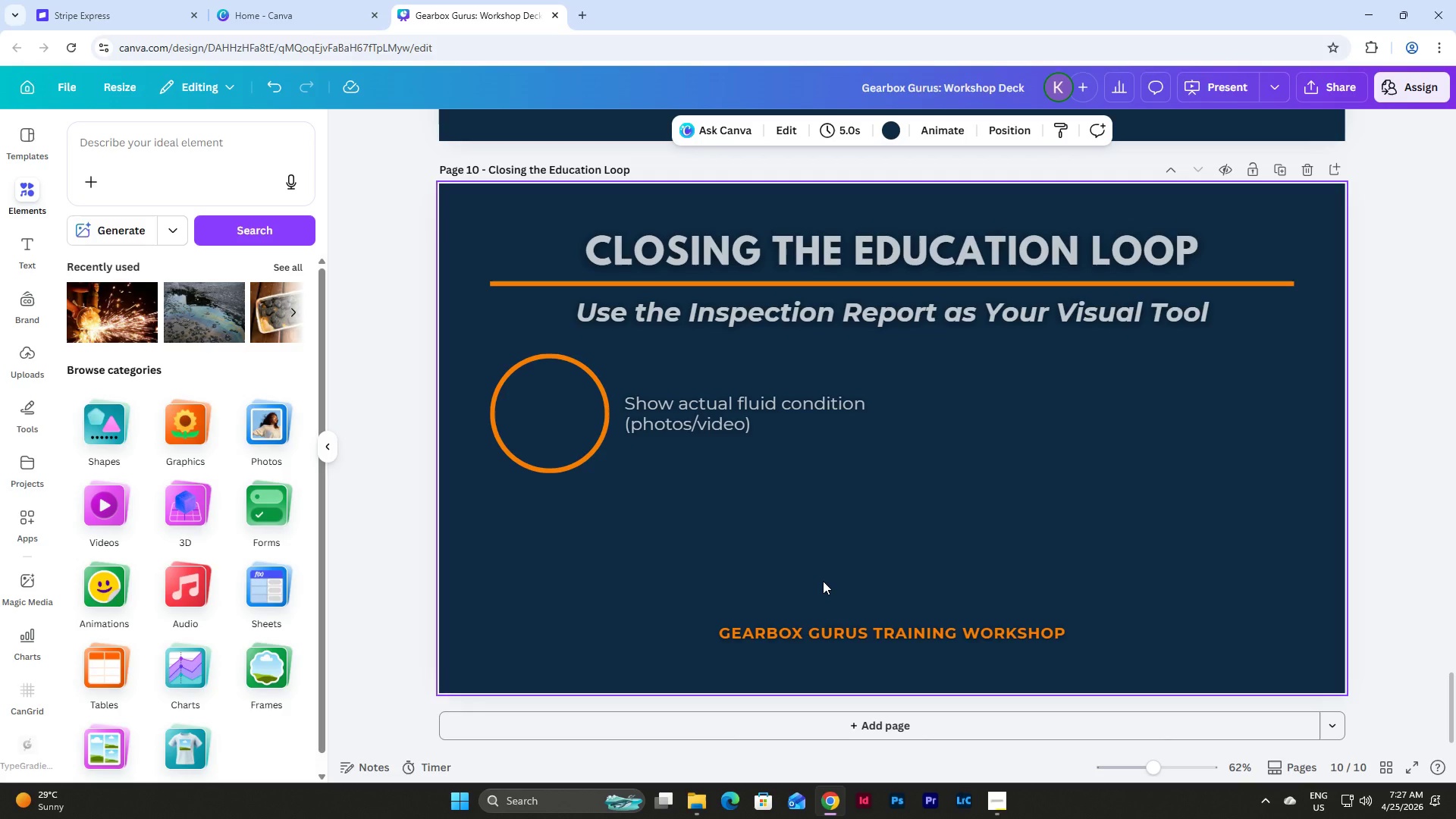 
left_click_drag(start_coordinate=[780, 505], to_coordinate=[531, 413])
 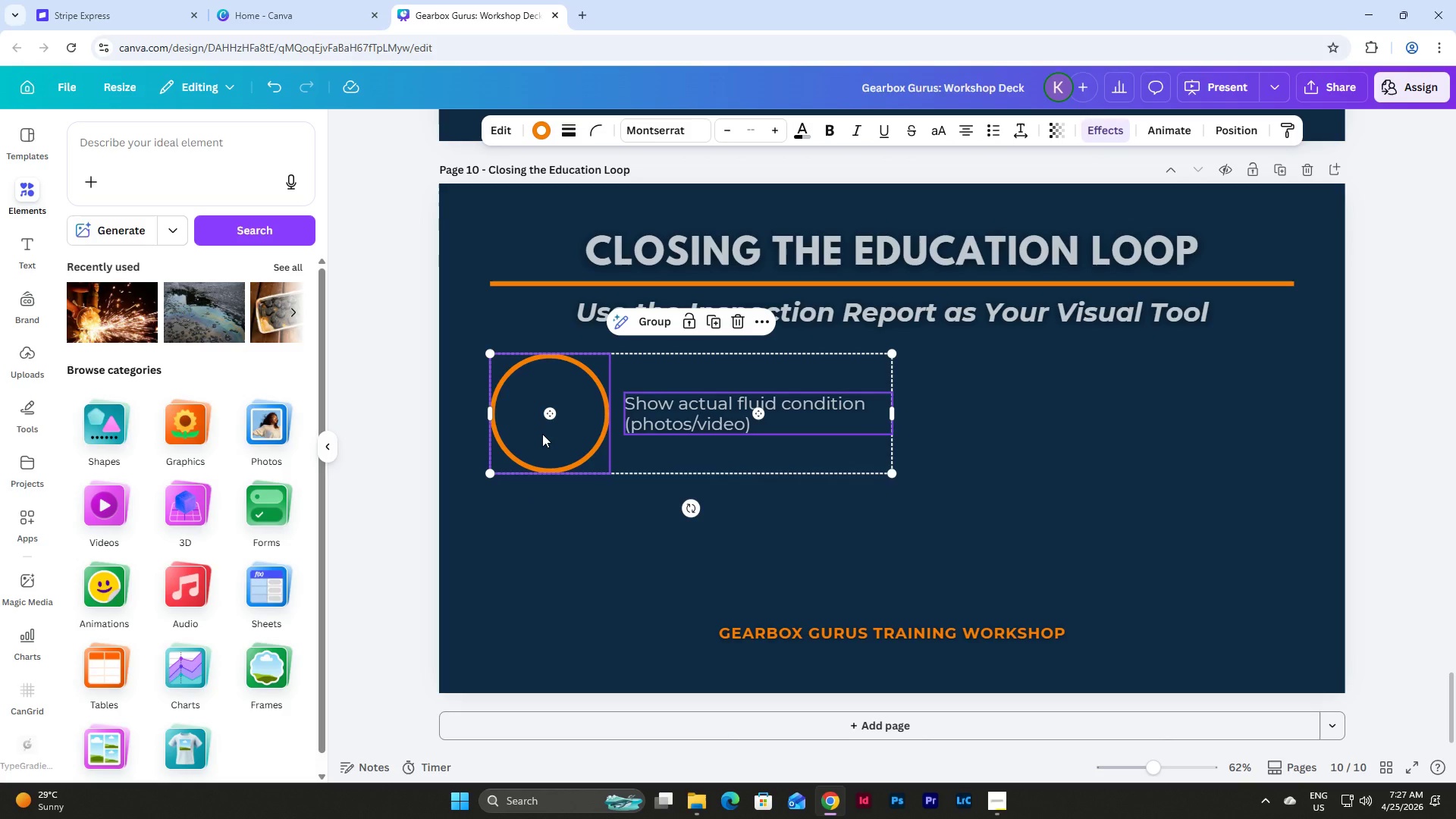 
wait(12.3)
 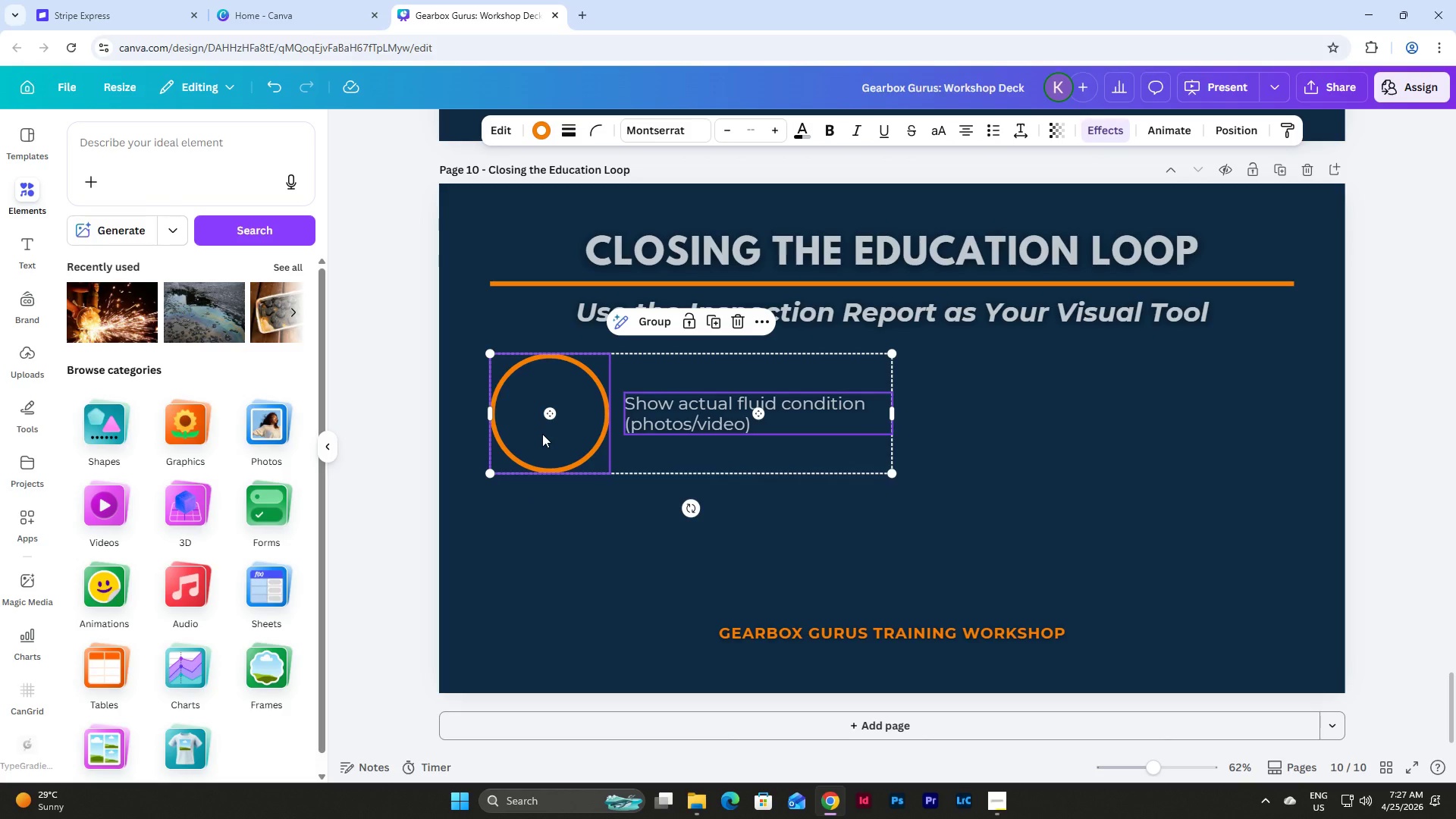 
key(Control+D)
 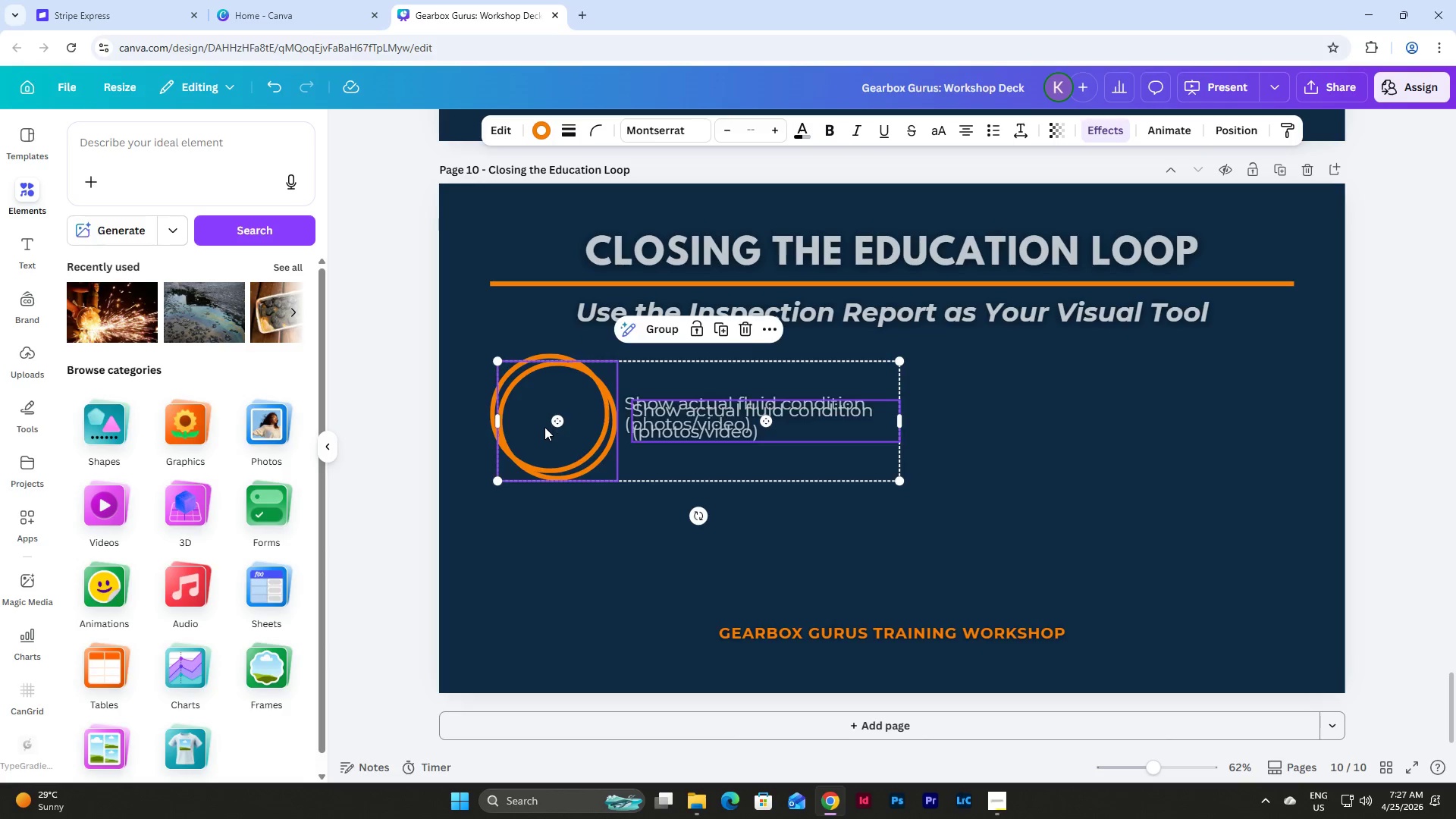 
left_click_drag(start_coordinate=[544, 423], to_coordinate=[537, 554])
 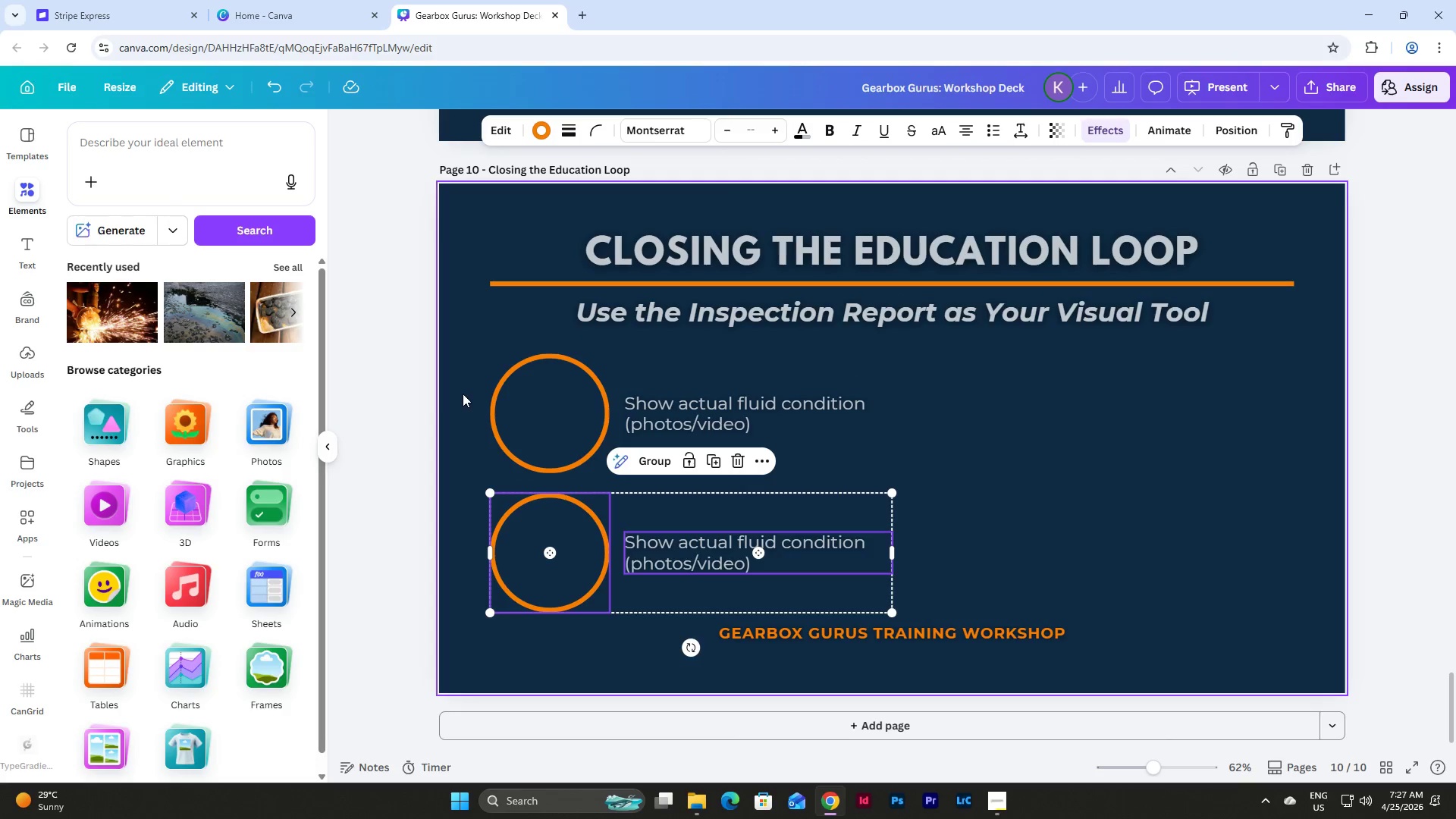 
left_click([460, 384])
 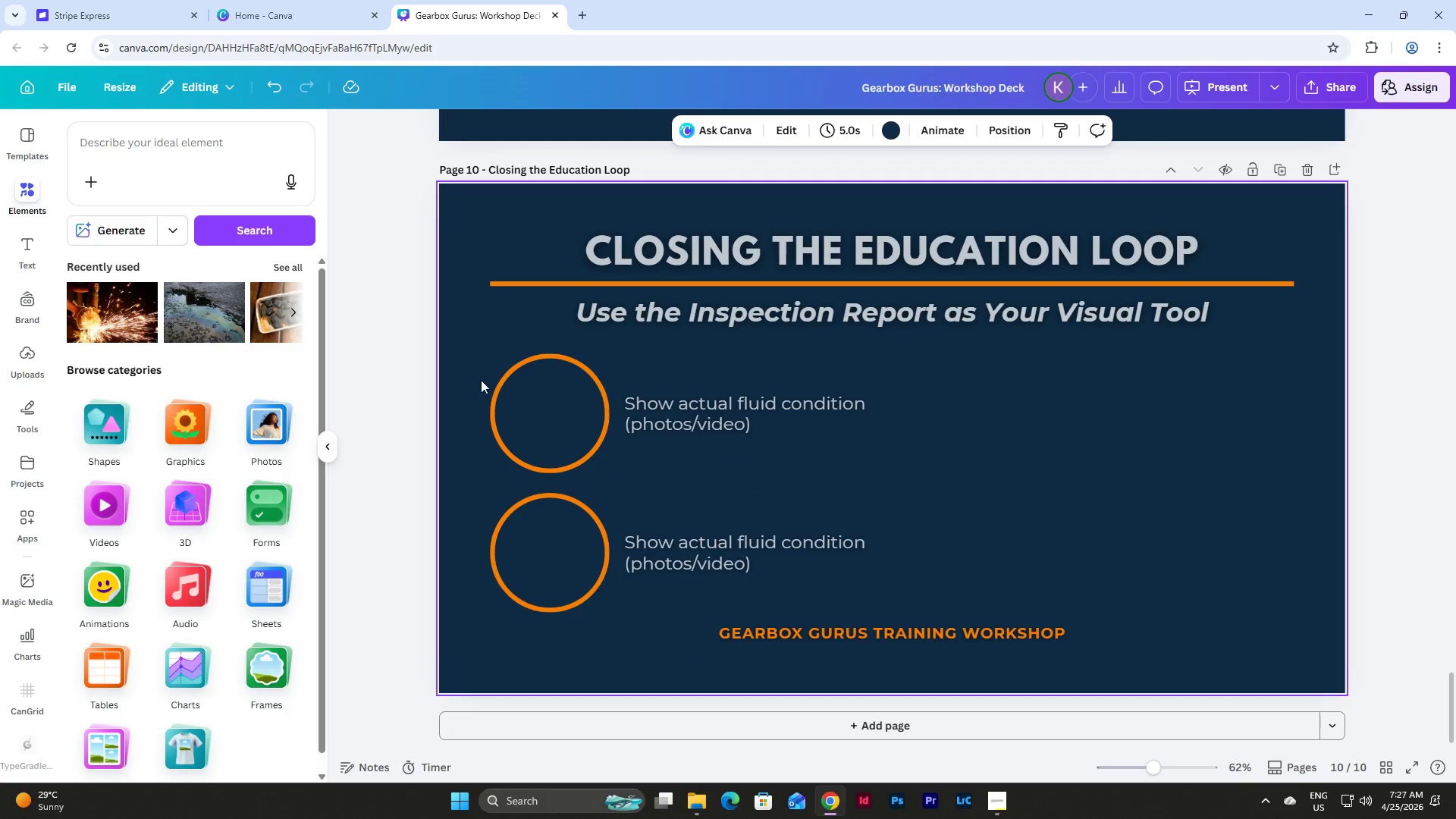 
left_click_drag(start_coordinate=[481, 380], to_coordinate=[843, 590])
 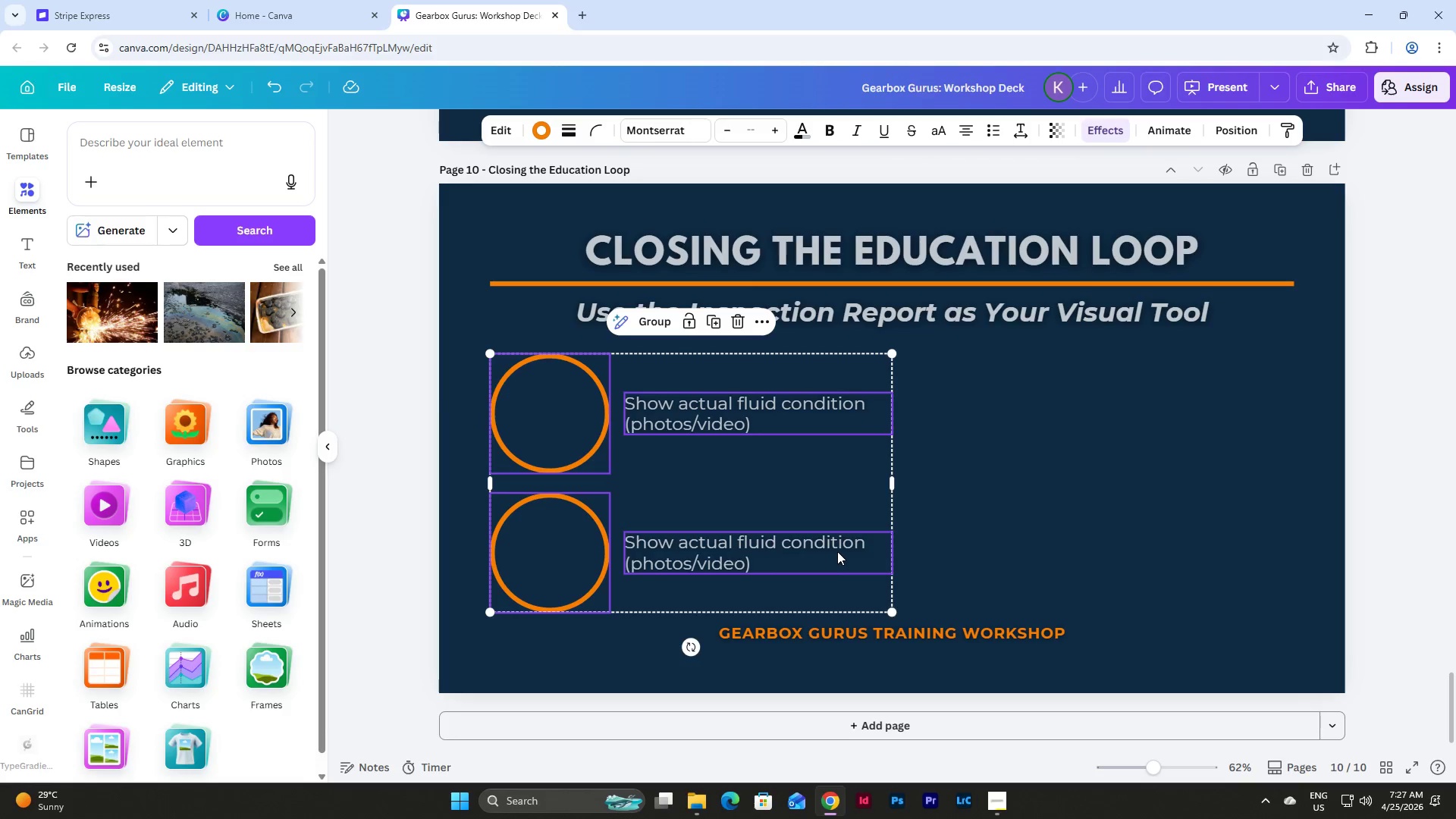 
left_click_drag(start_coordinate=[837, 551], to_coordinate=[837, 544])
 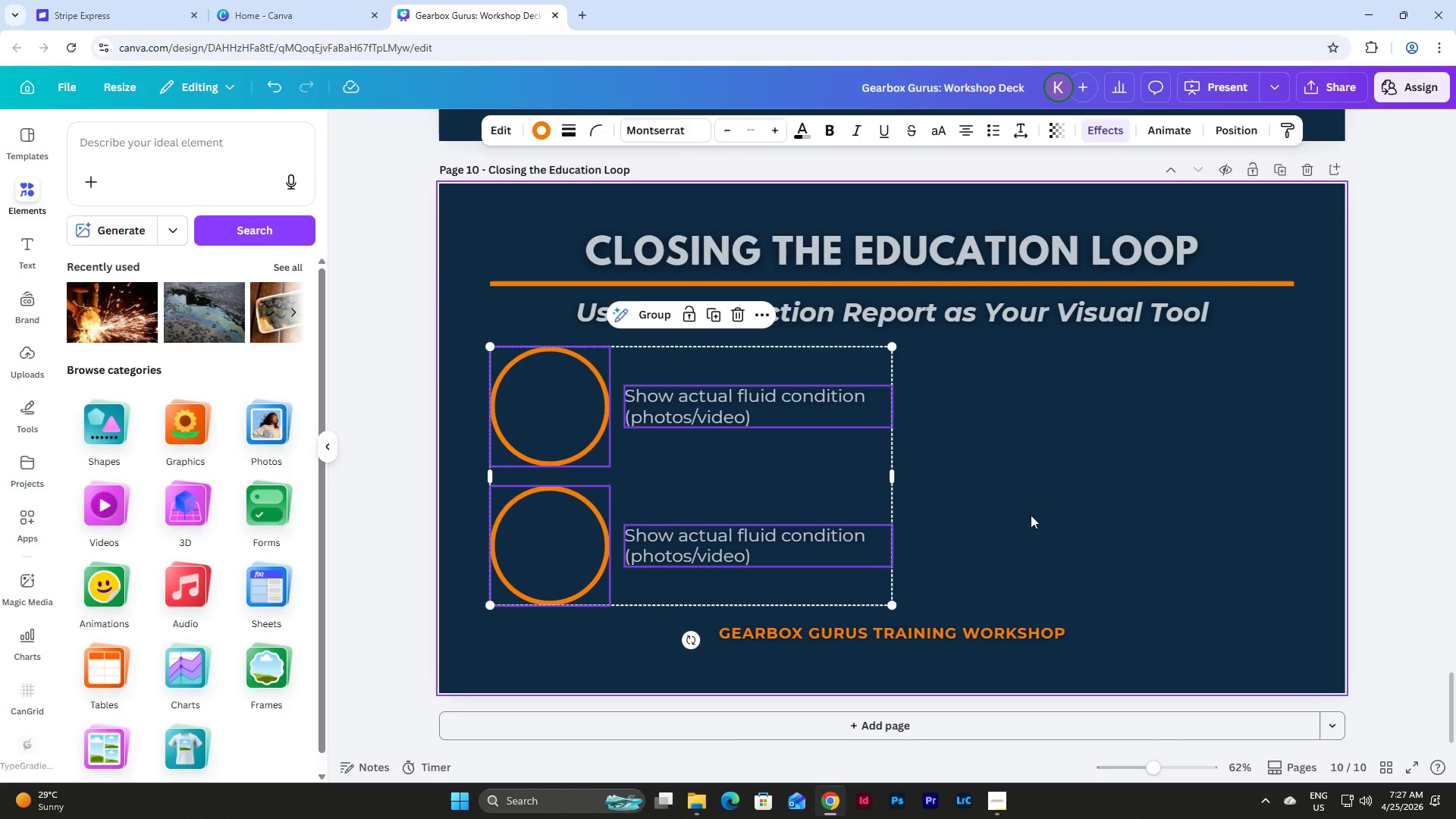 
left_click([1031, 515])
 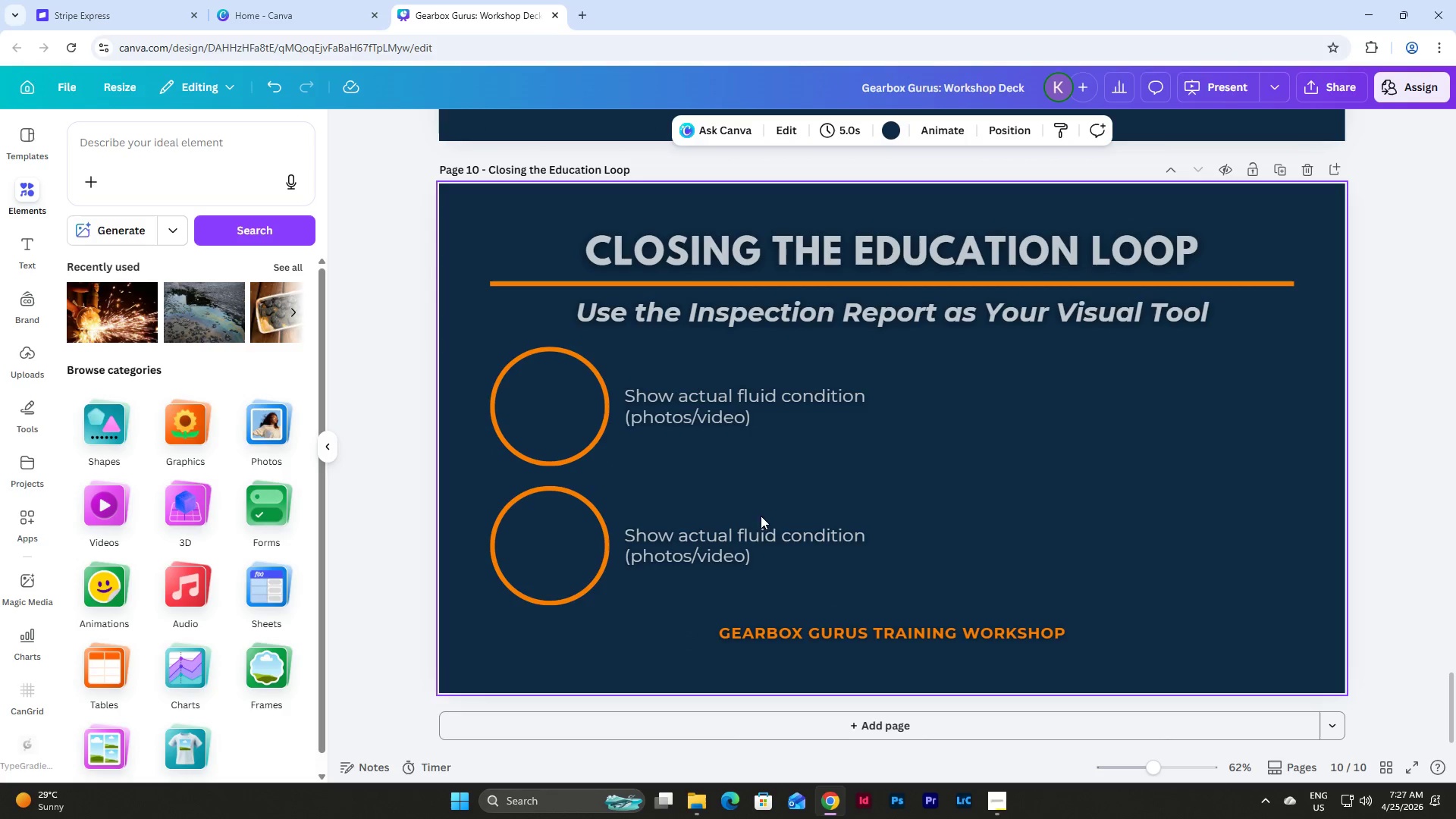 
double_click([748, 538])
 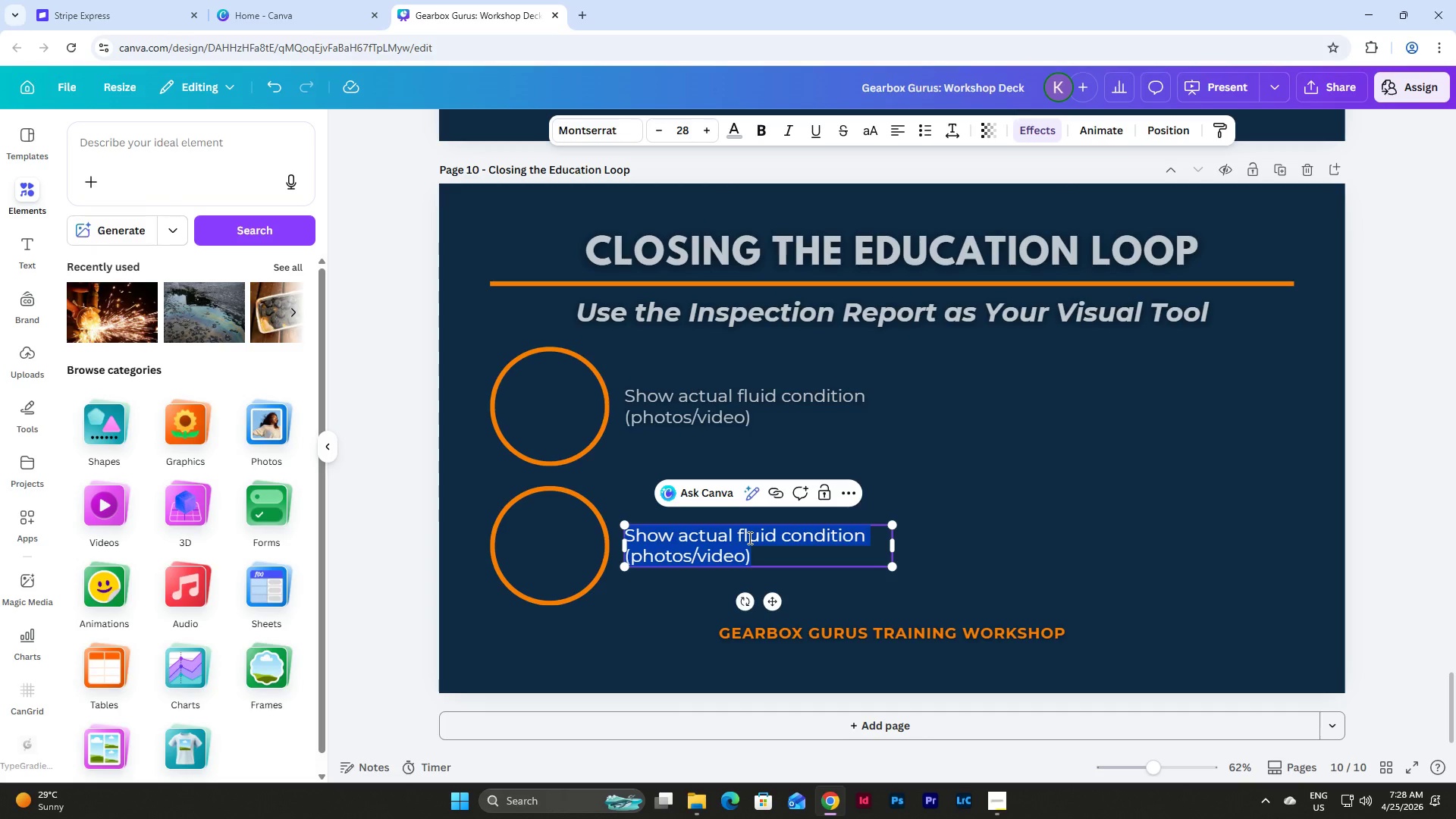 
wait(26.14)
 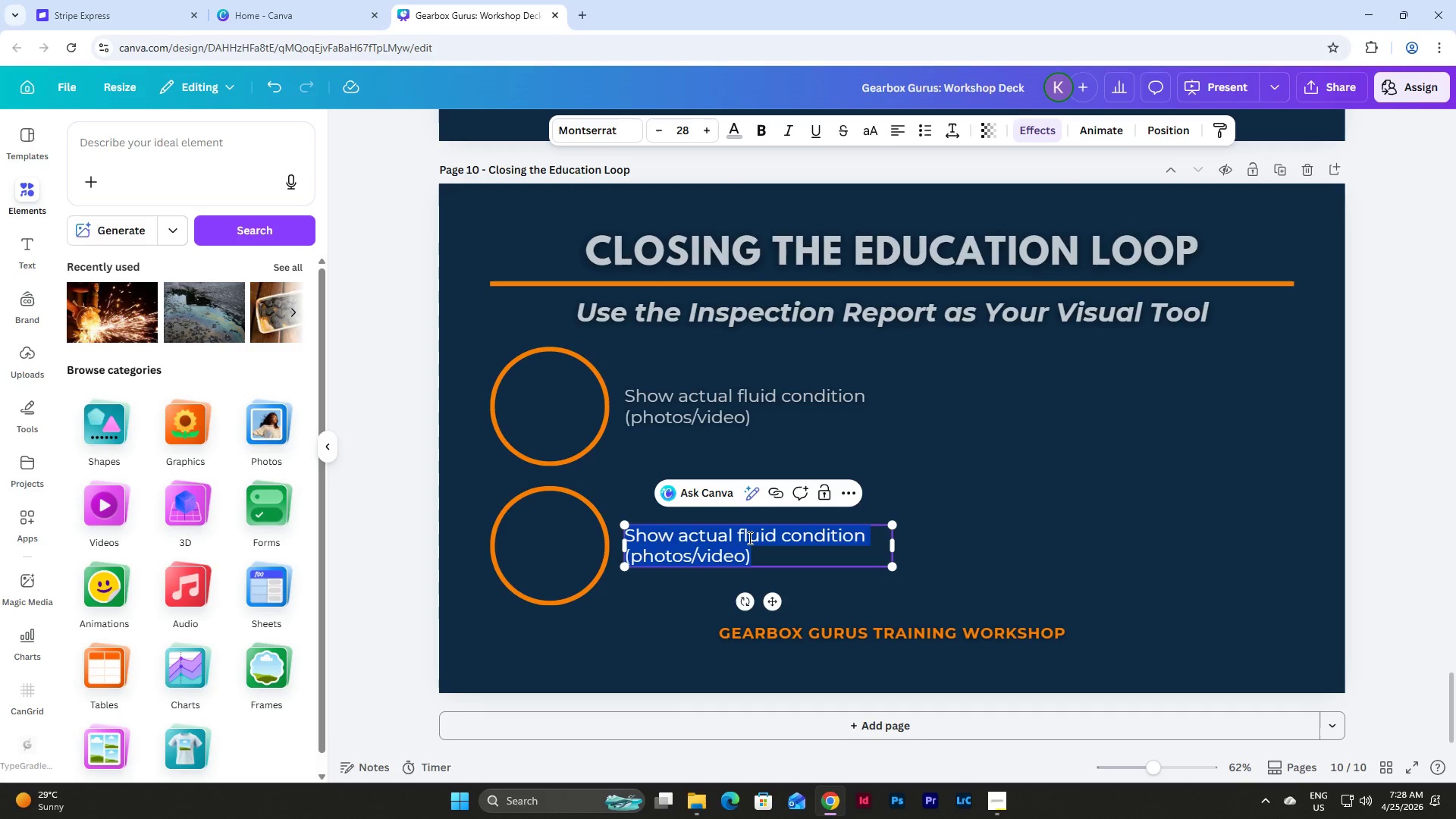 
type(Highlight problem areas clearly)
 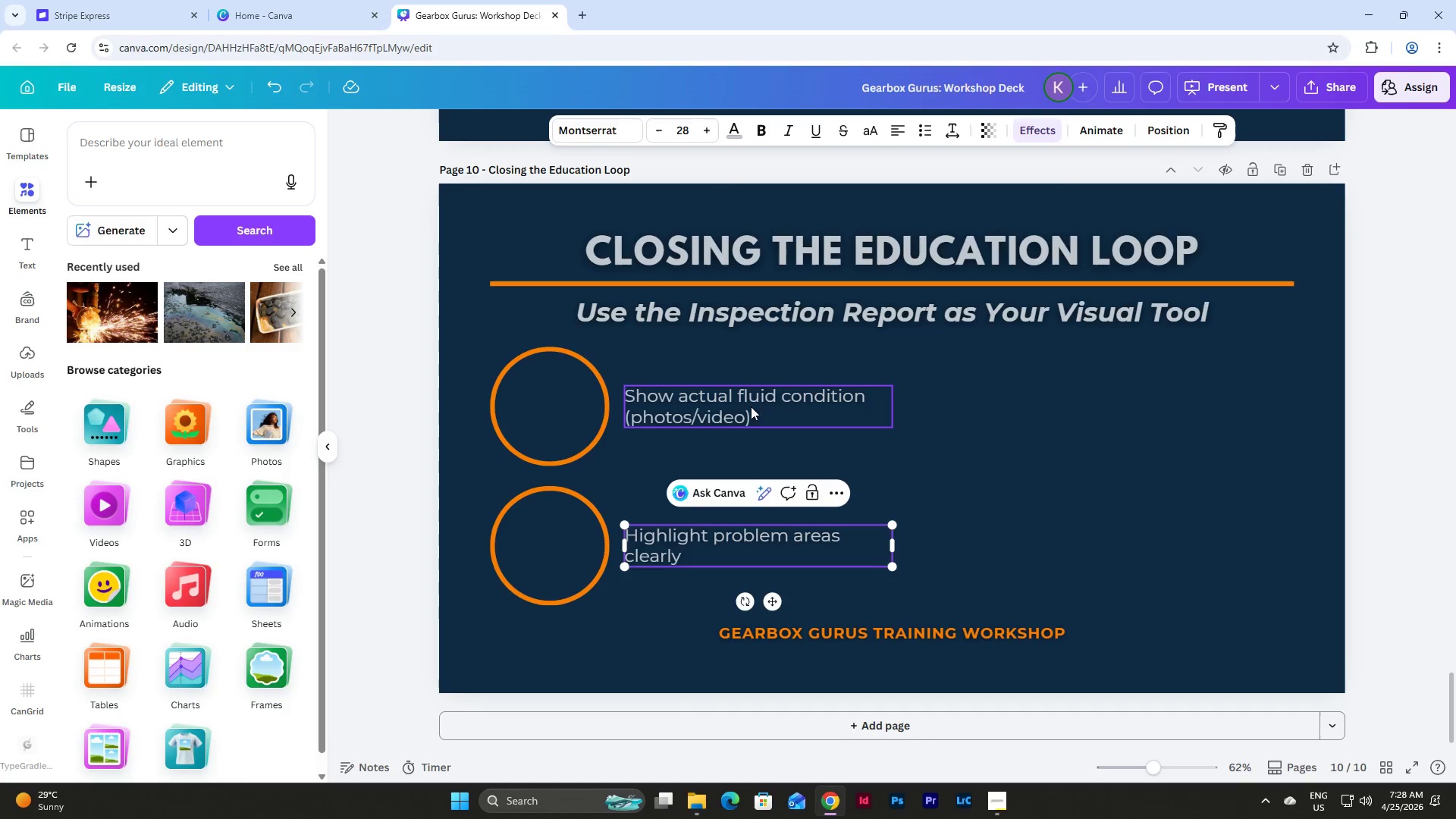 
left_click([774, 415])
 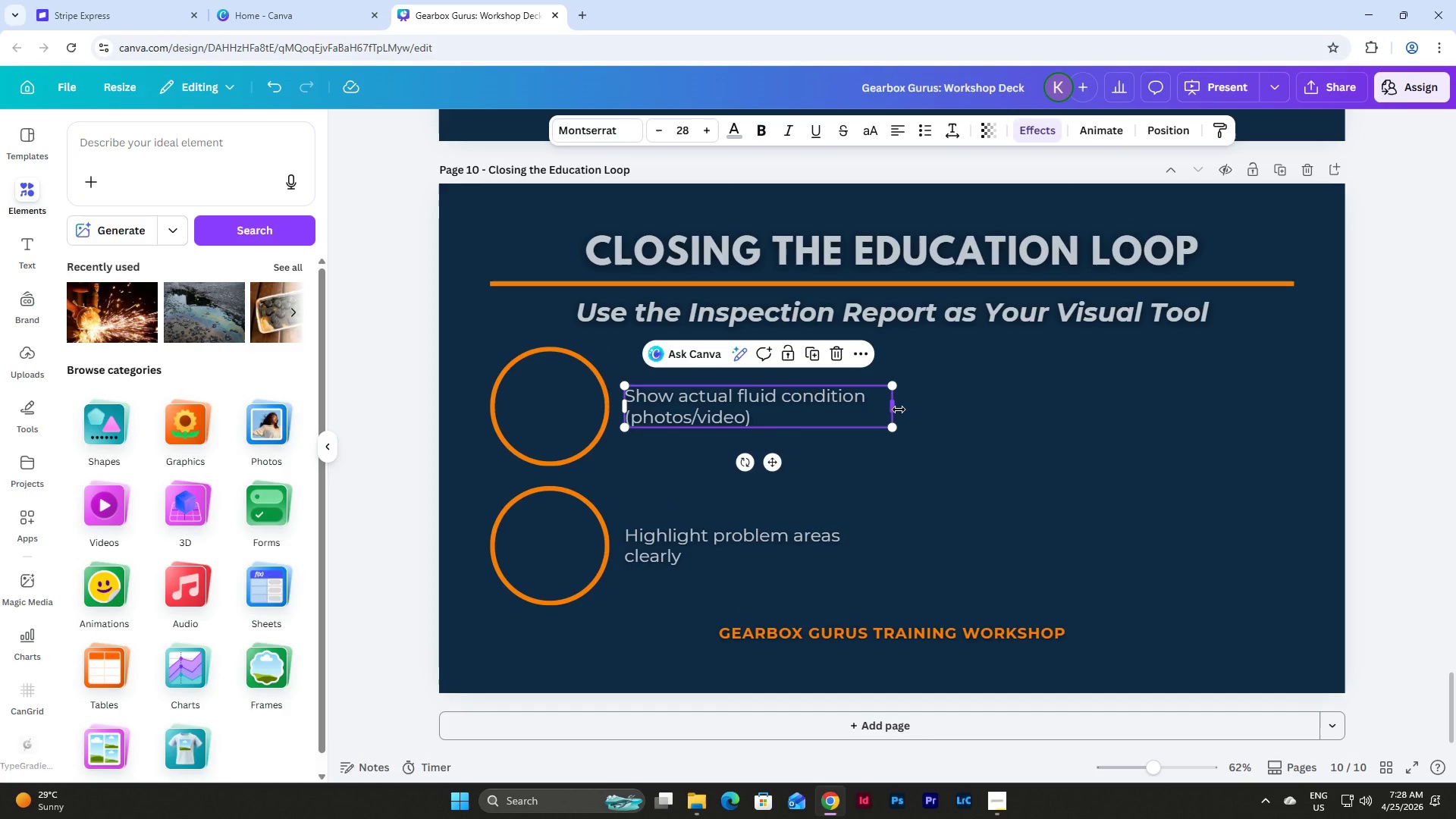 
left_click_drag(start_coordinate=[899, 410], to_coordinate=[880, 414])
 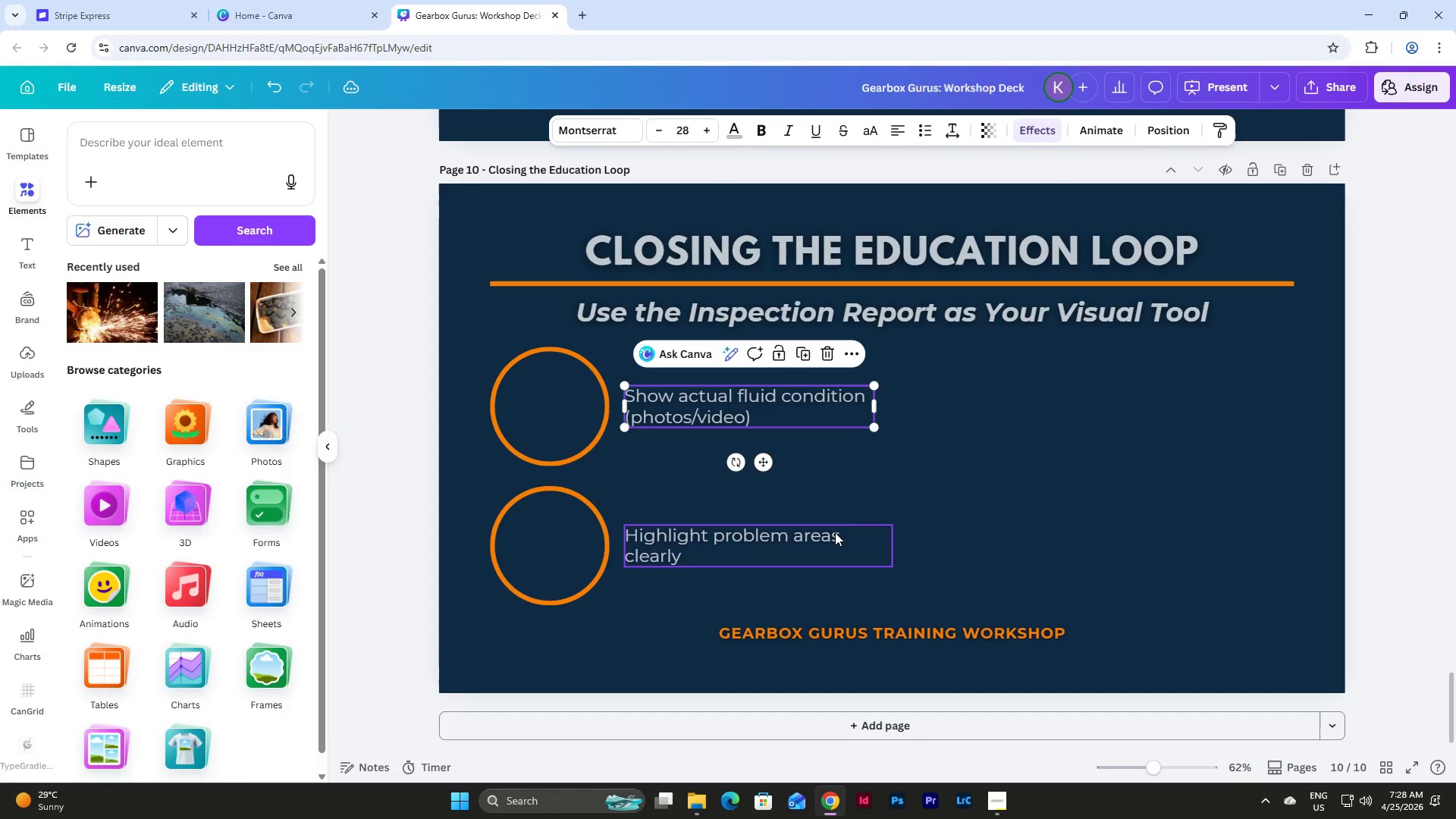 
left_click([835, 532])
 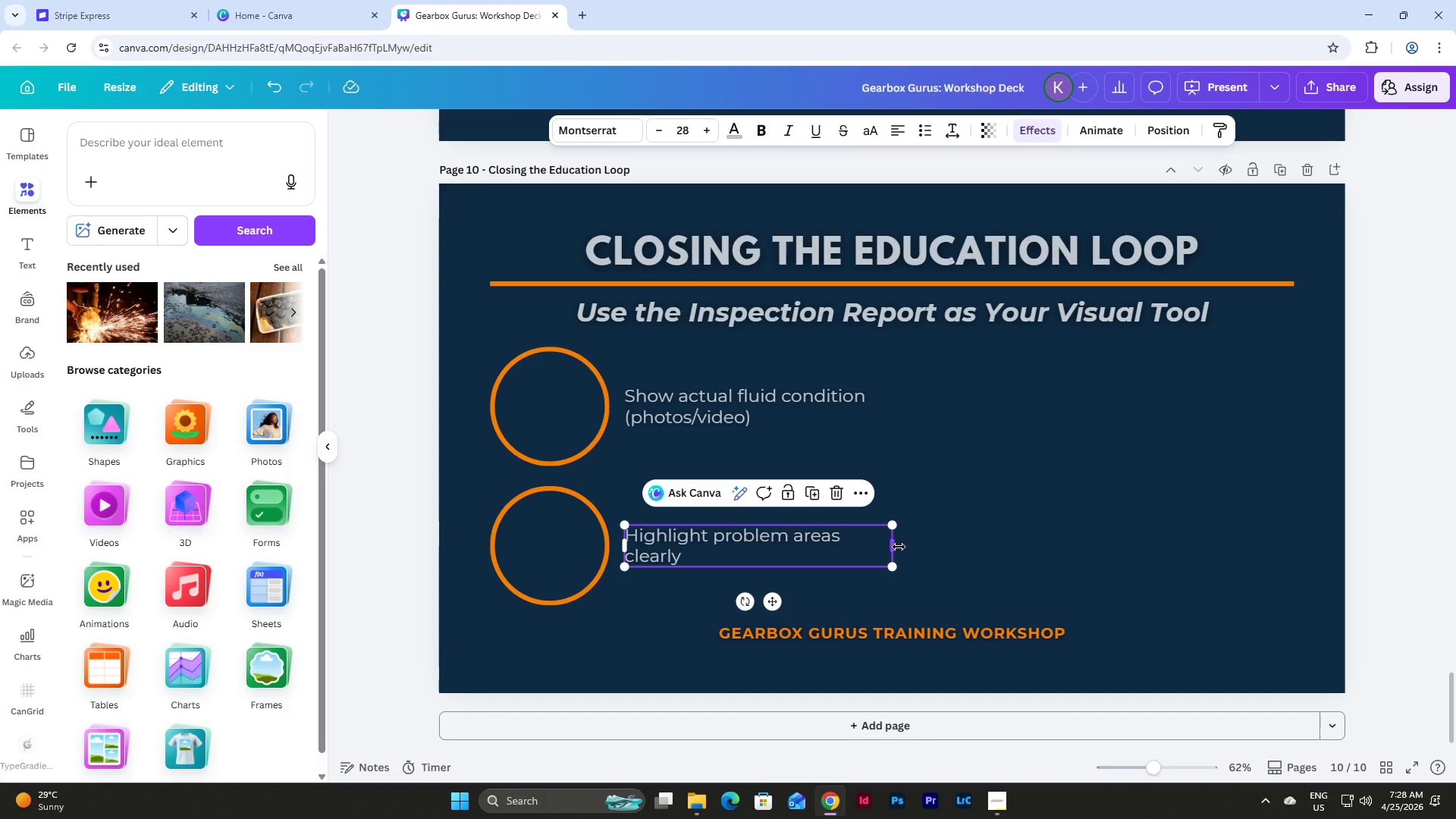 
left_click_drag(start_coordinate=[897, 547], to_coordinate=[877, 551])
 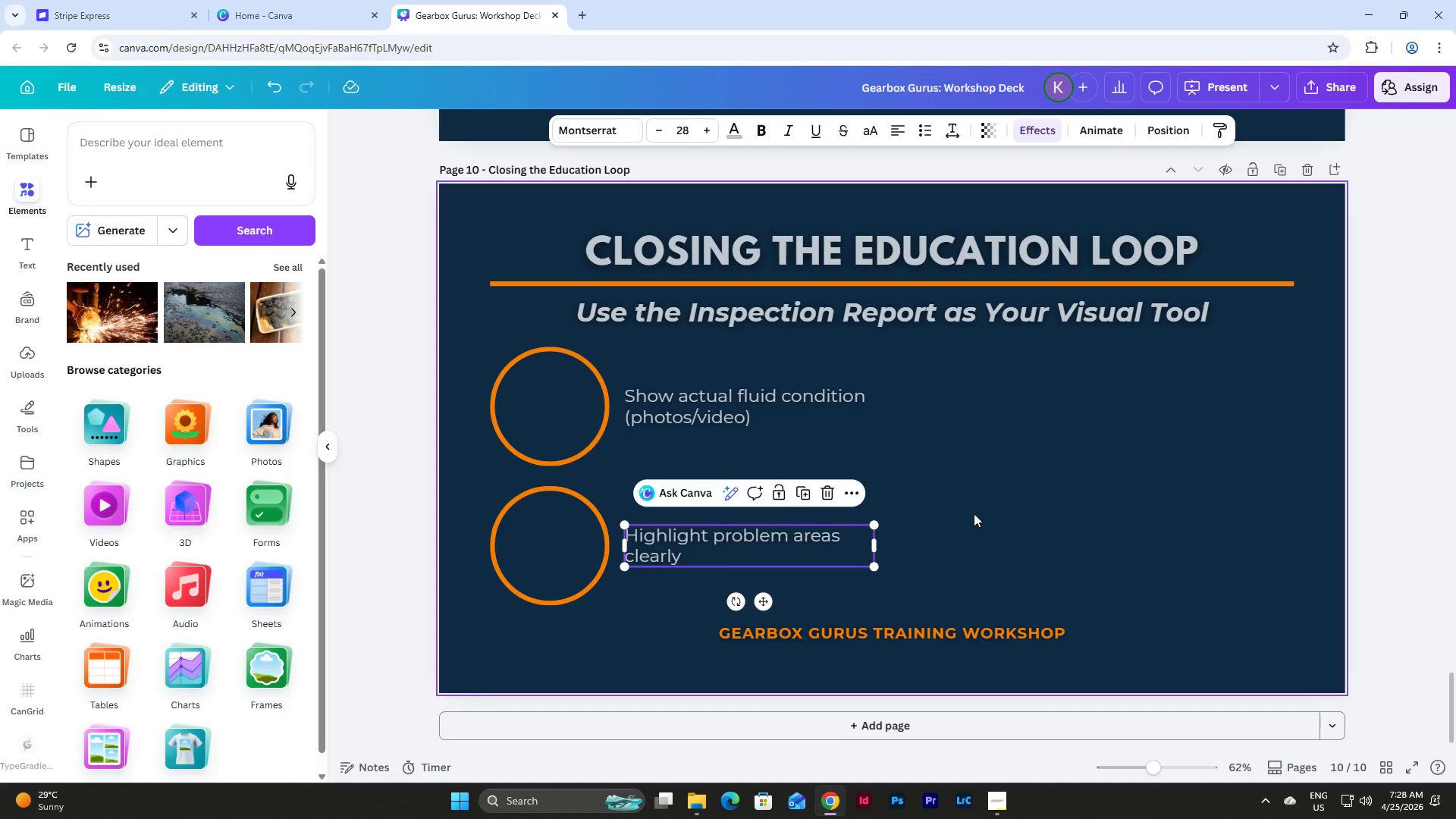 
left_click([974, 513])
 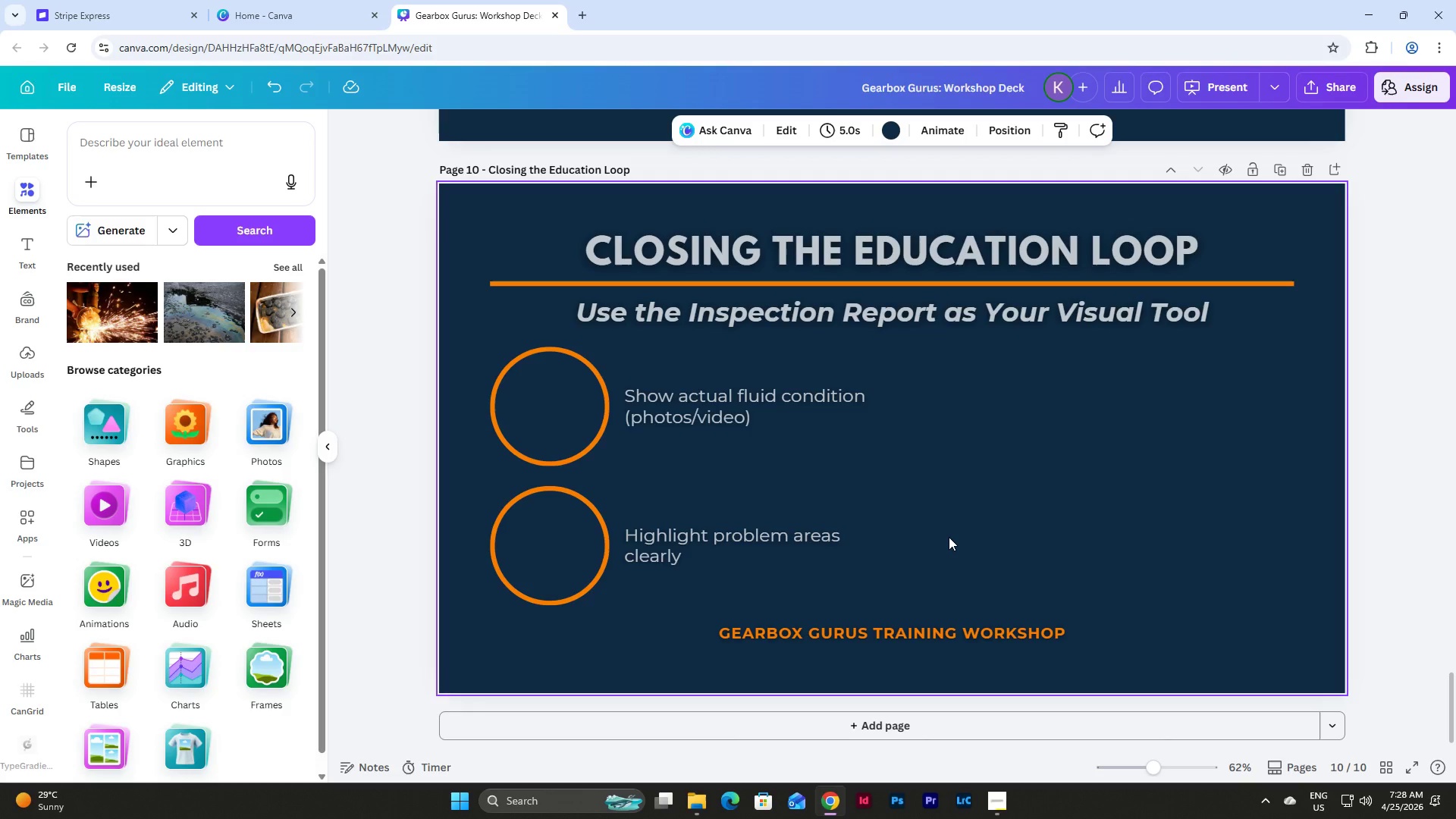 
wait(14.41)
 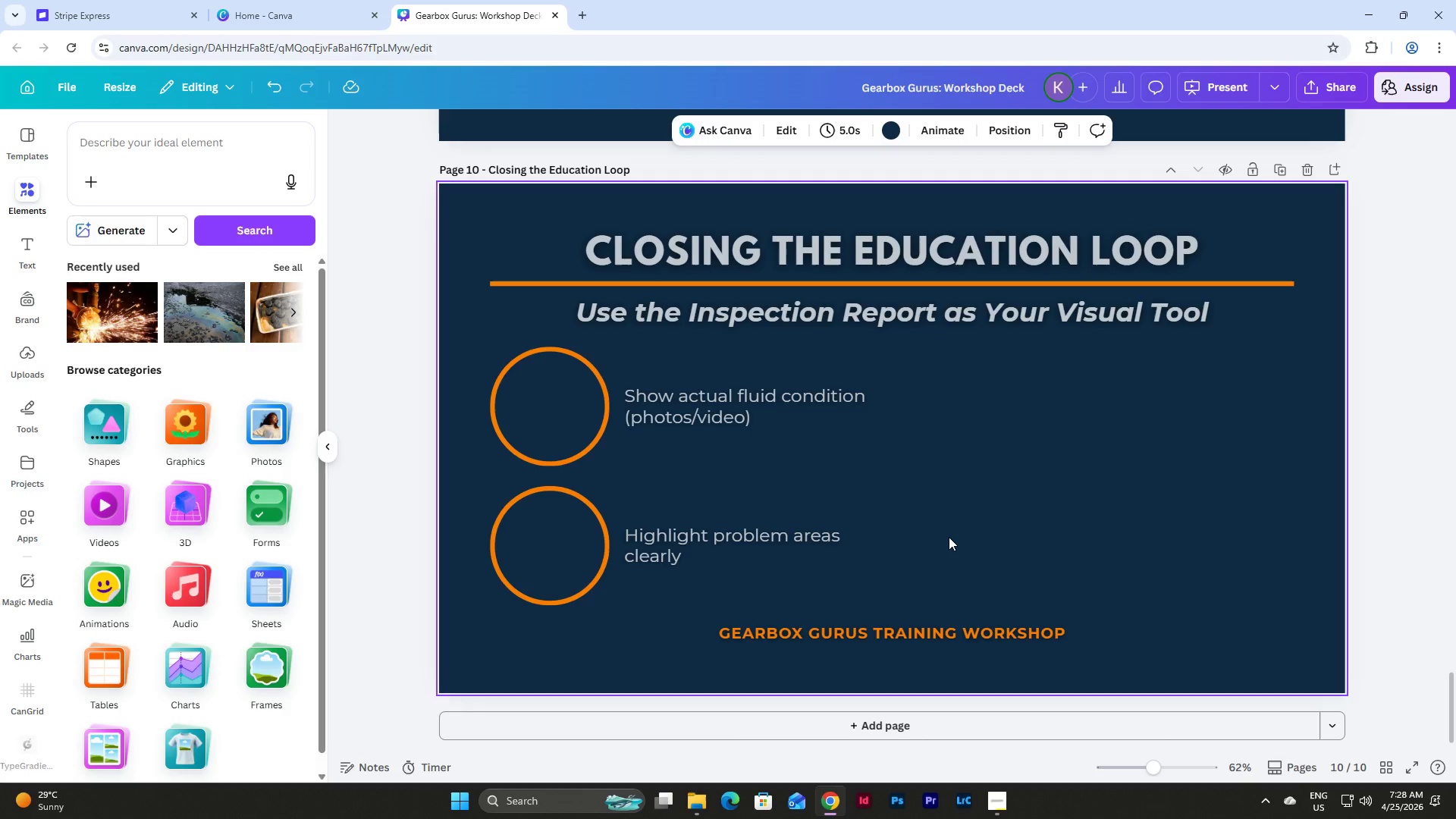 
left_click_drag(start_coordinate=[468, 397], to_coordinate=[807, 579])
 